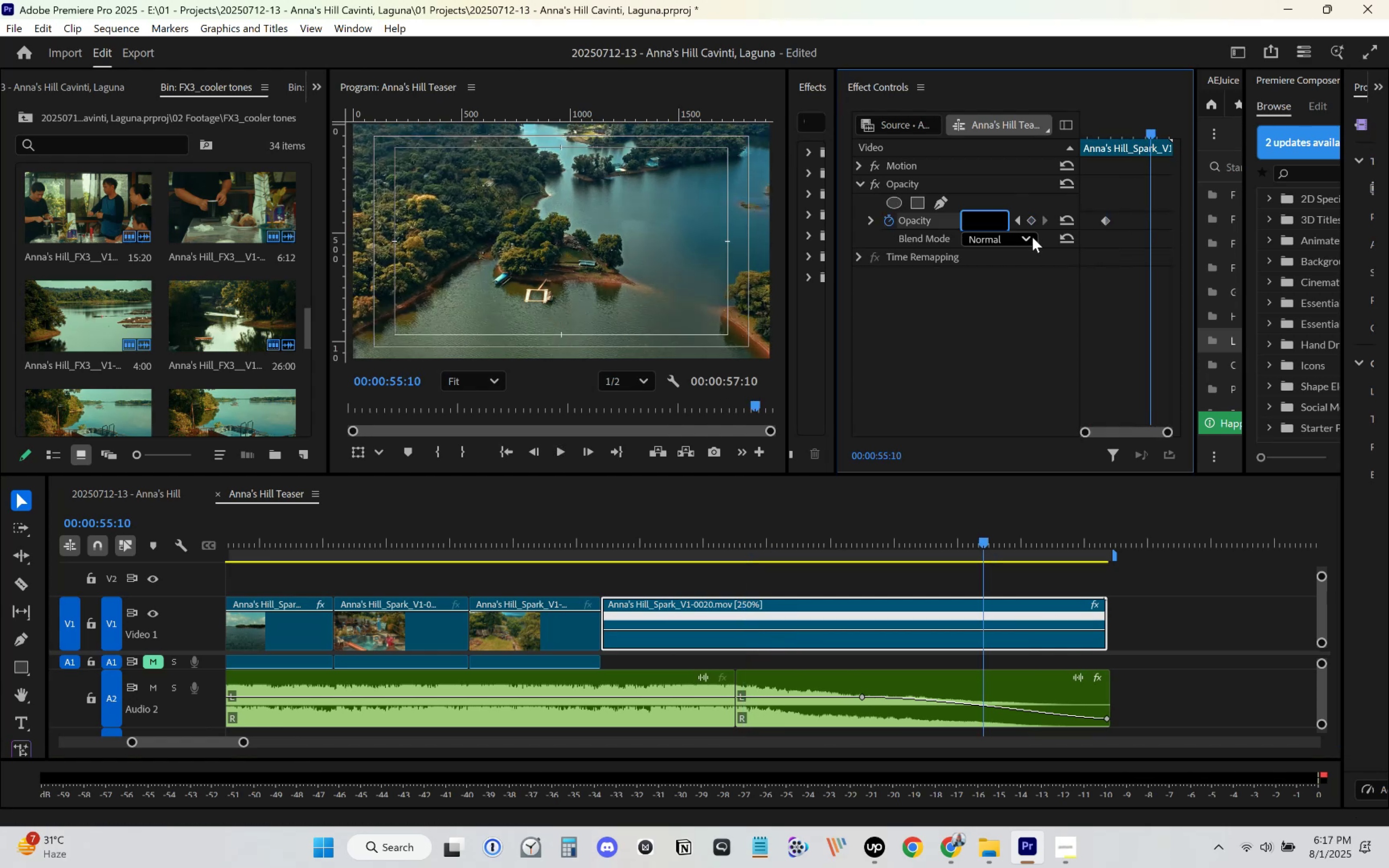 
key(Numpad0)
 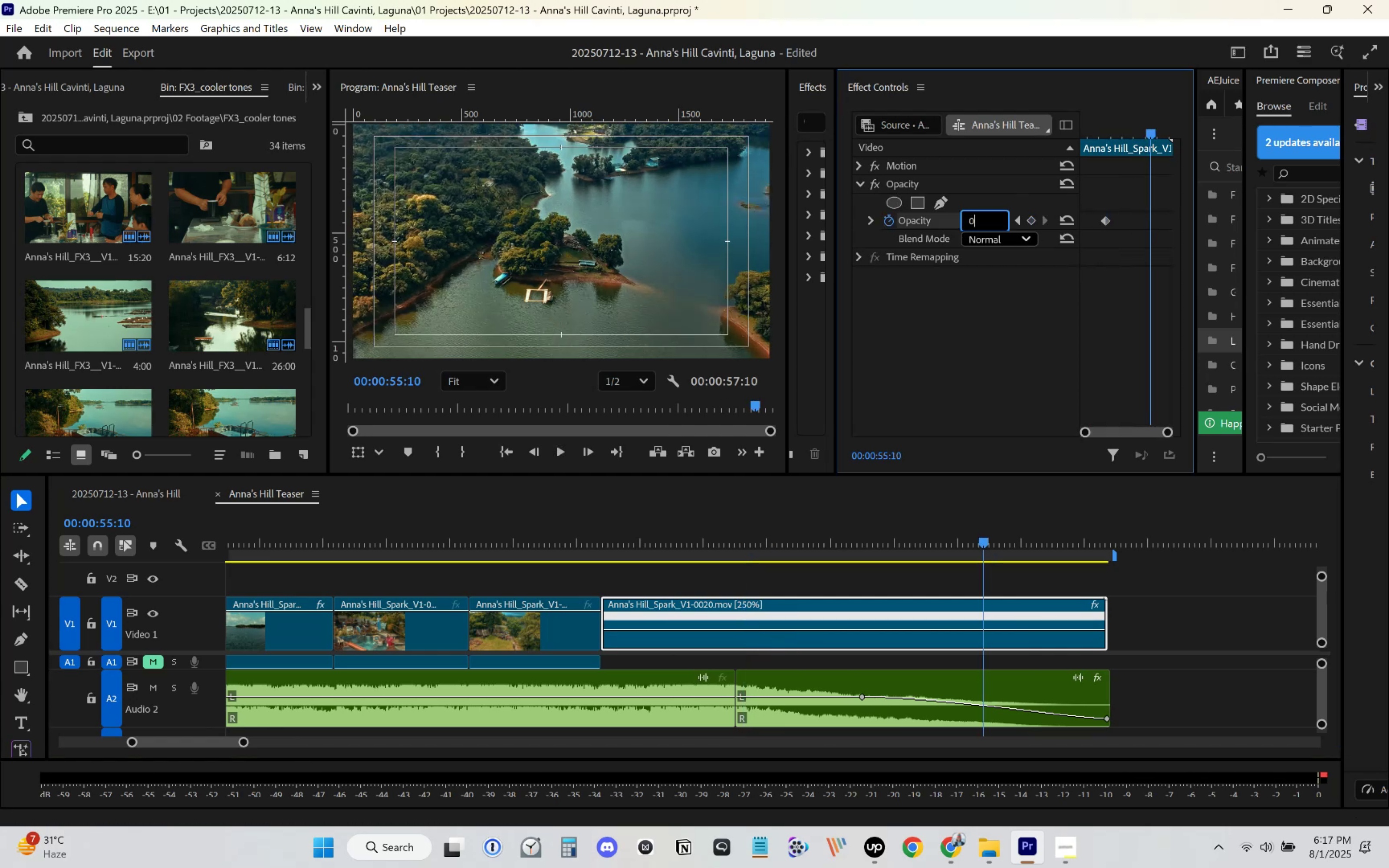 
key(Enter)
 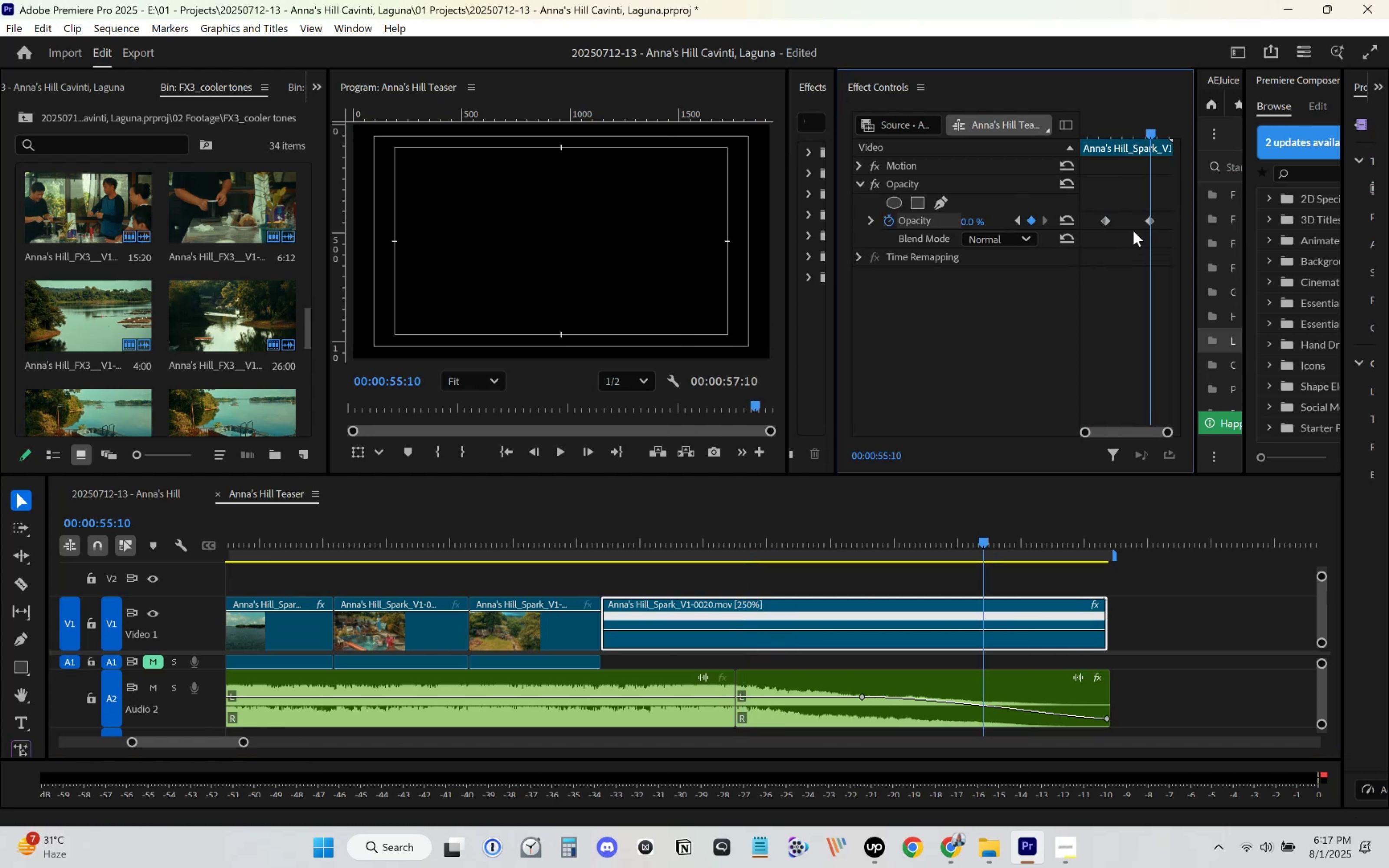 
left_click_drag(start_coordinate=[1148, 223], to_coordinate=[1275, 285])
 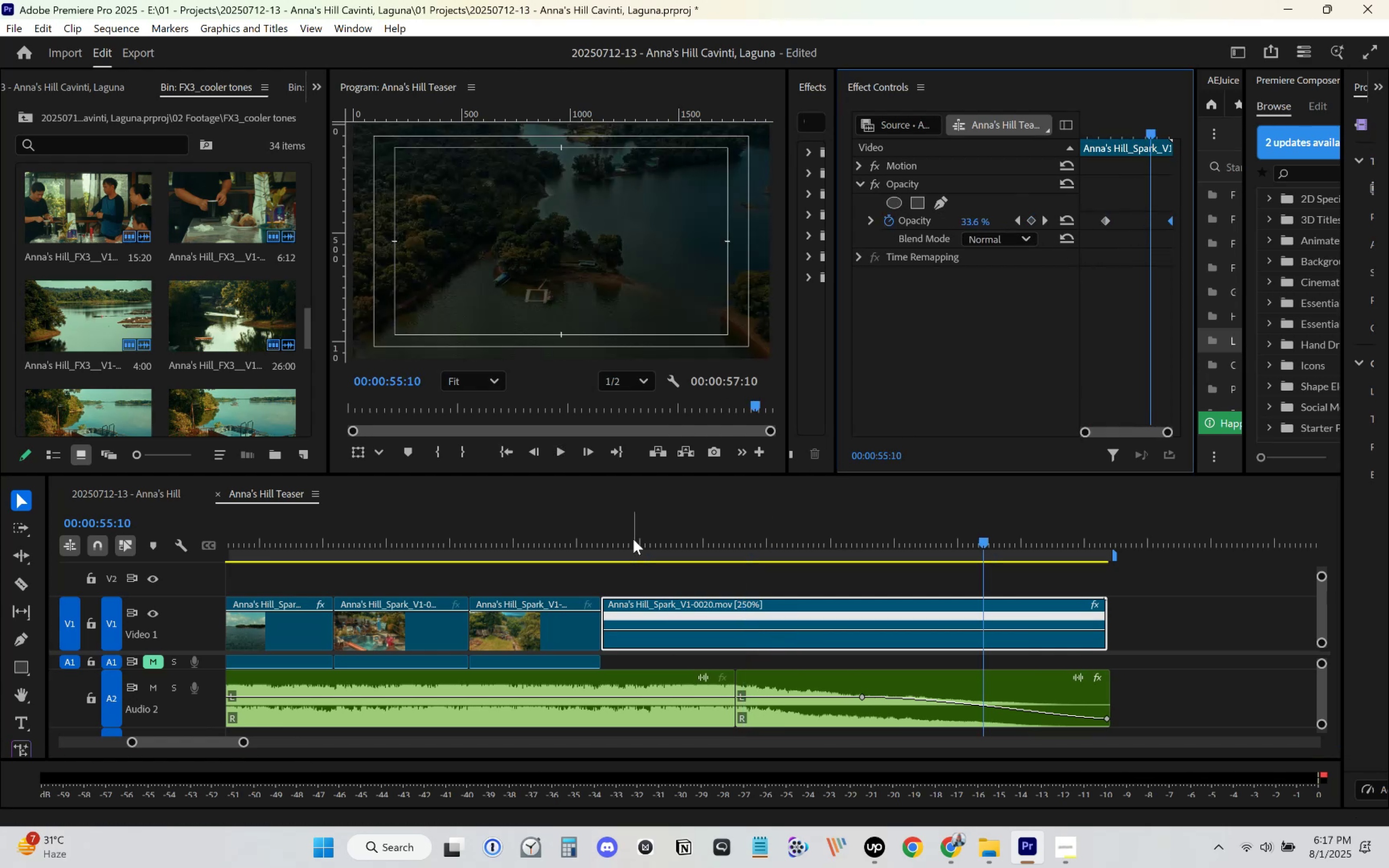 
left_click([577, 519])
 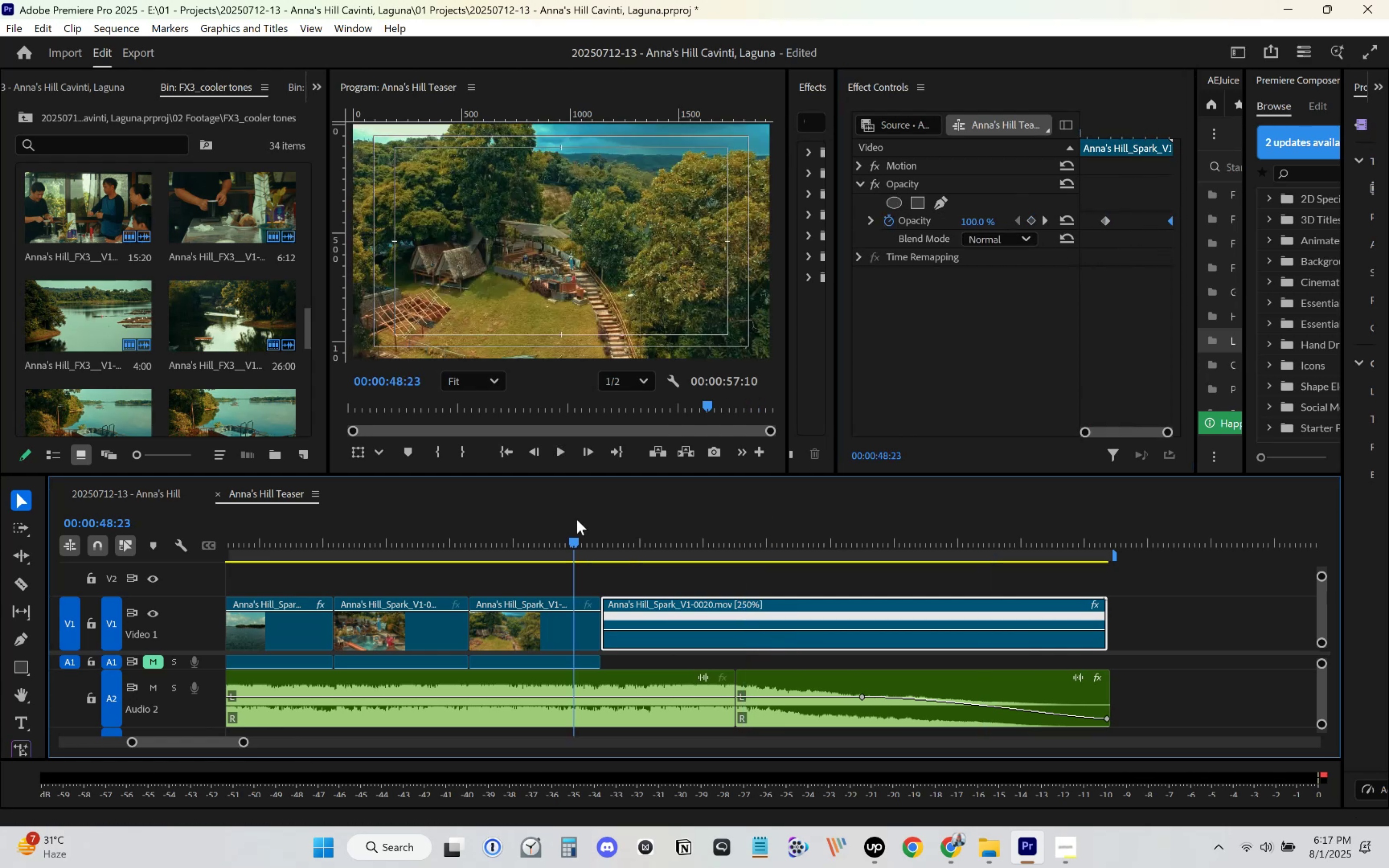 
key(Space)
 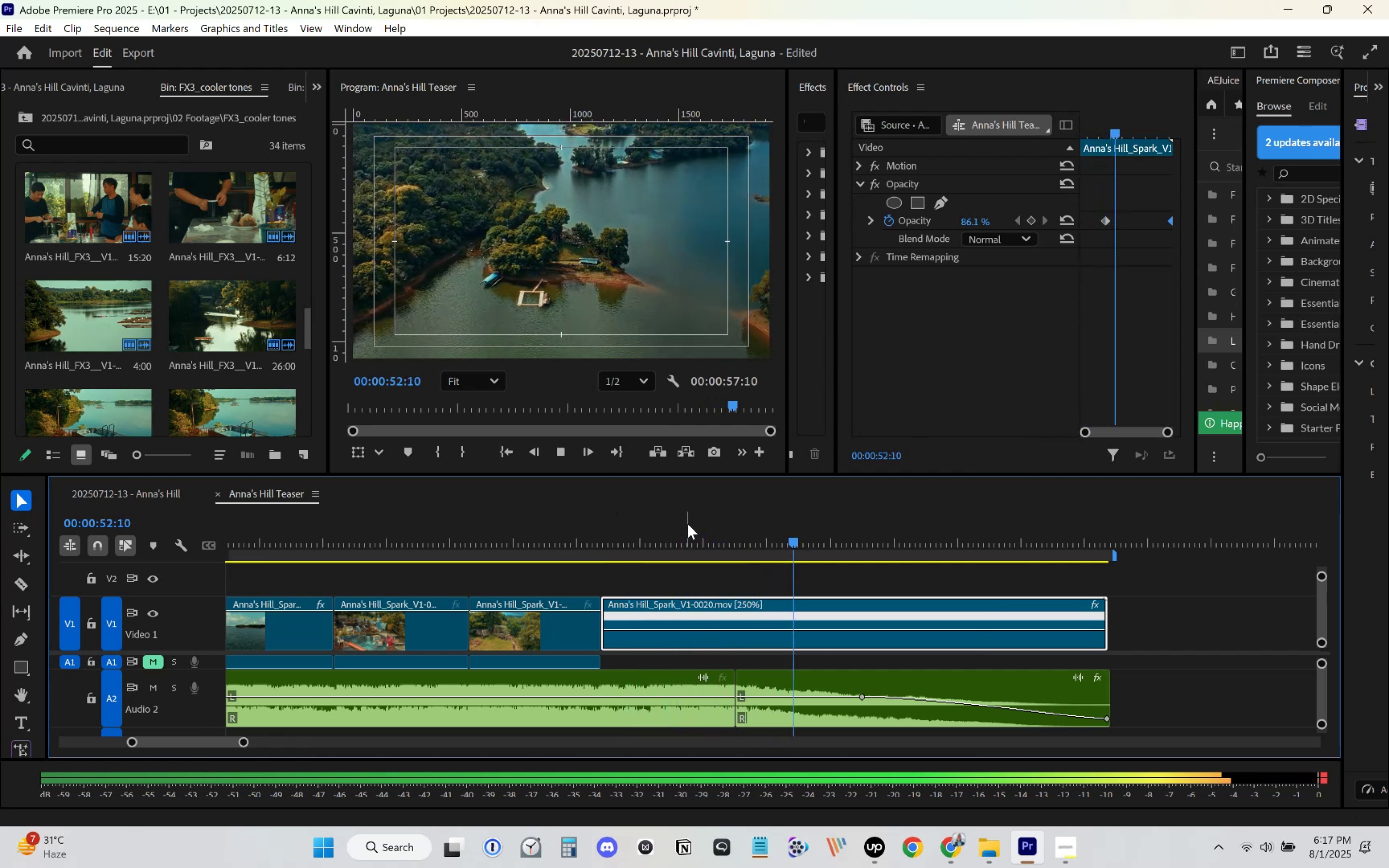 
wait(5.07)
 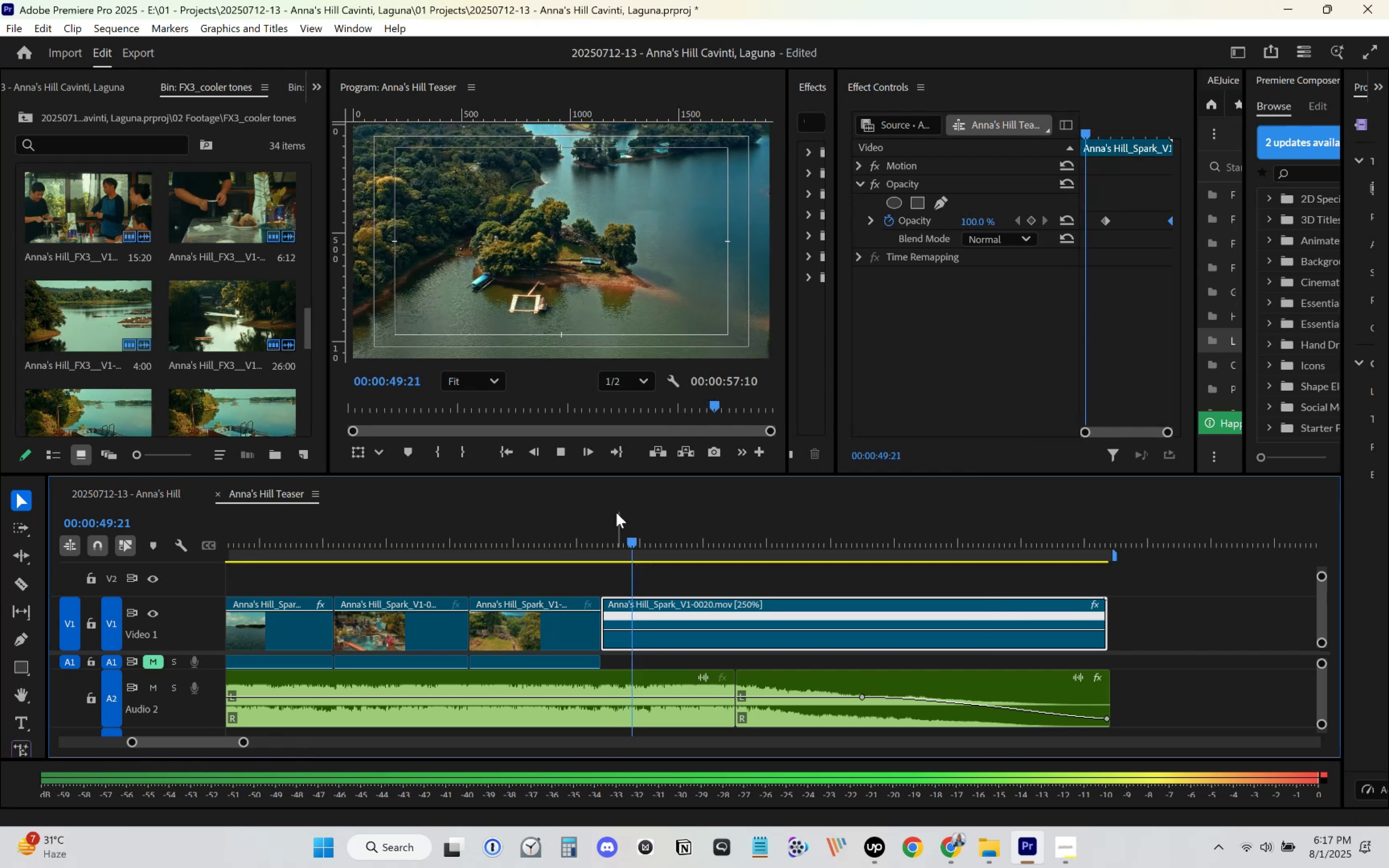 
left_click([690, 524])
 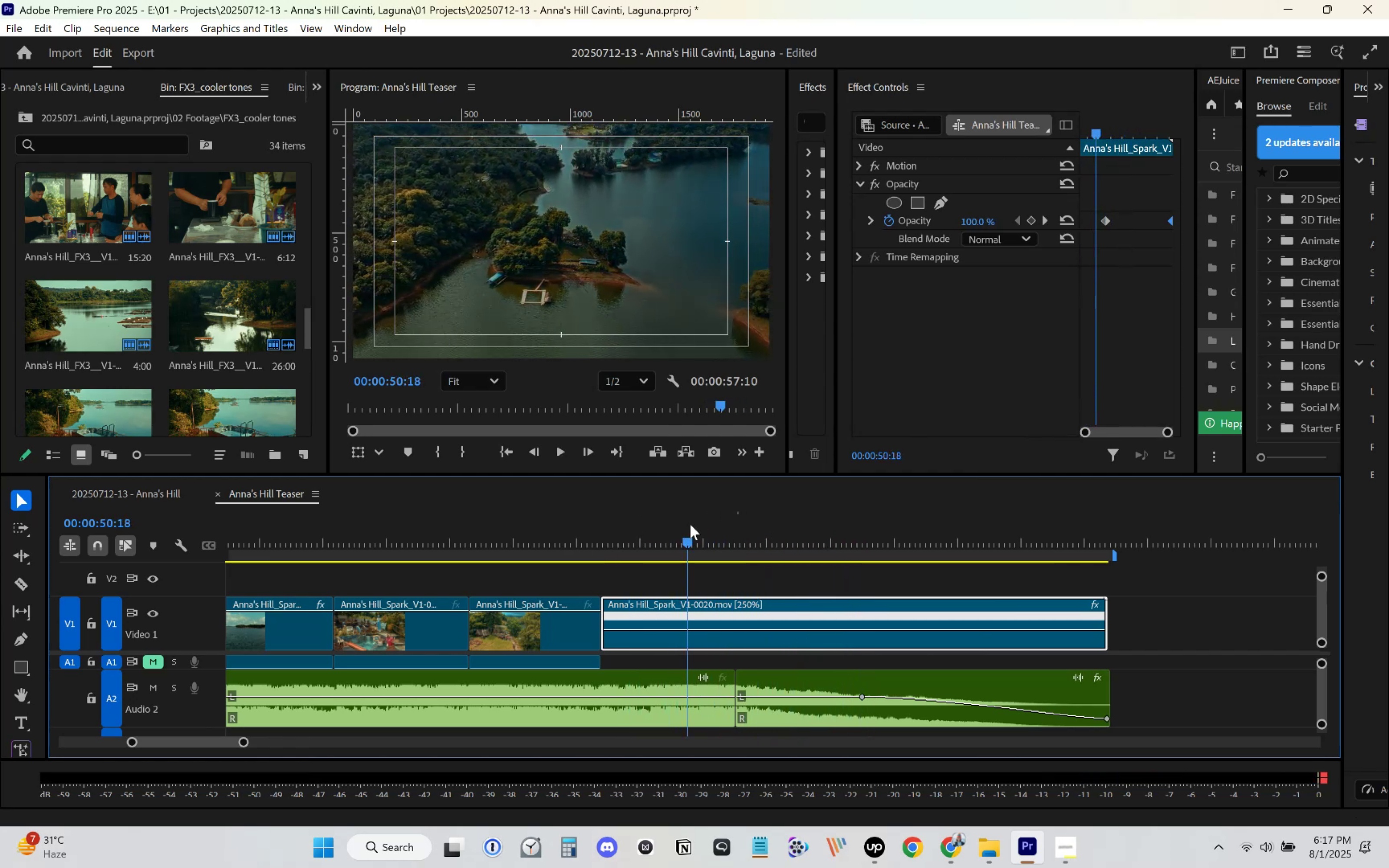 
key(Space)
 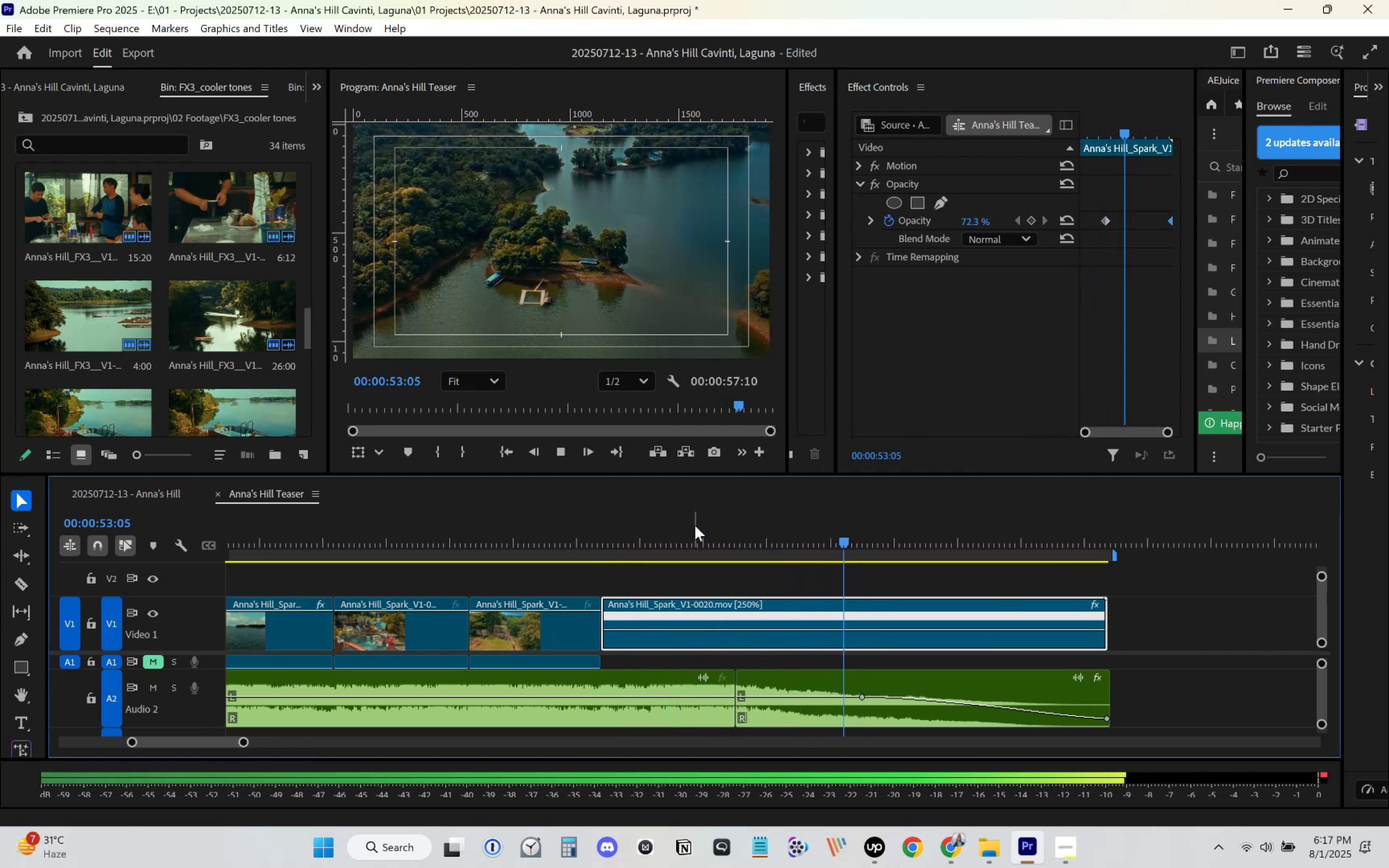 
left_click([640, 523])
 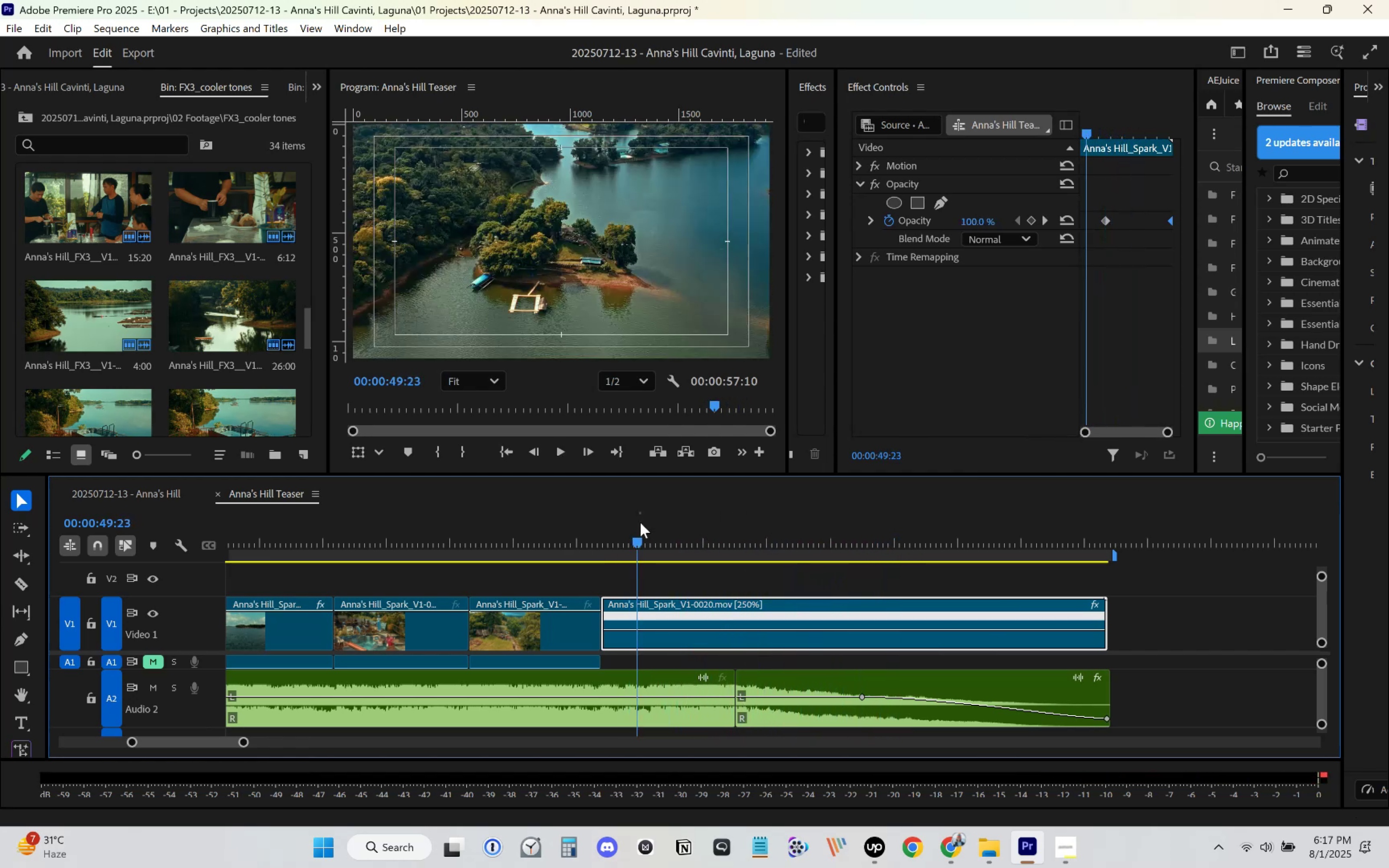 
key(Space)
 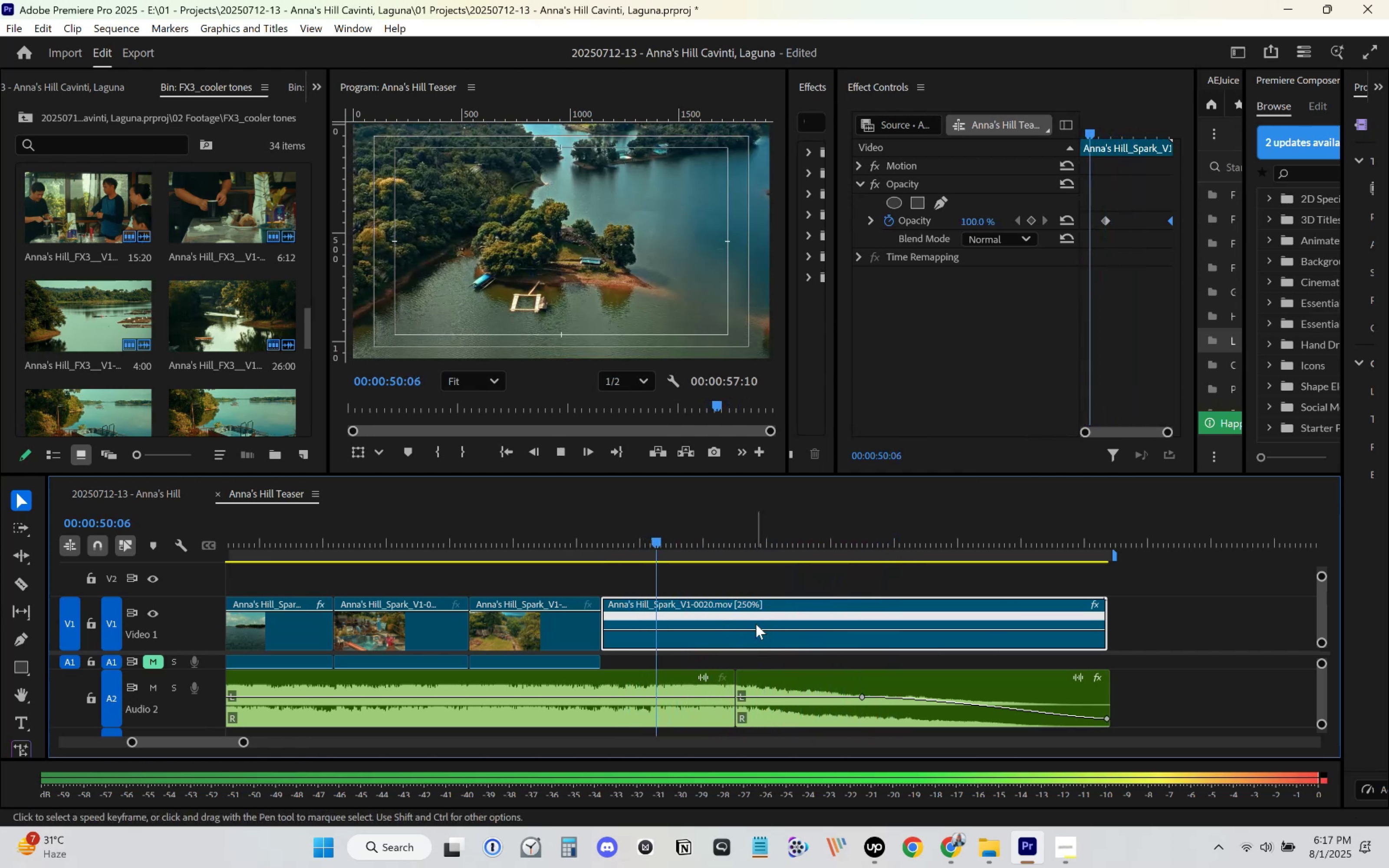 
key(Space)
 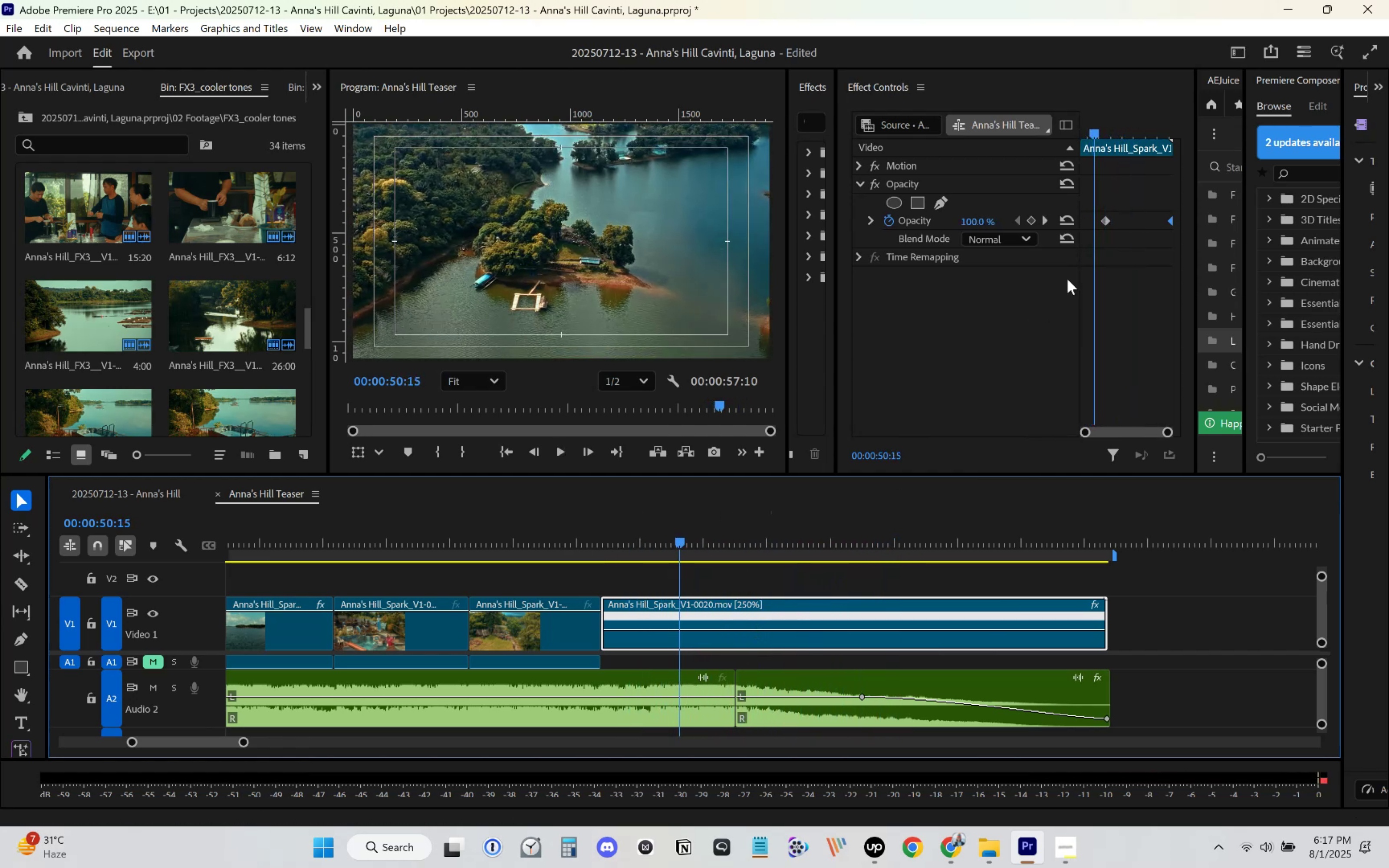 
key(Space)
 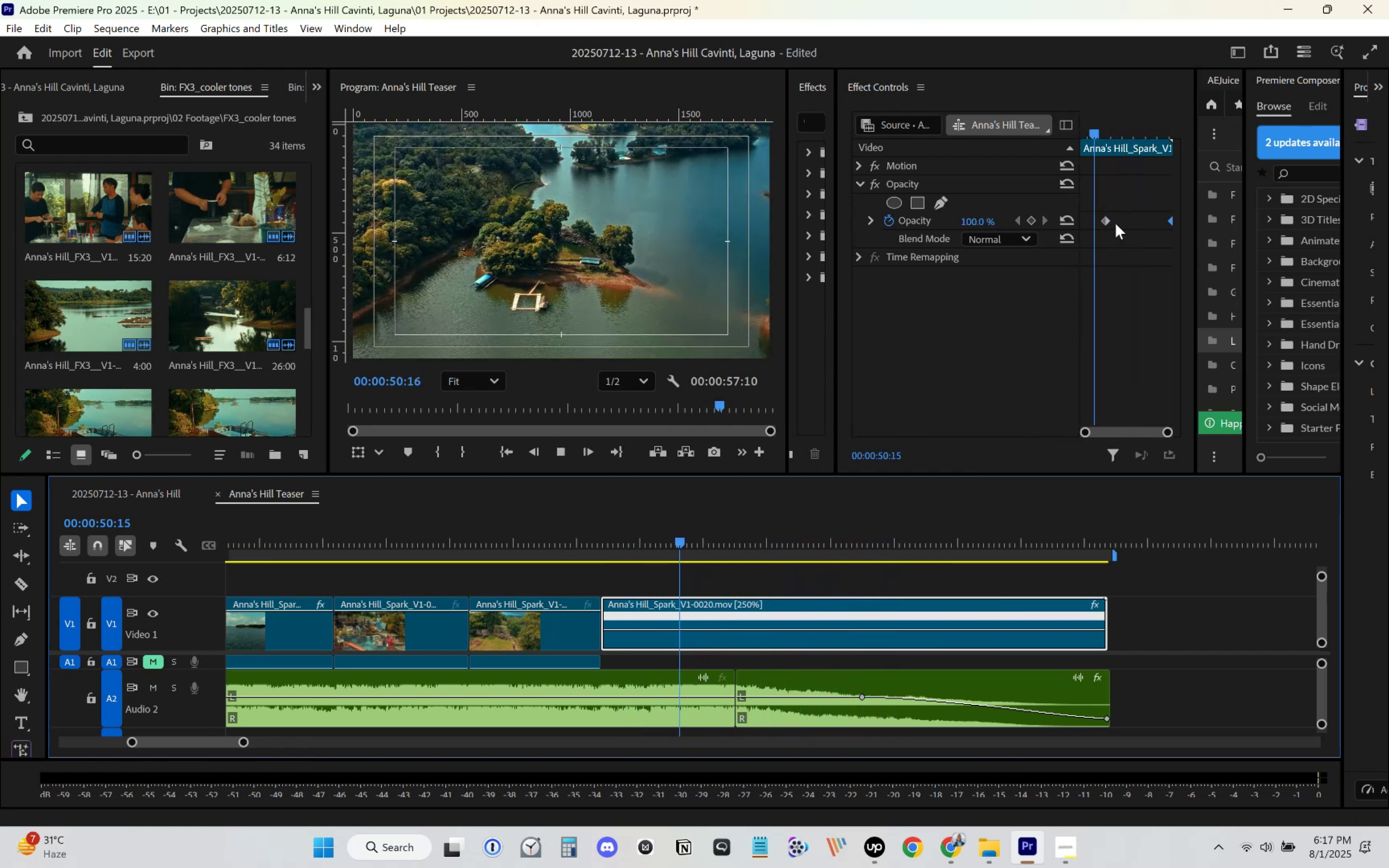 
key(Space)
 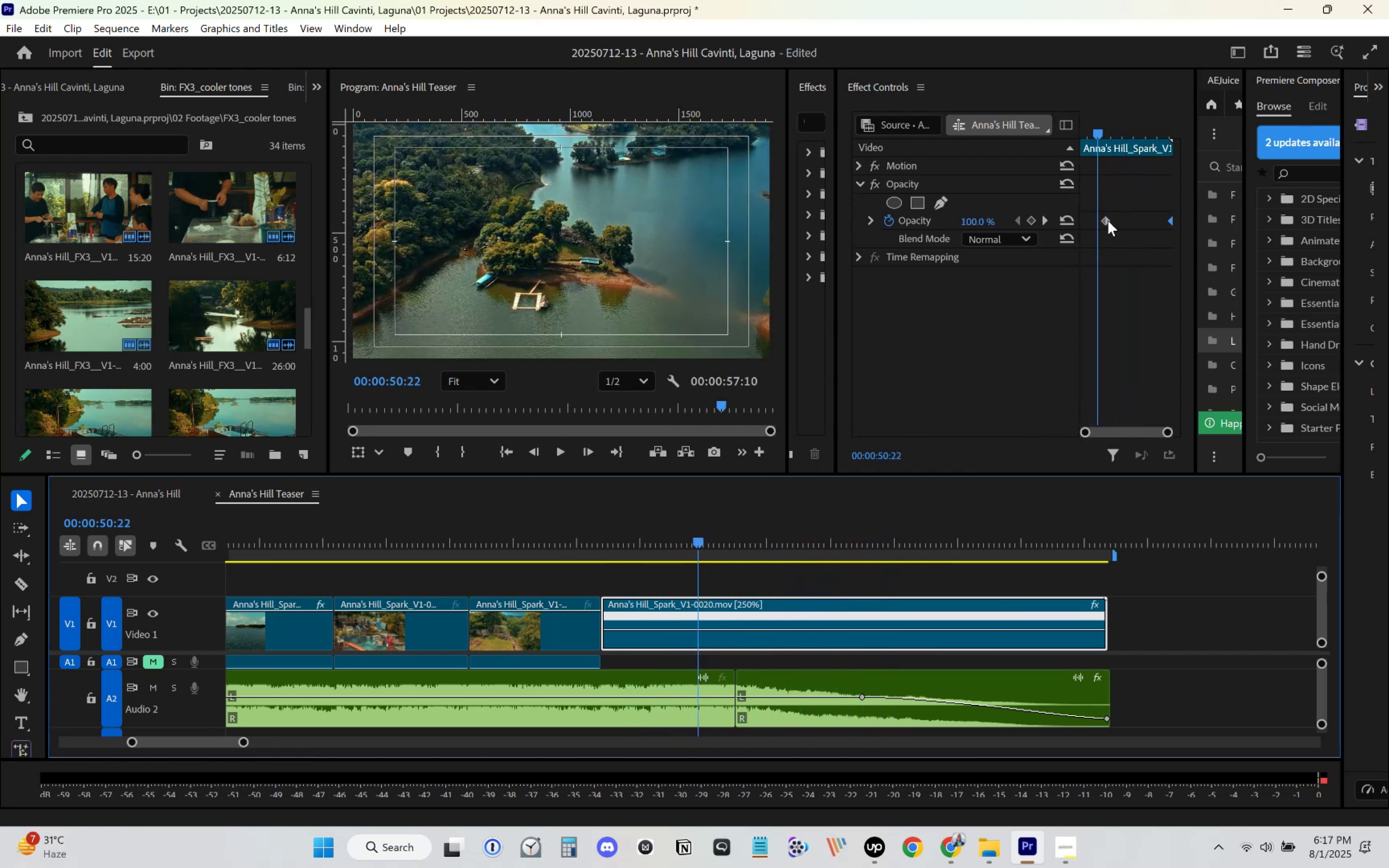 
key(Space)
 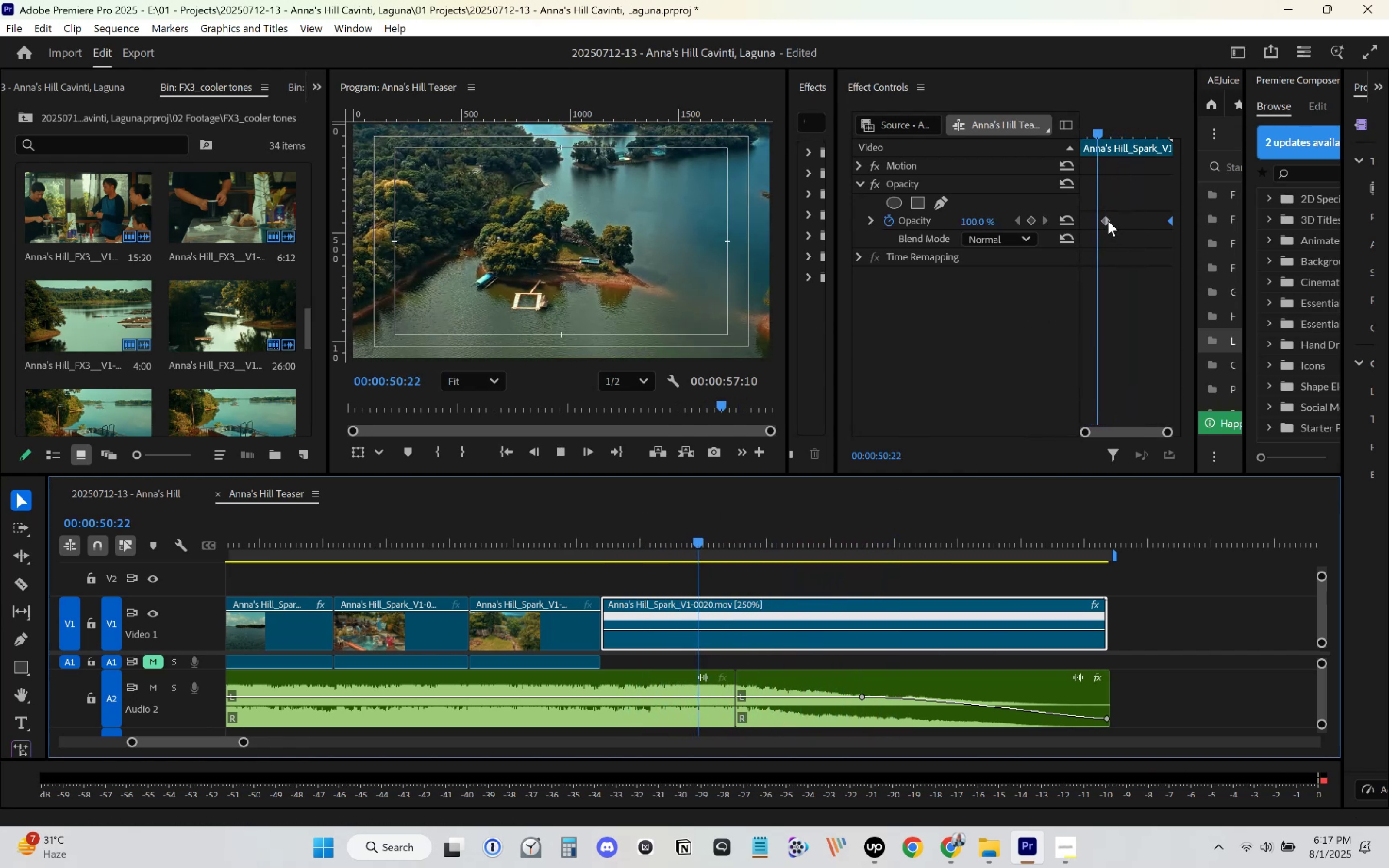 
key(Space)
 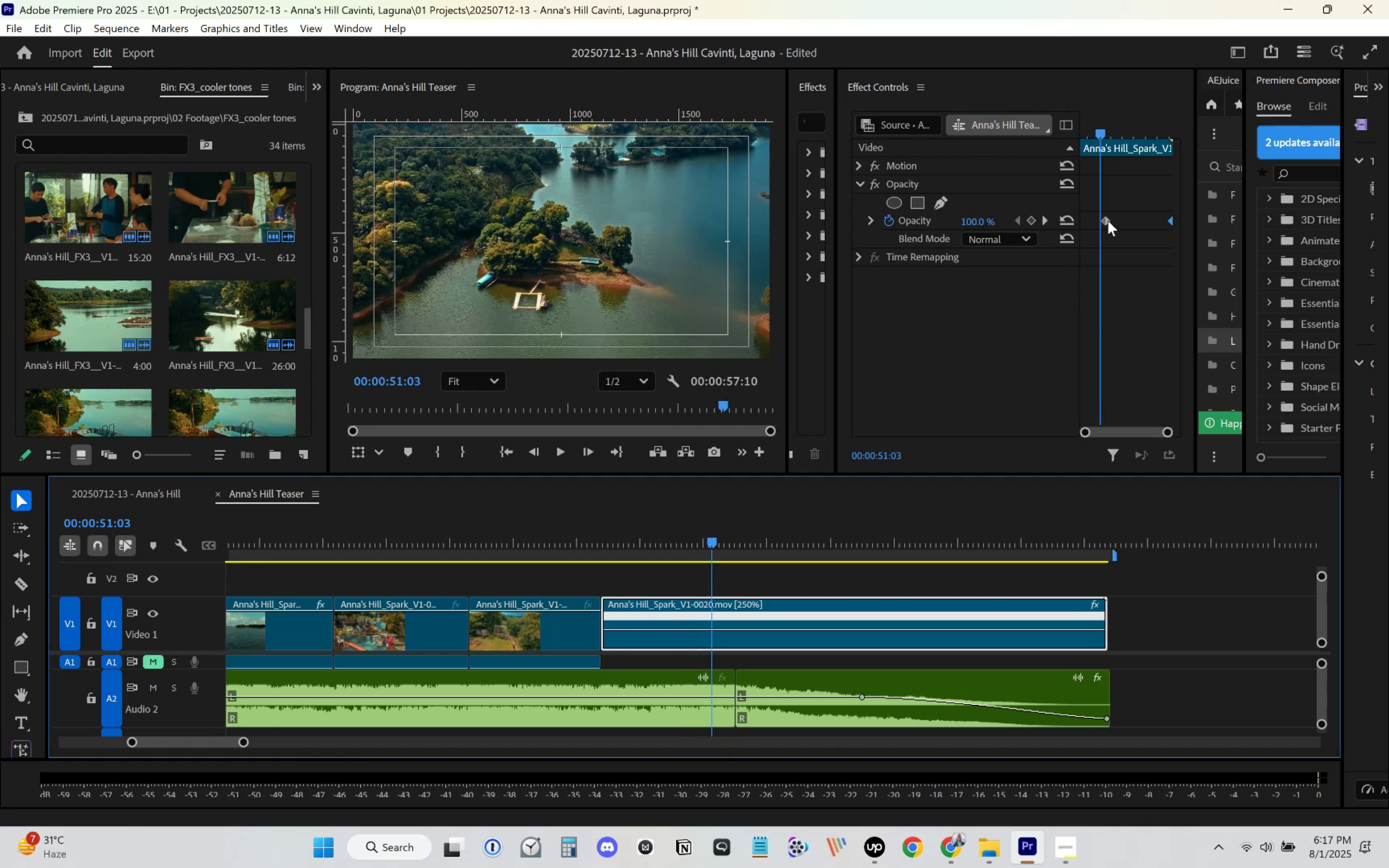 
left_click_drag(start_coordinate=[1108, 220], to_coordinate=[1102, 226])
 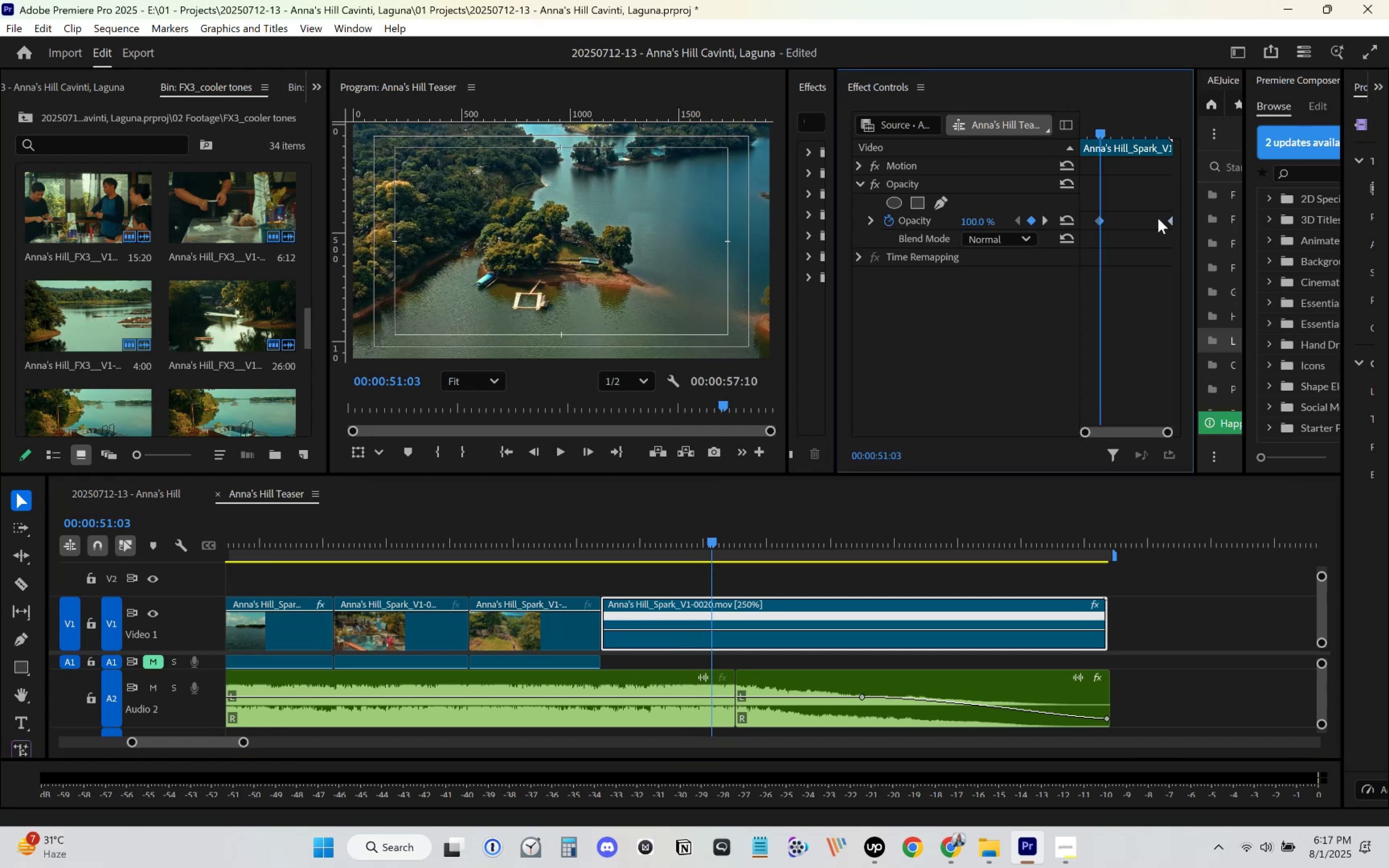 
left_click_drag(start_coordinate=[1171, 220], to_coordinate=[1148, 239])
 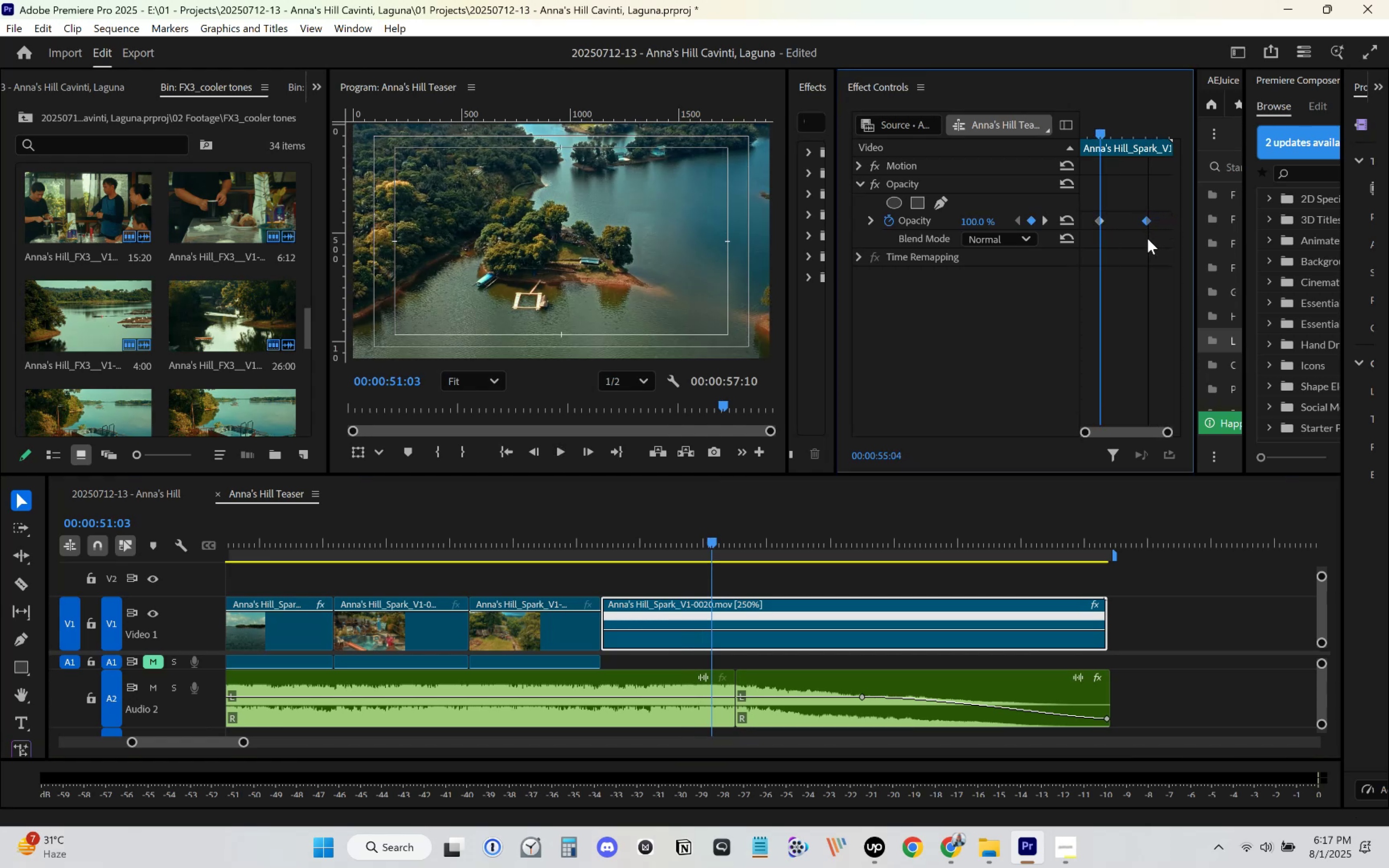 
key(Space)
 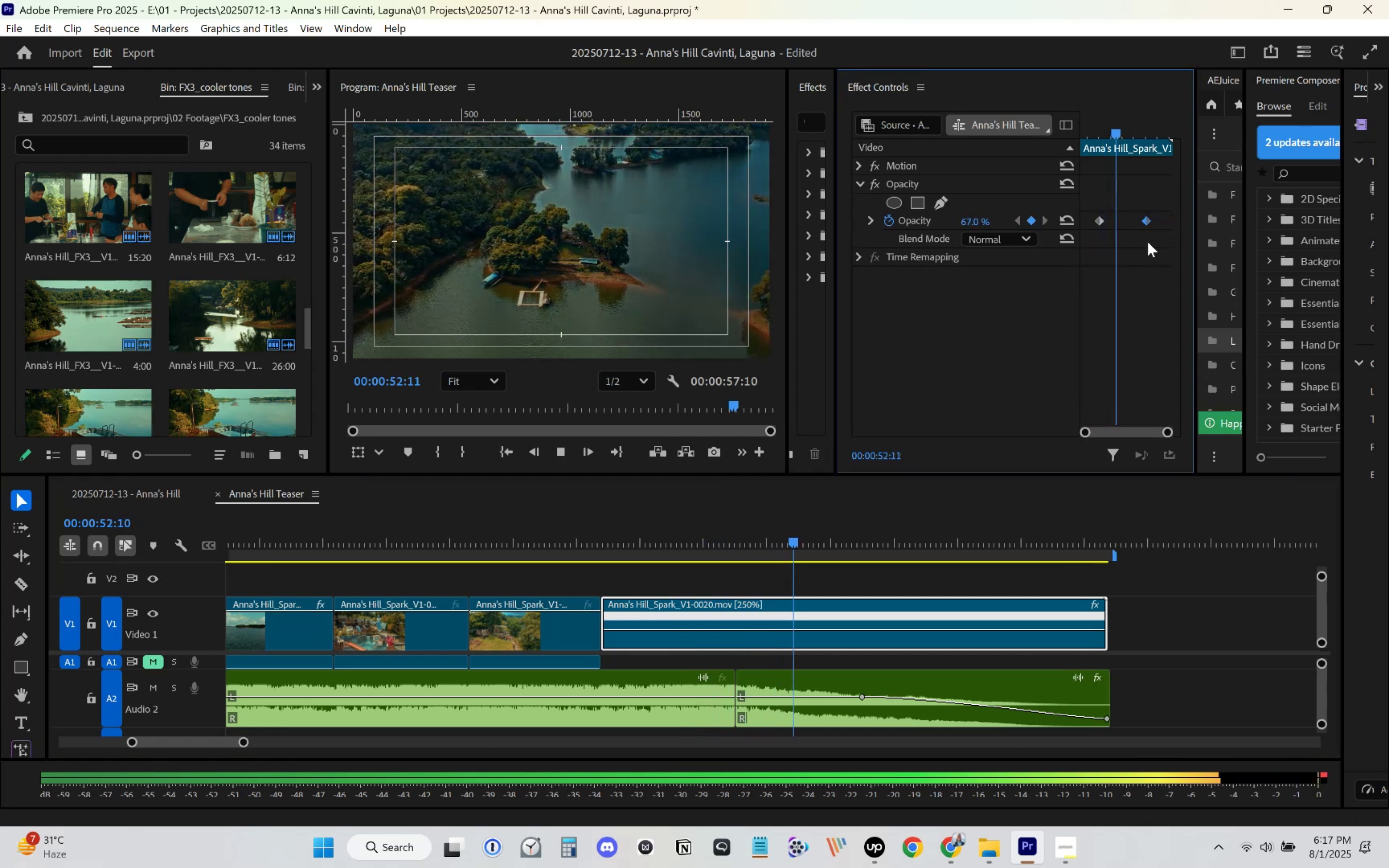 
key(Space)
 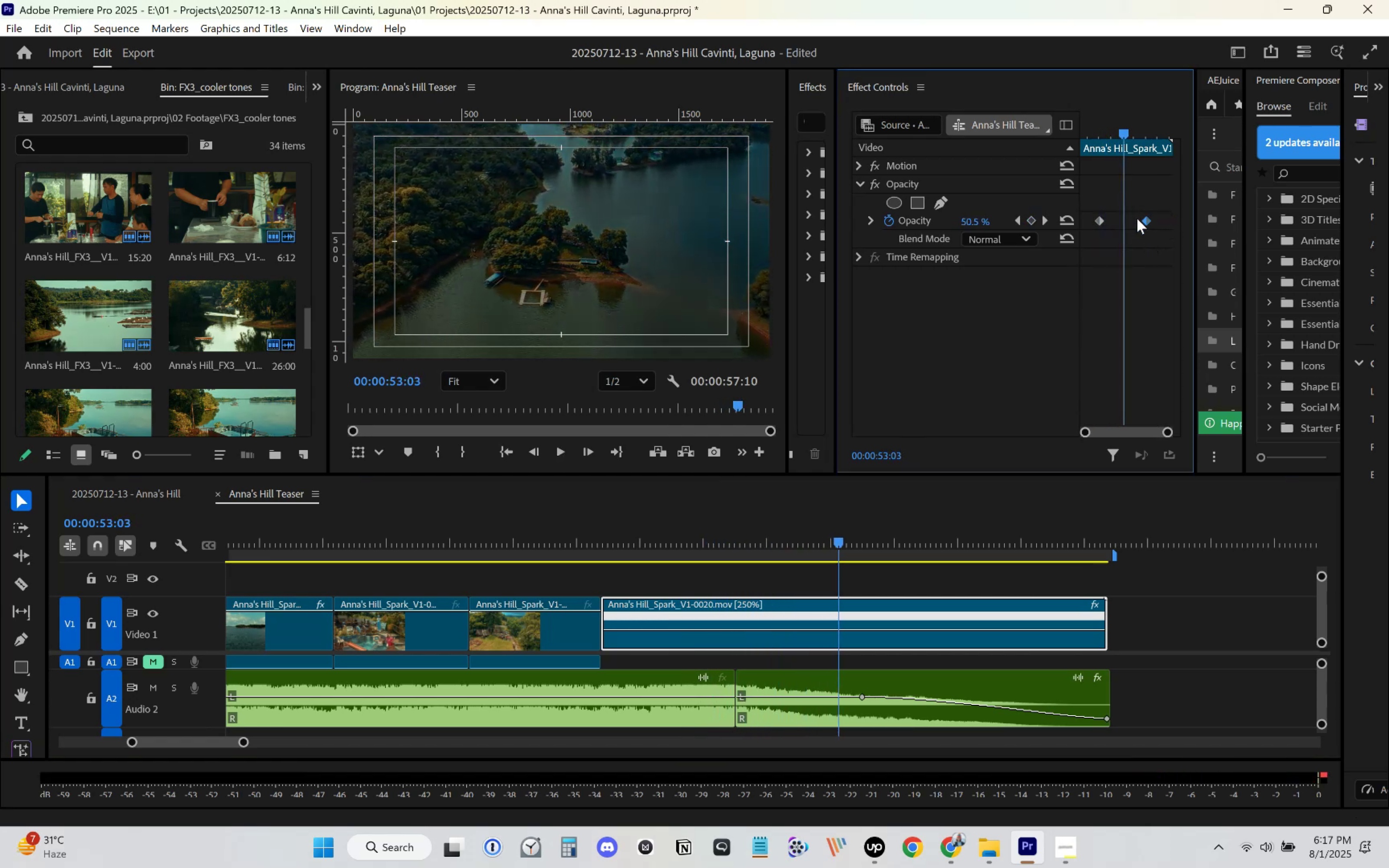 
left_click_drag(start_coordinate=[1145, 224], to_coordinate=[1133, 232])
 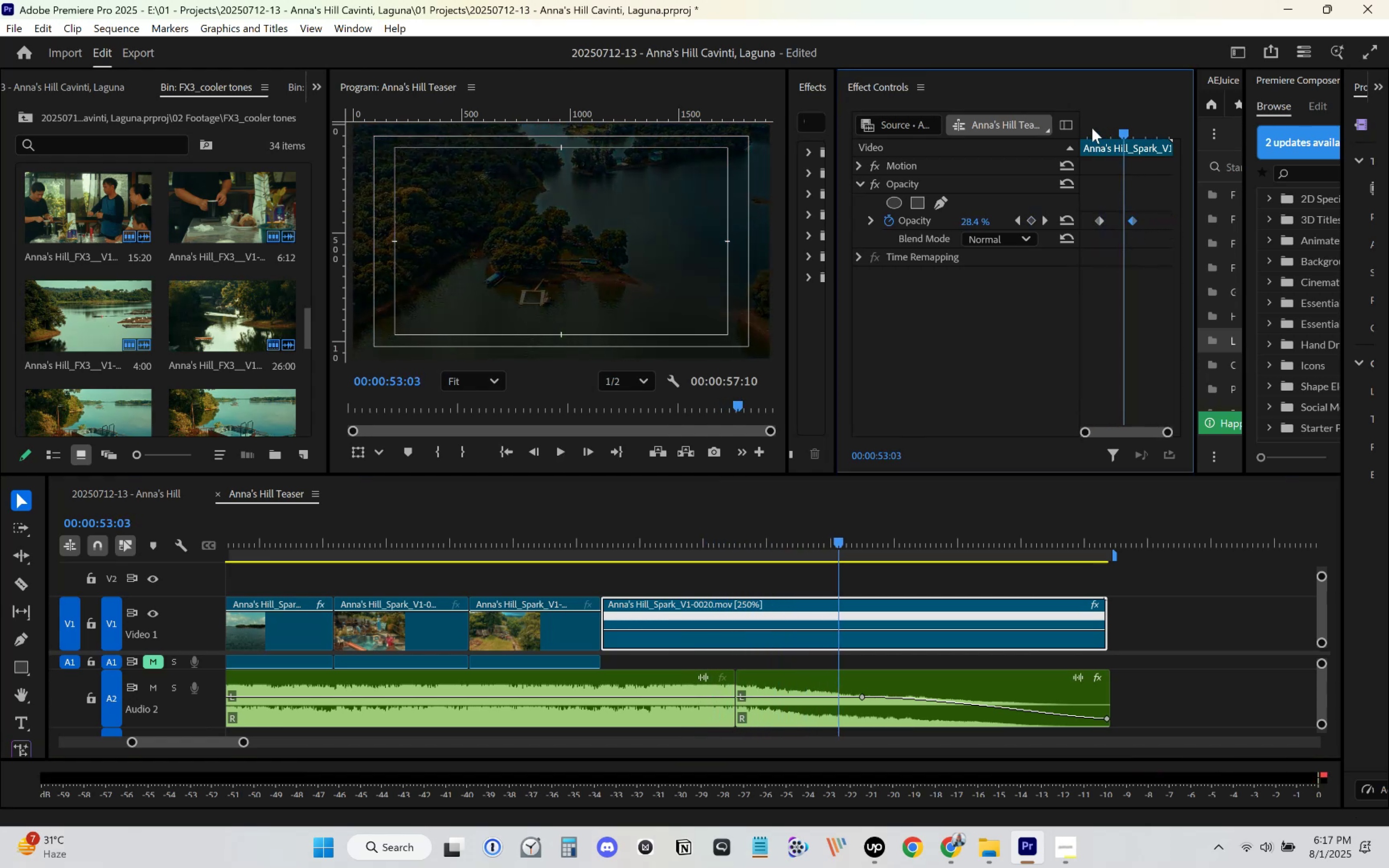 
key(Space)
 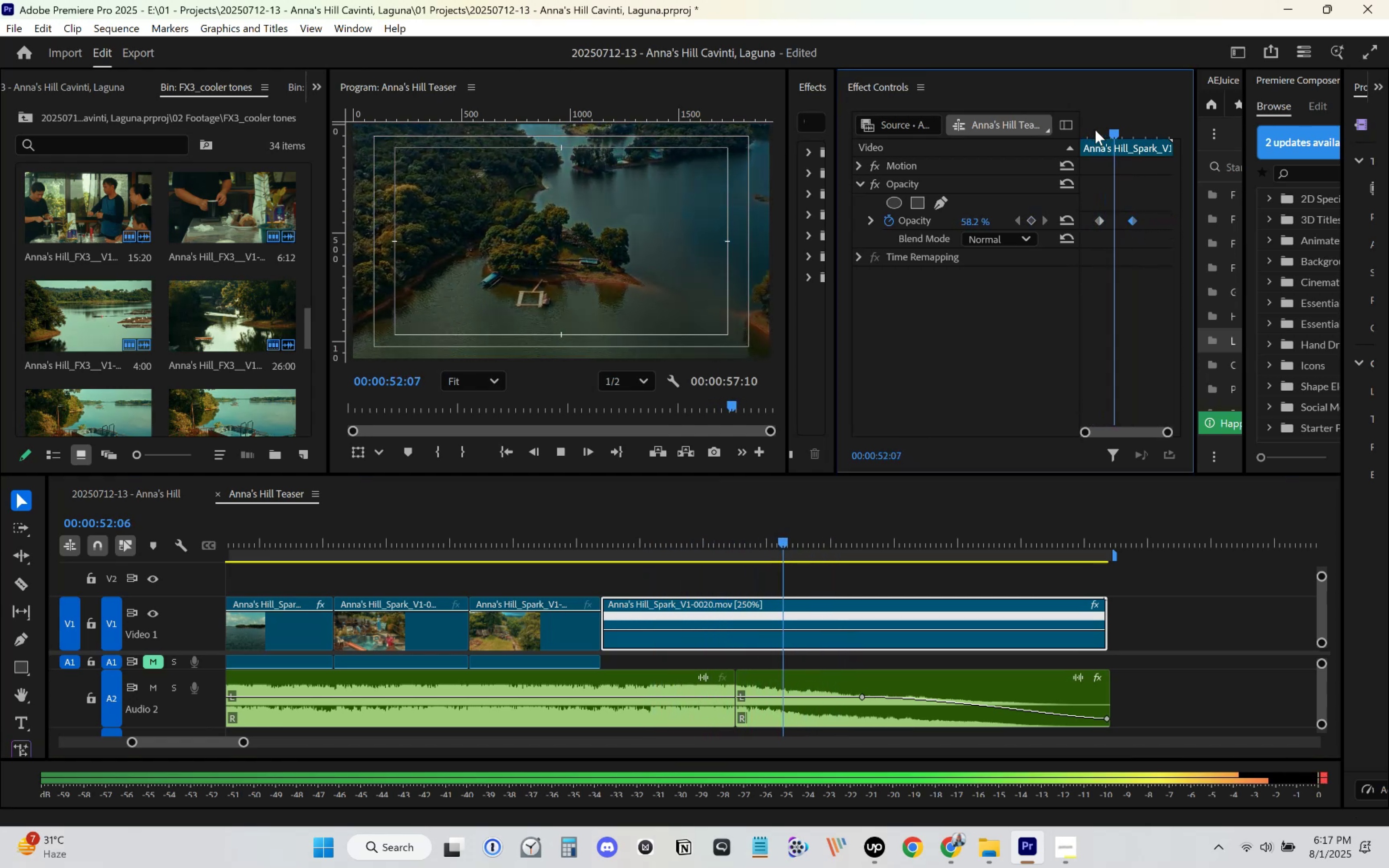 
key(Space)
 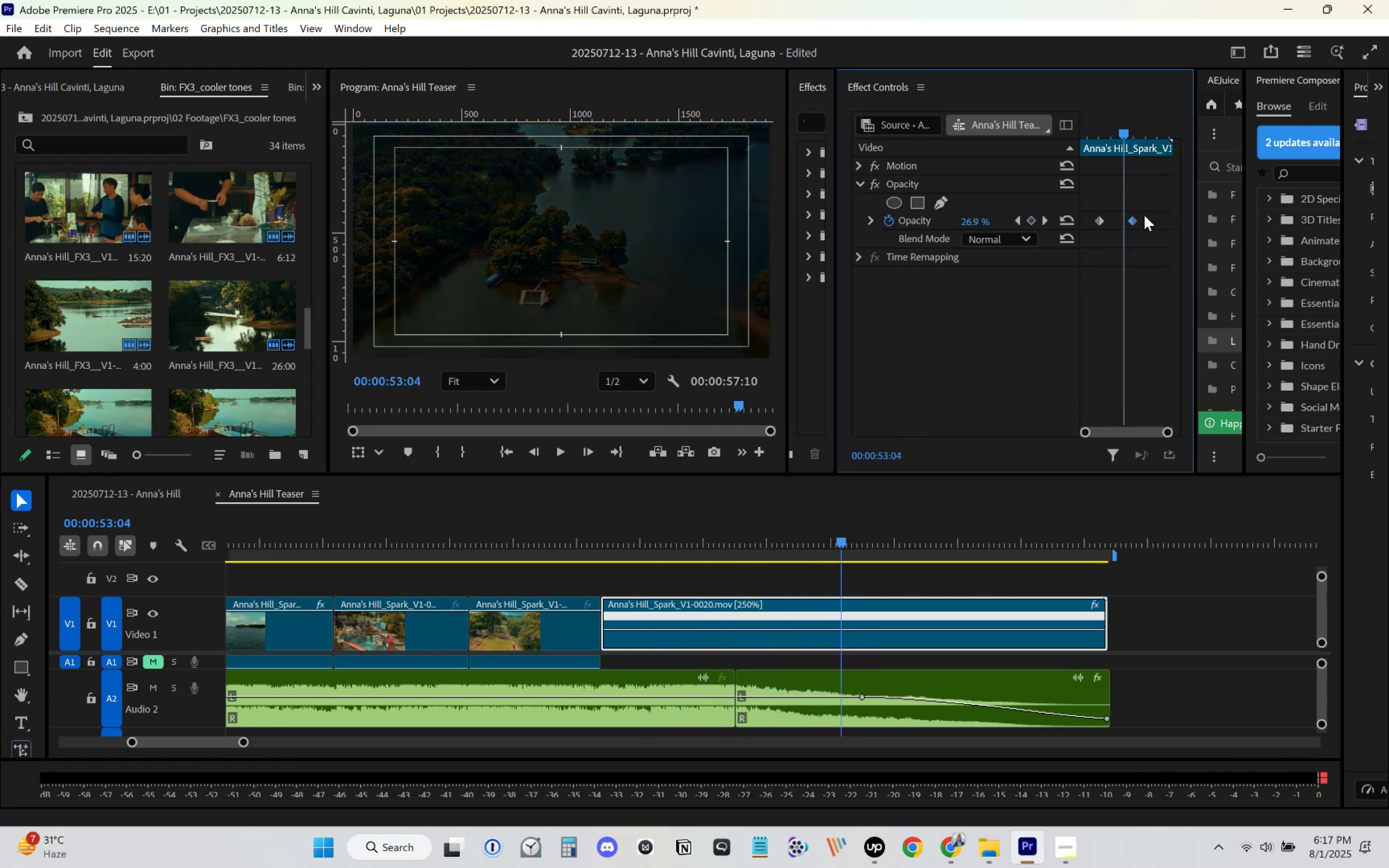 
left_click_drag(start_coordinate=[1135, 217], to_coordinate=[1116, 224])
 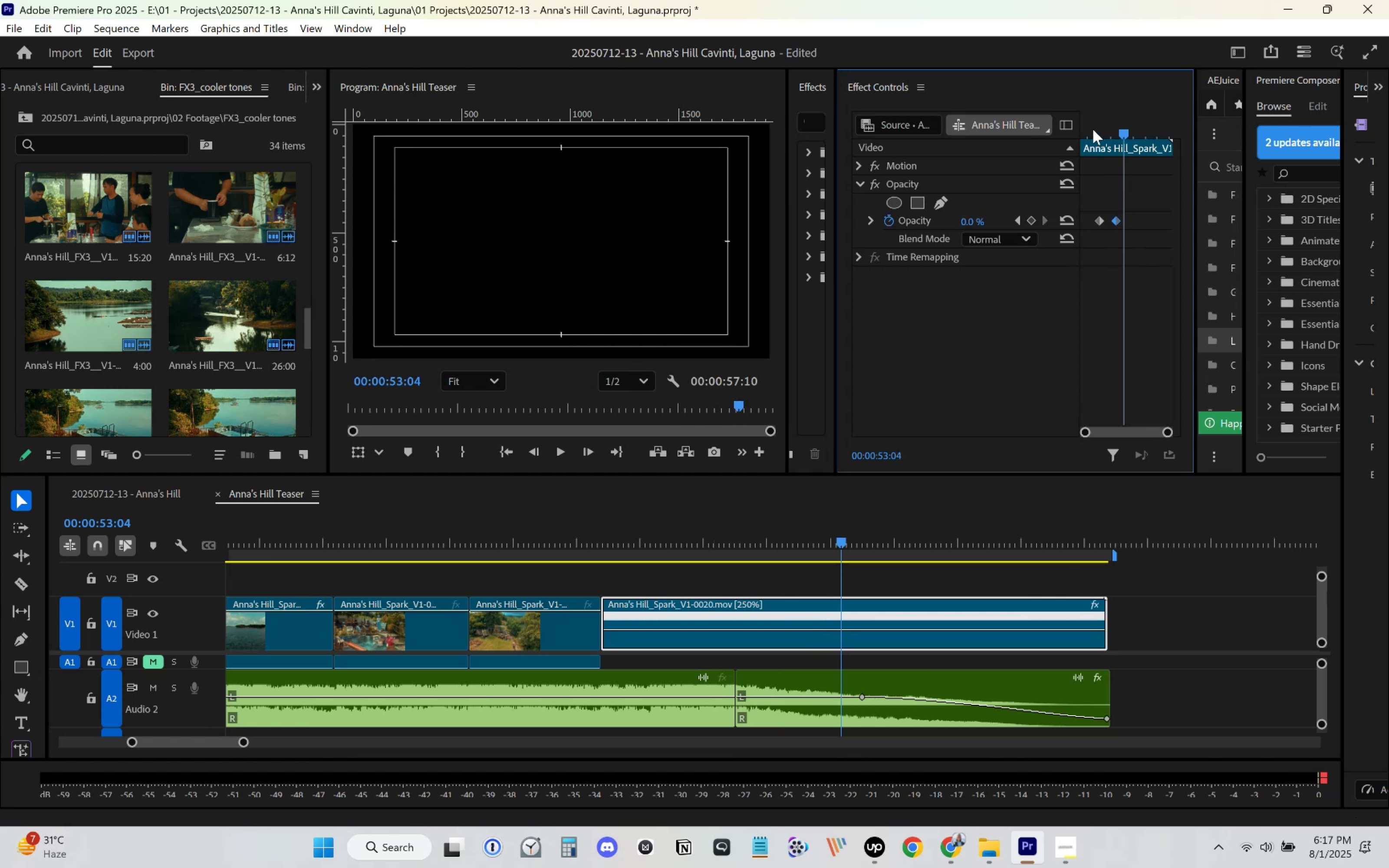 
key(Space)
 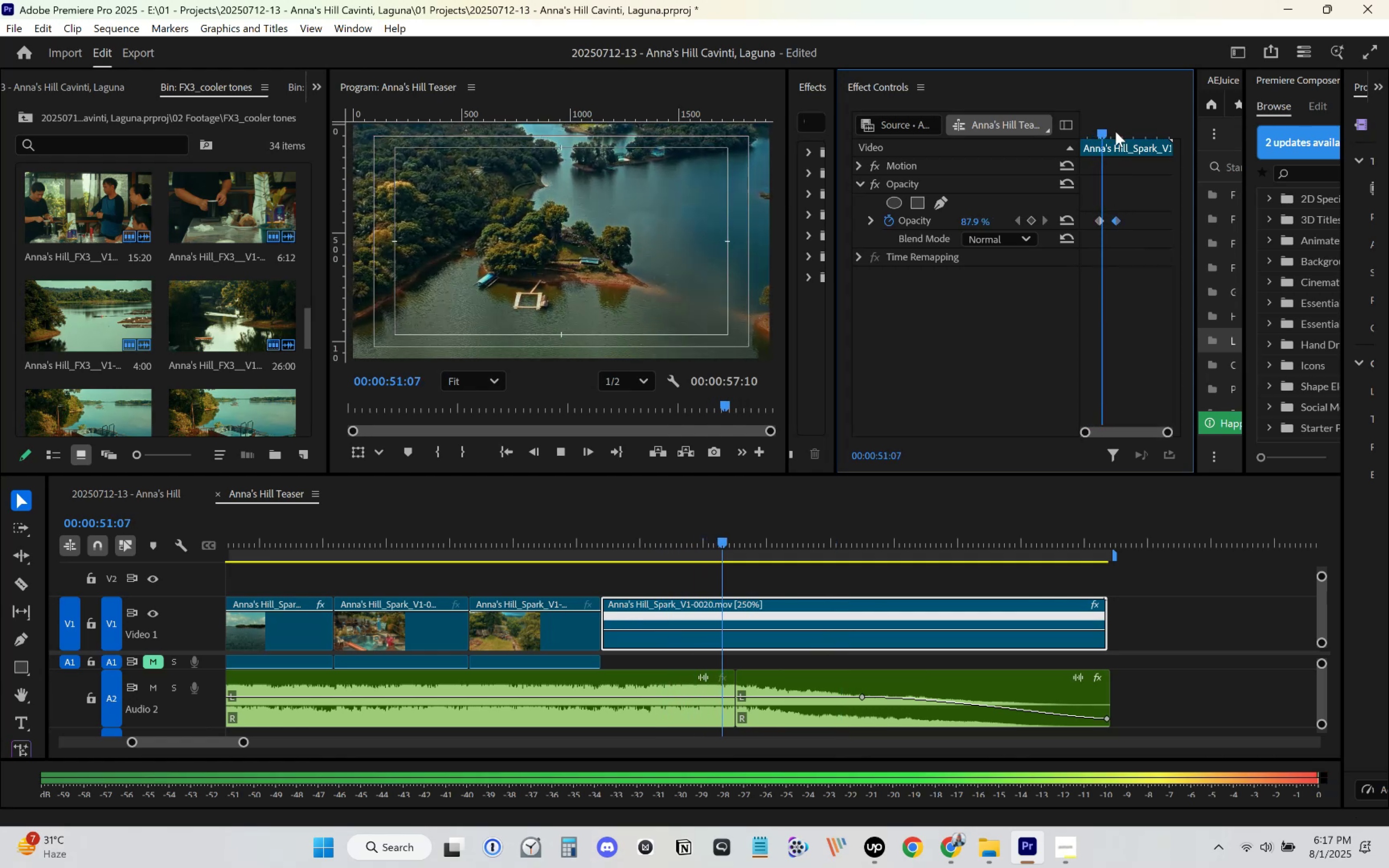 
key(Space)
 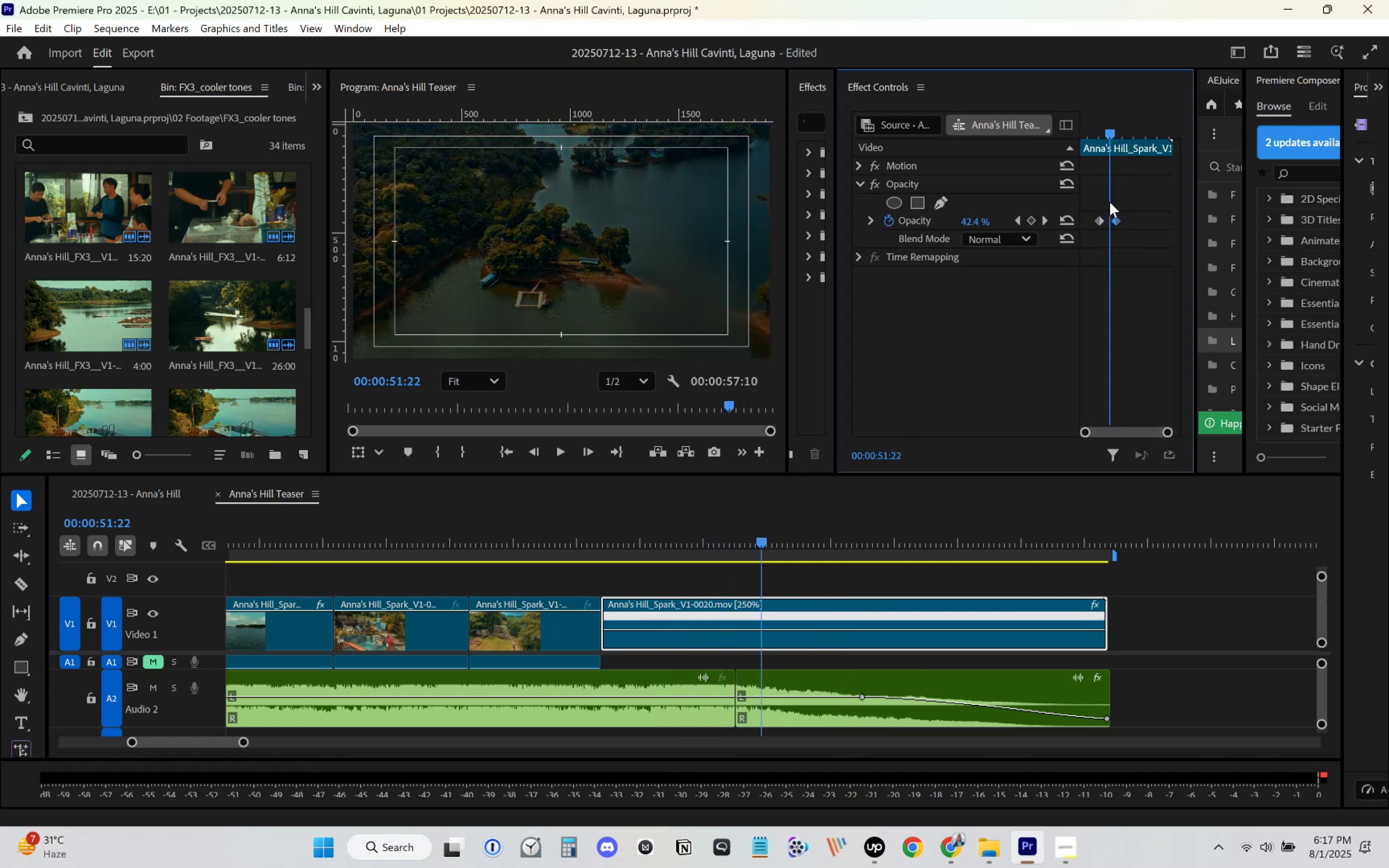 
left_click_drag(start_coordinate=[1115, 219], to_coordinate=[1120, 220])
 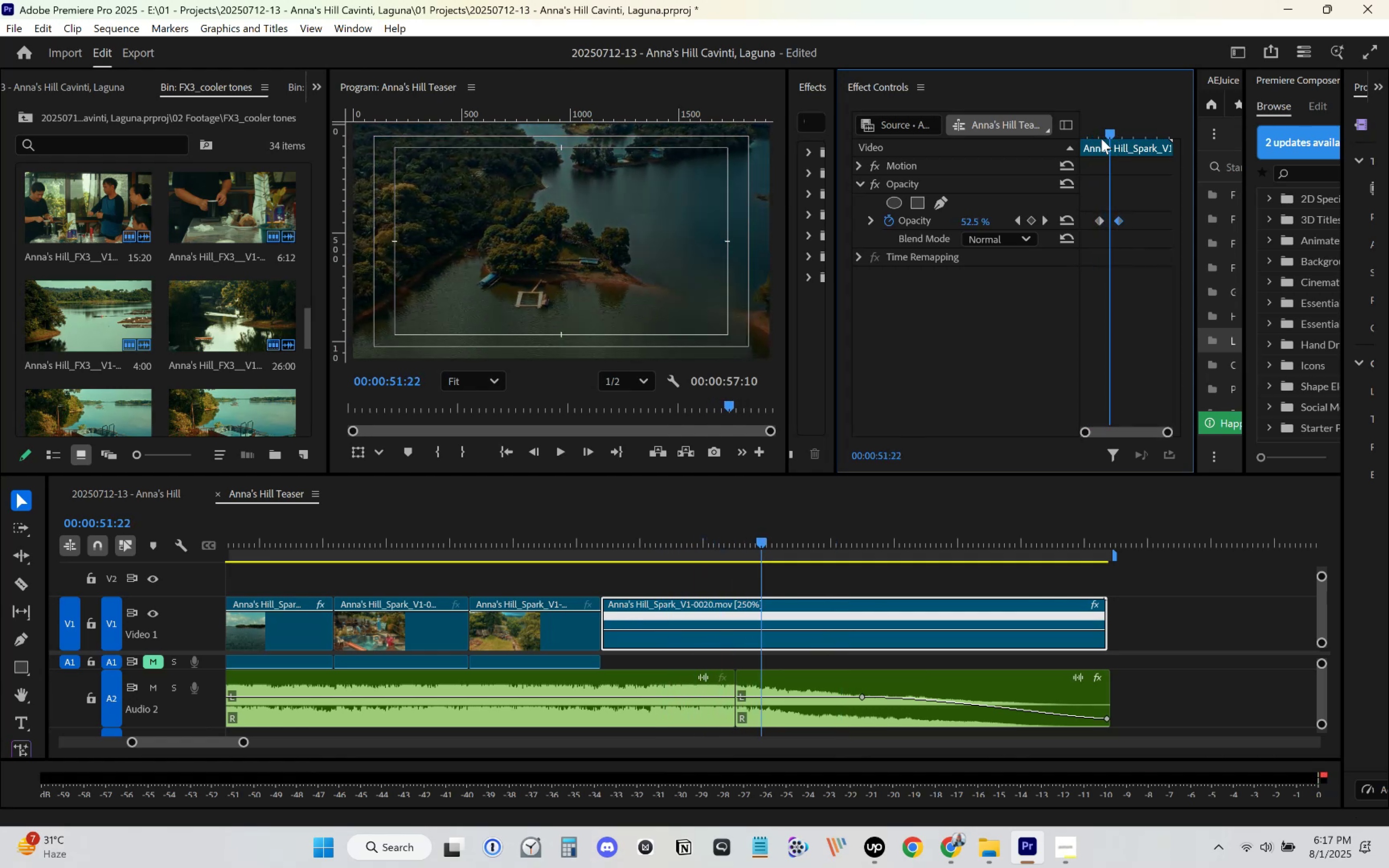 
left_click([1101, 131])
 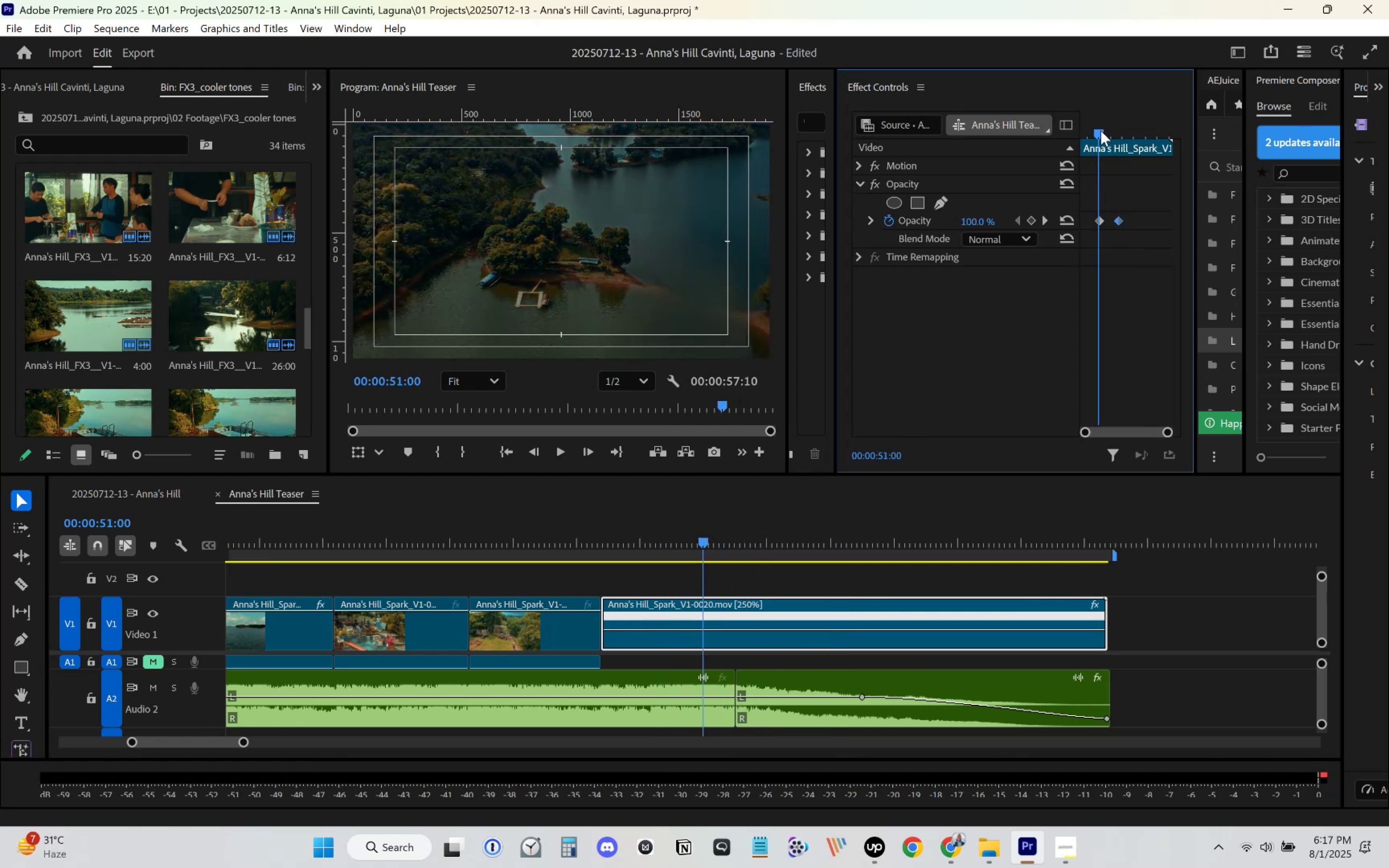 
key(Space)
 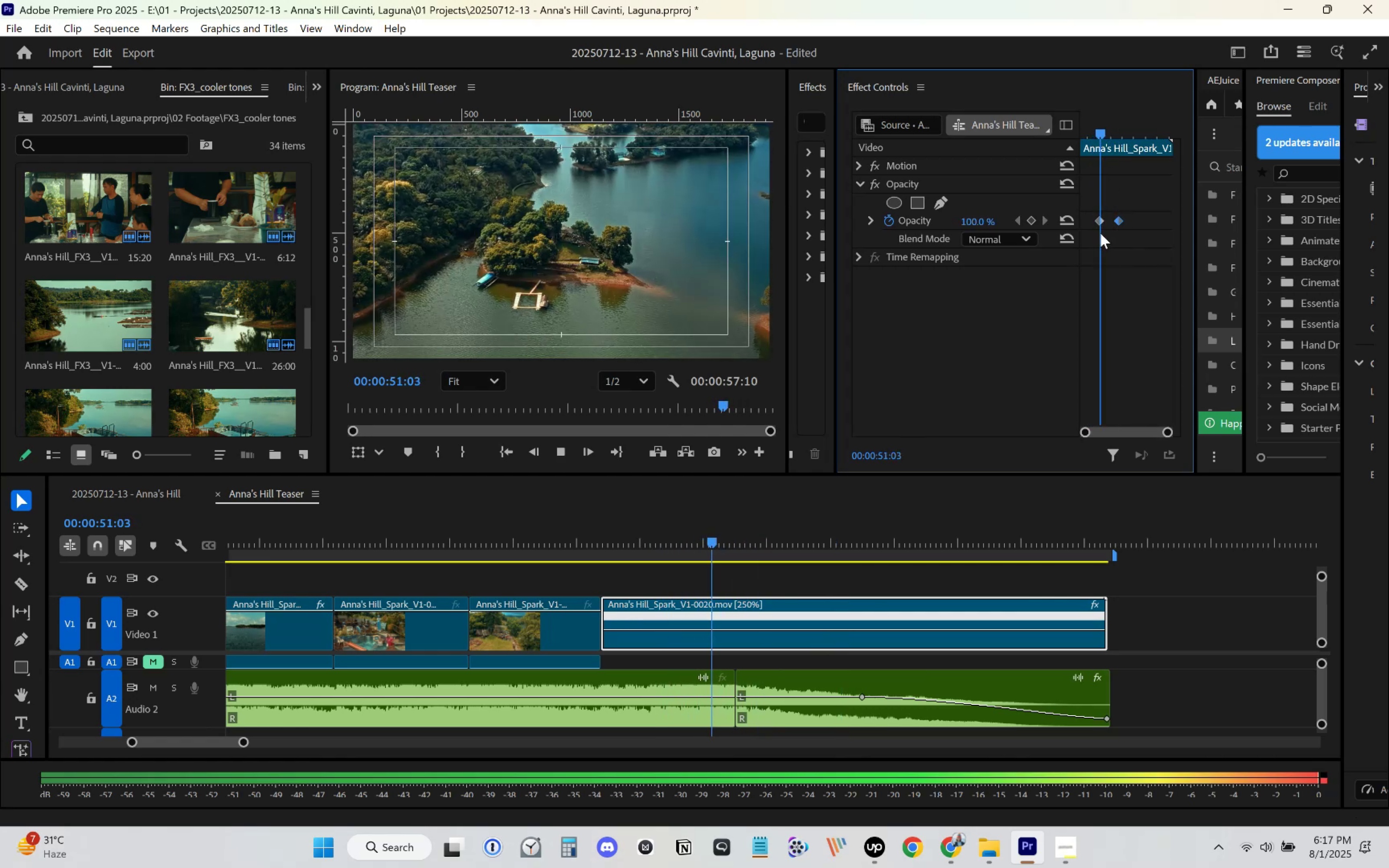 
key(Space)
 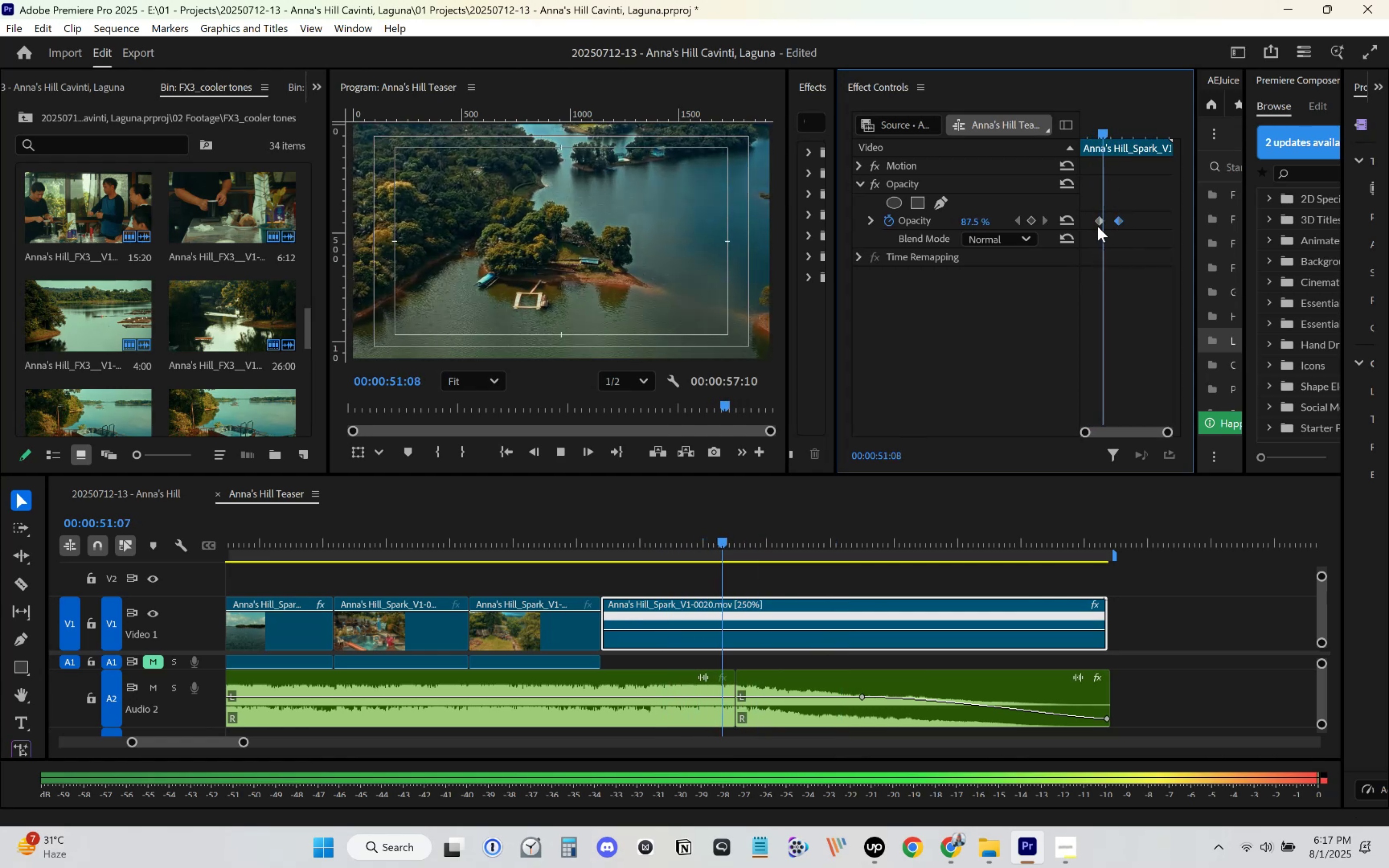 
left_click_drag(start_coordinate=[1097, 221], to_coordinate=[1102, 221])
 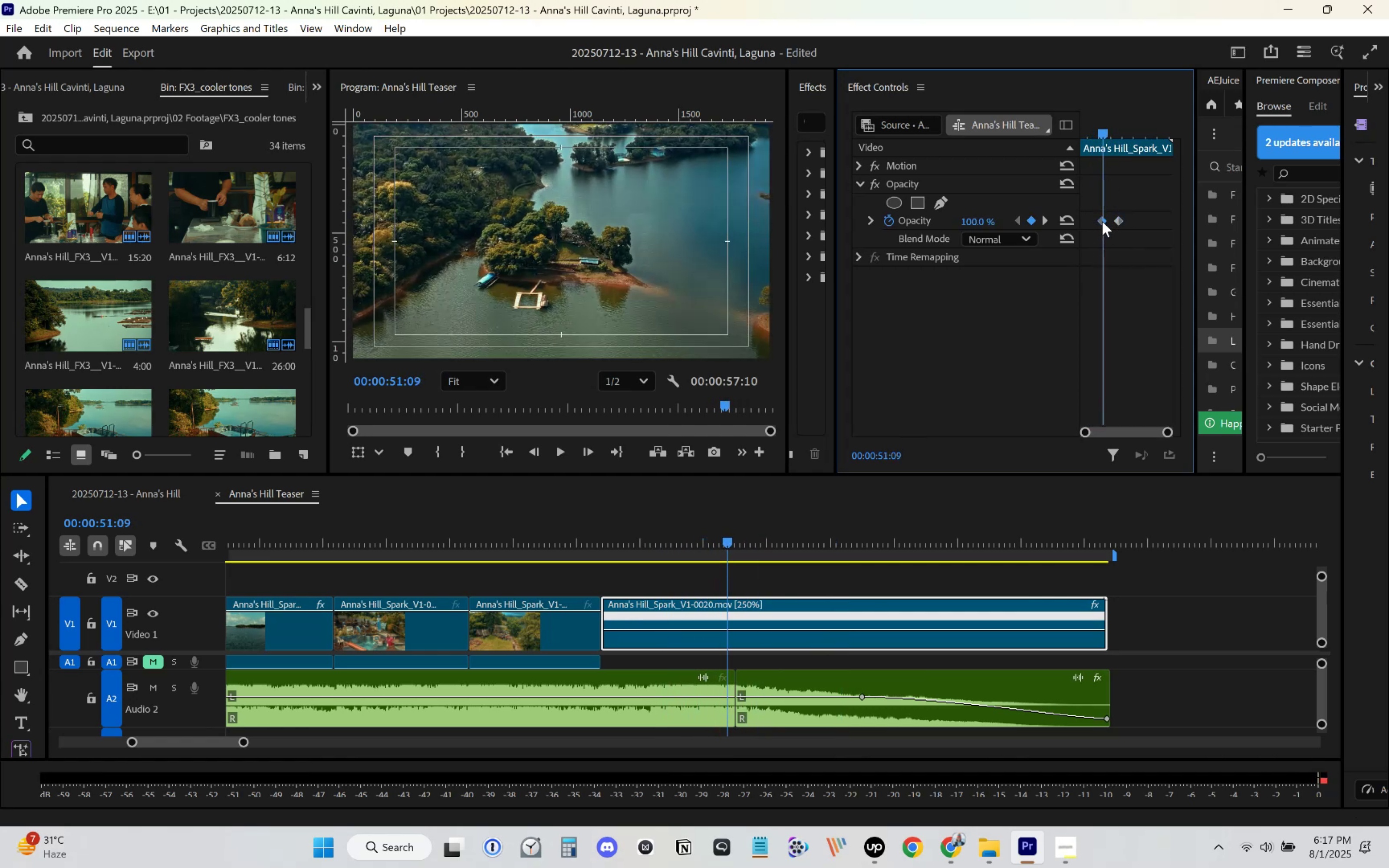 
key(Space)
 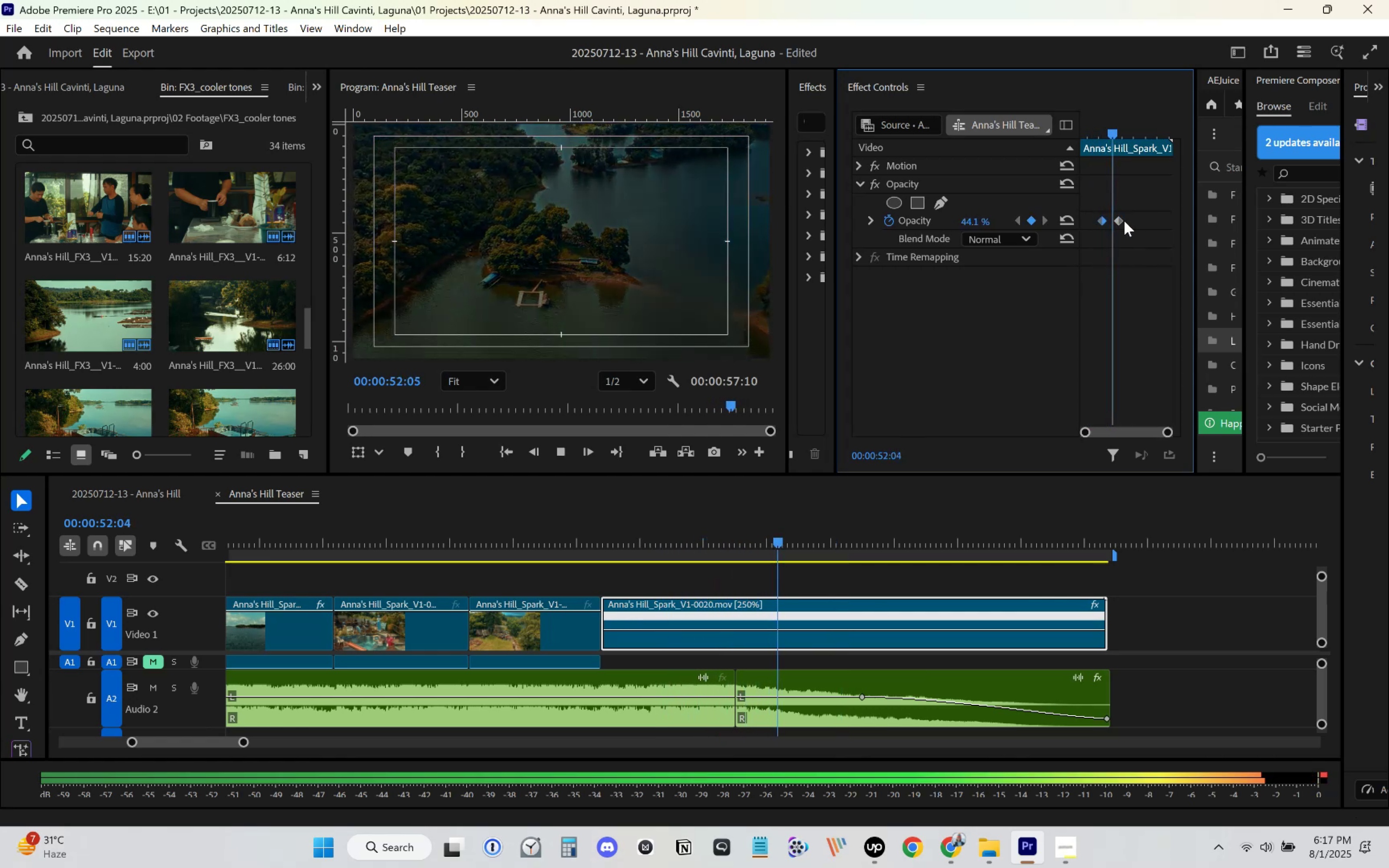 
left_click([1094, 127])
 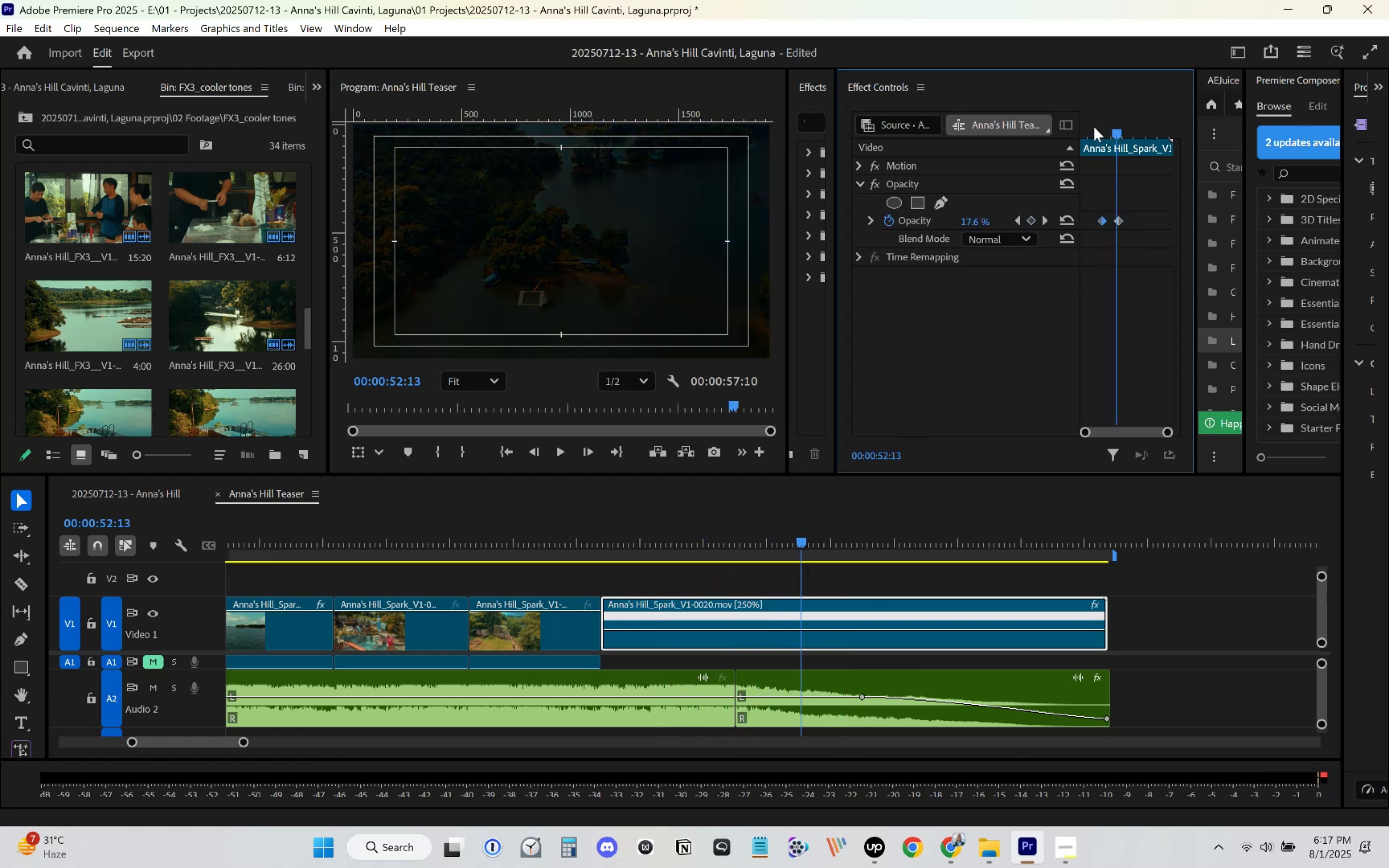 
key(Space)
 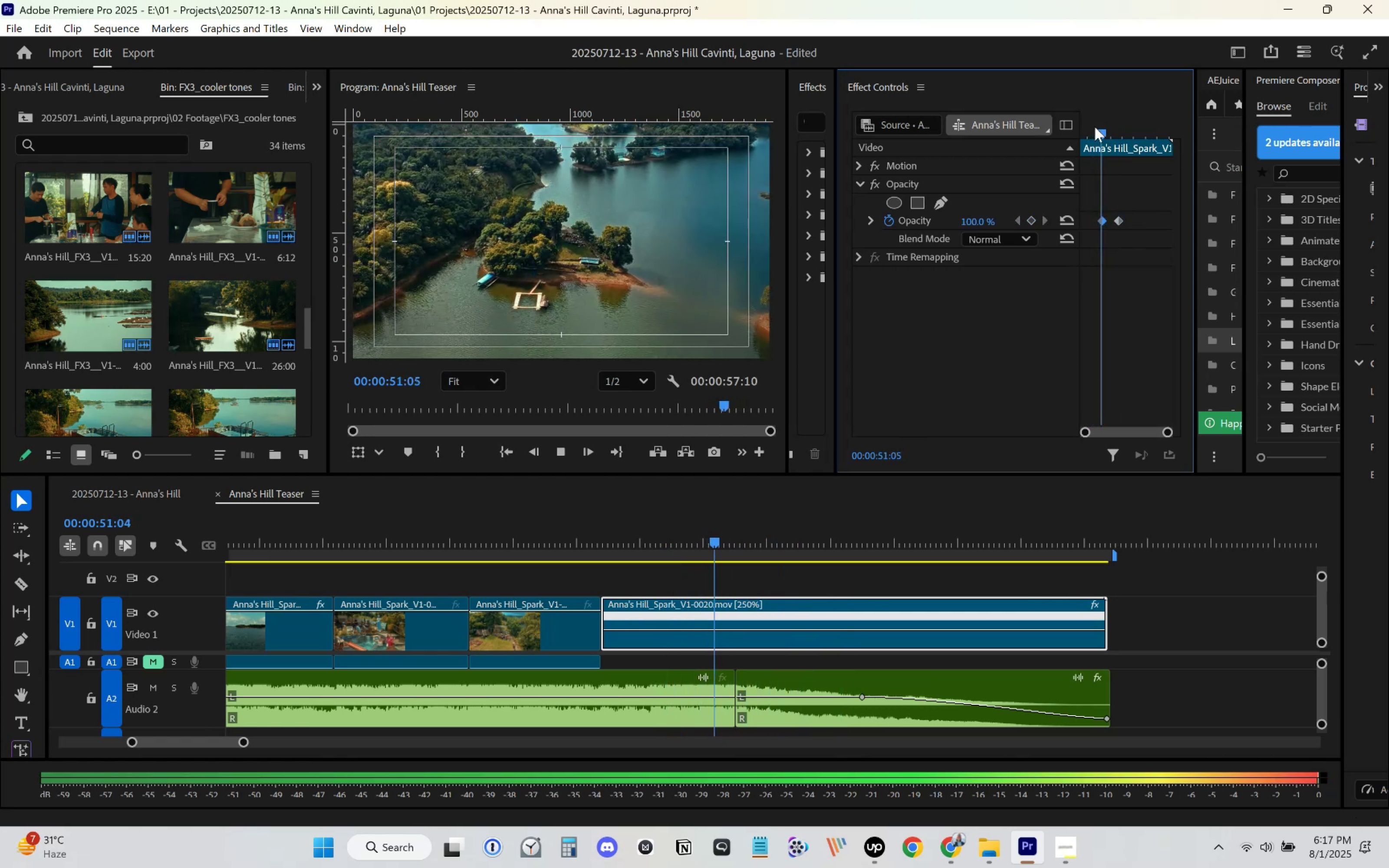 
key(Space)
 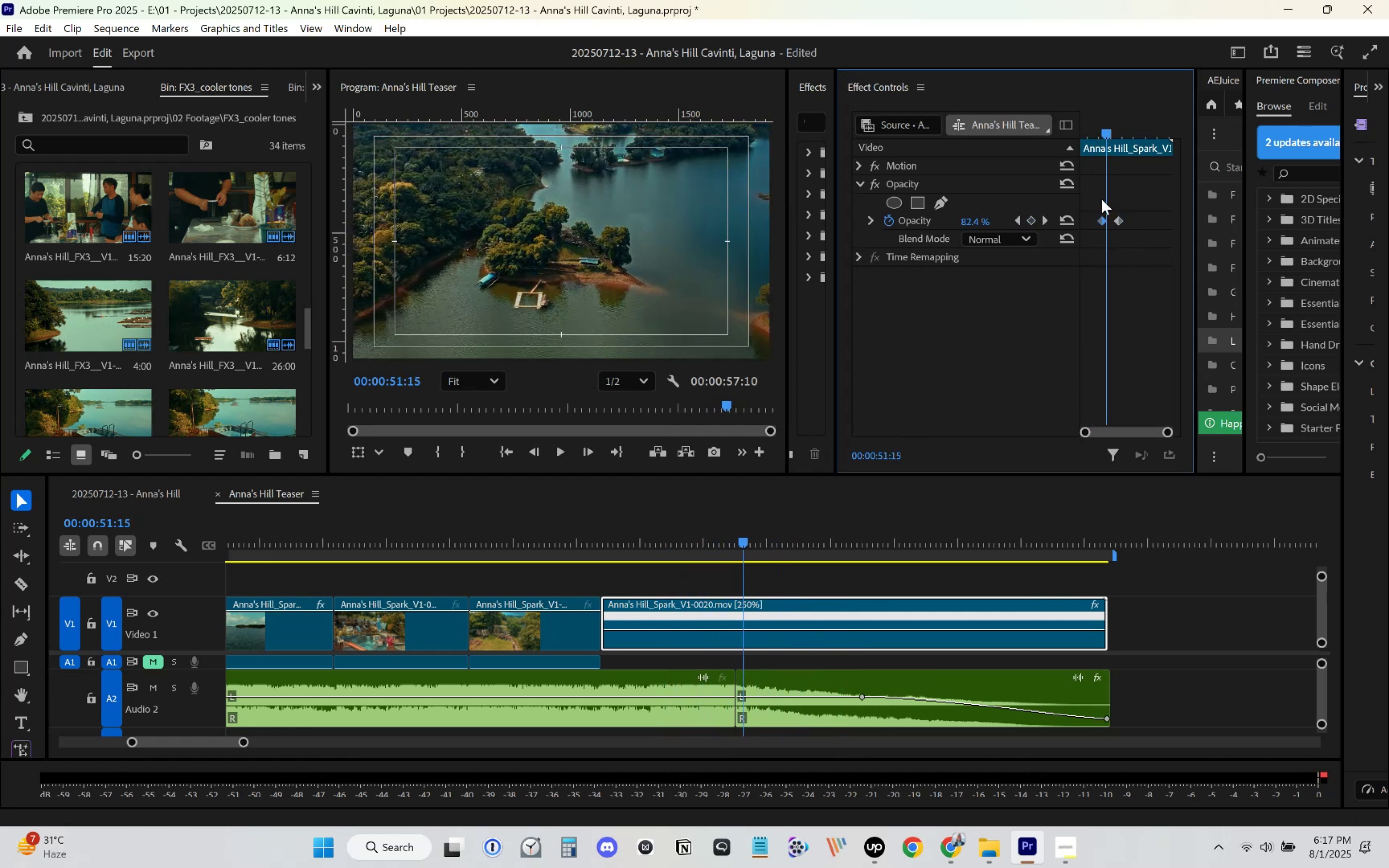 
left_click_drag(start_coordinate=[1101, 218], to_coordinate=[1105, 220])
 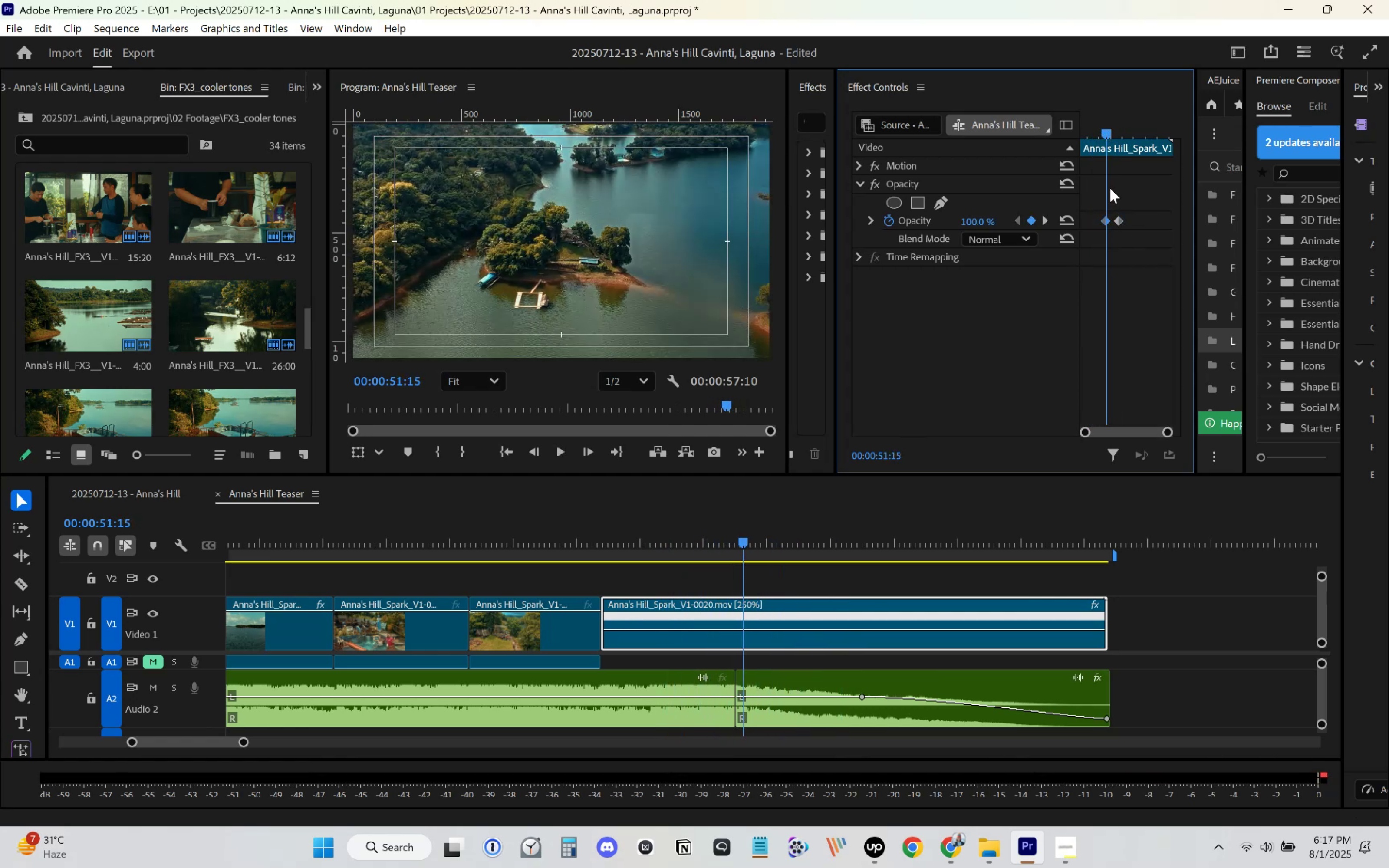 
left_click_drag(start_coordinate=[1104, 131], to_coordinate=[1099, 131])
 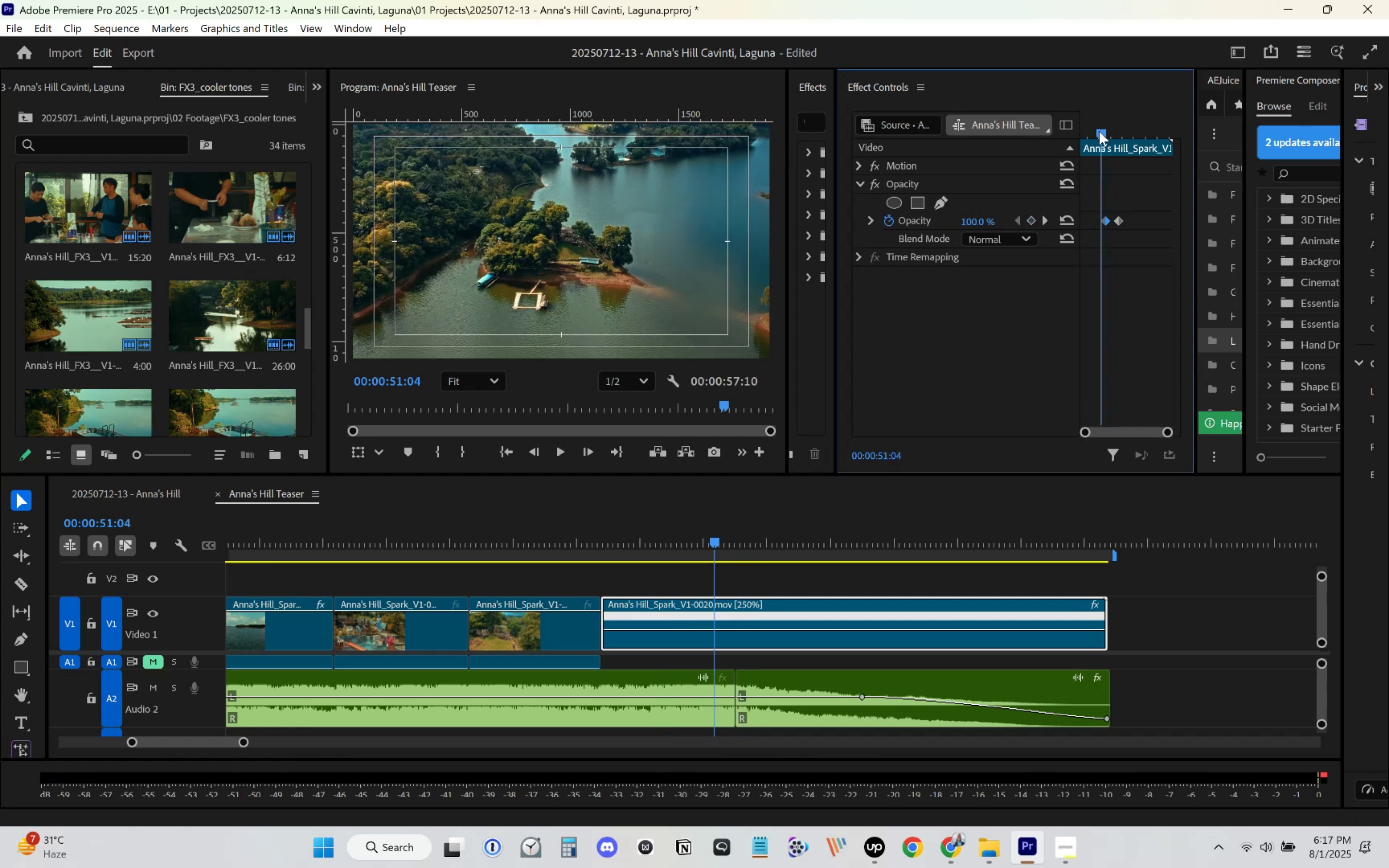 
key(Space)
 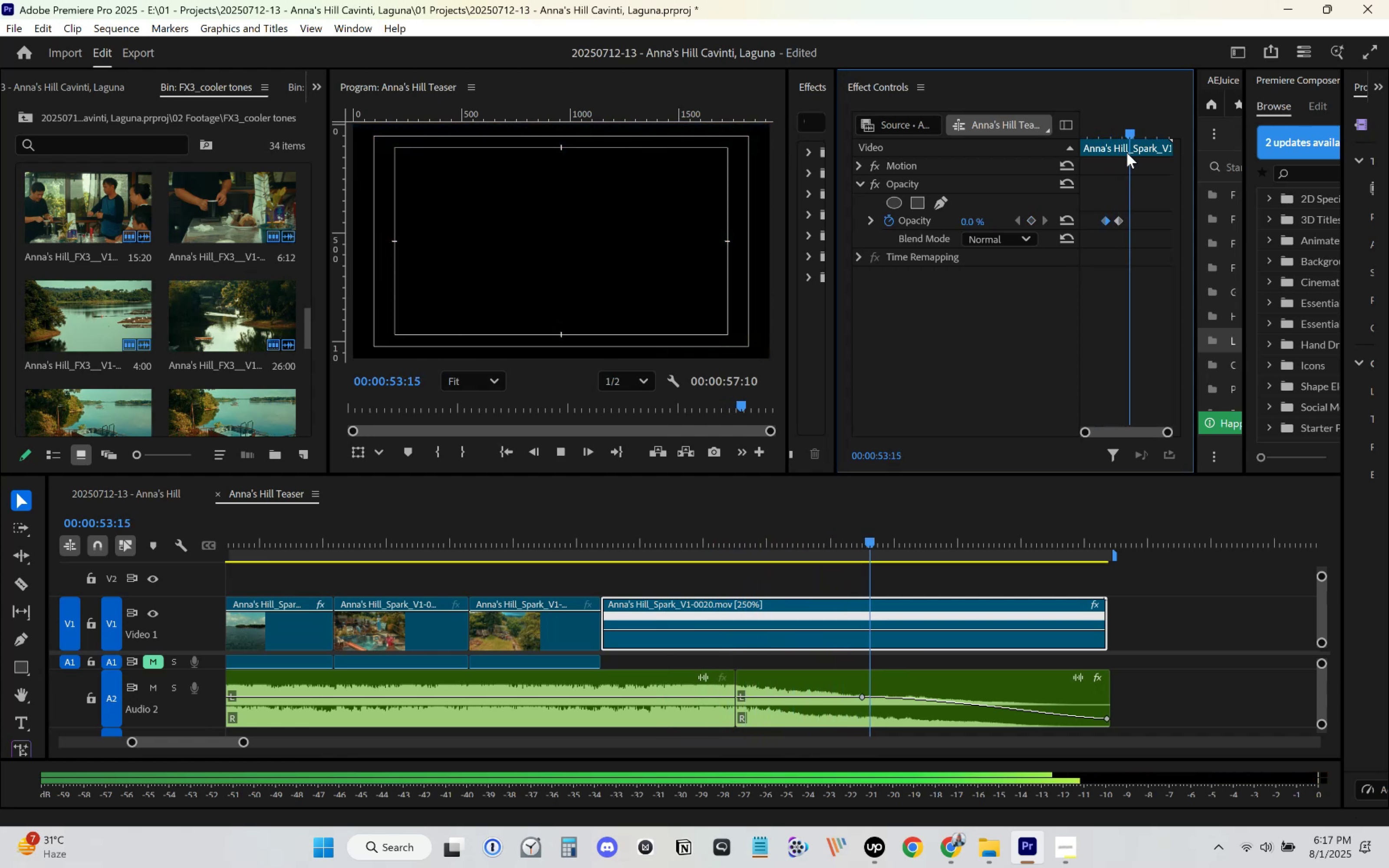 
left_click_drag(start_coordinate=[1122, 220], to_coordinate=[1142, 226])
 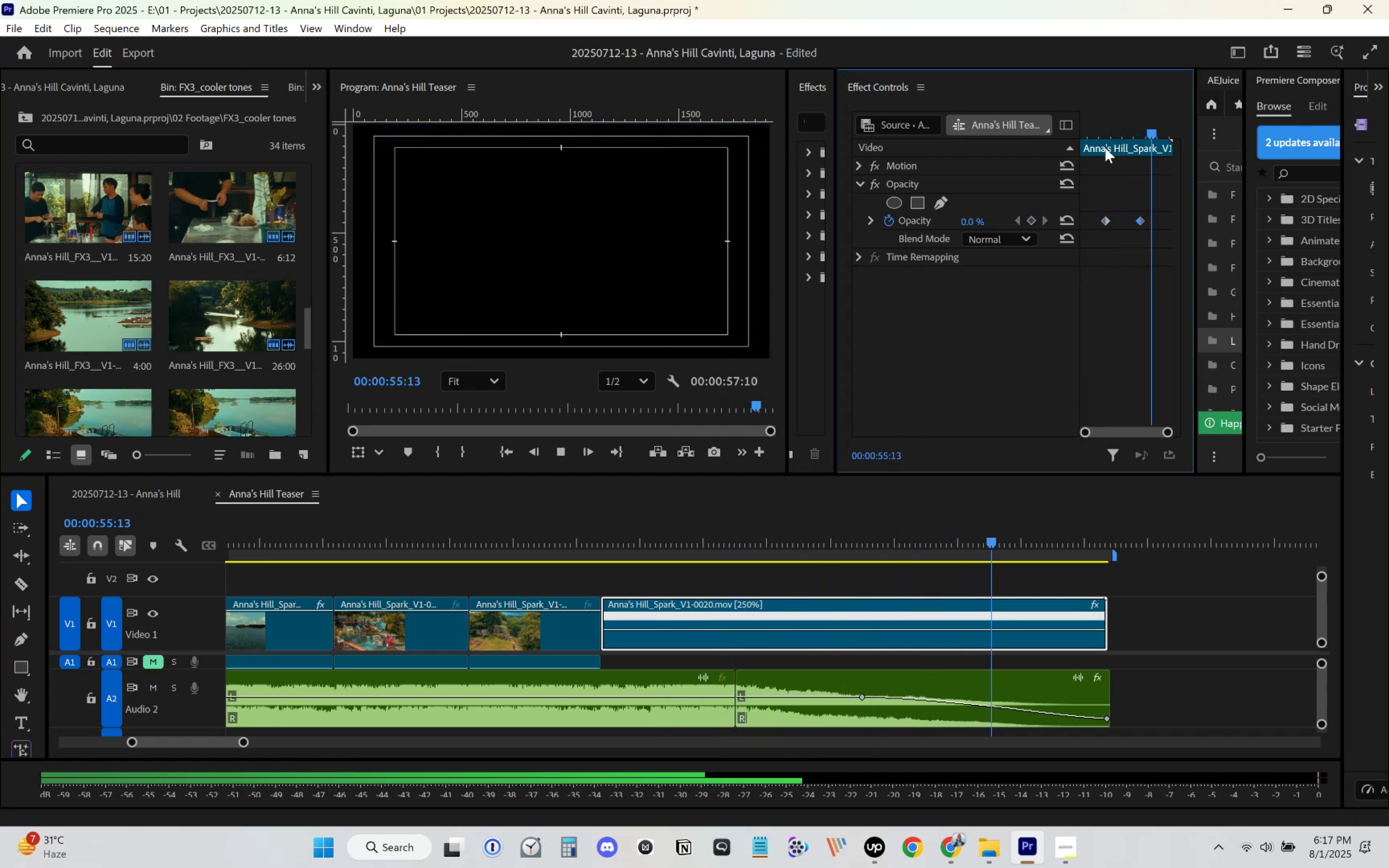 
key(Space)
 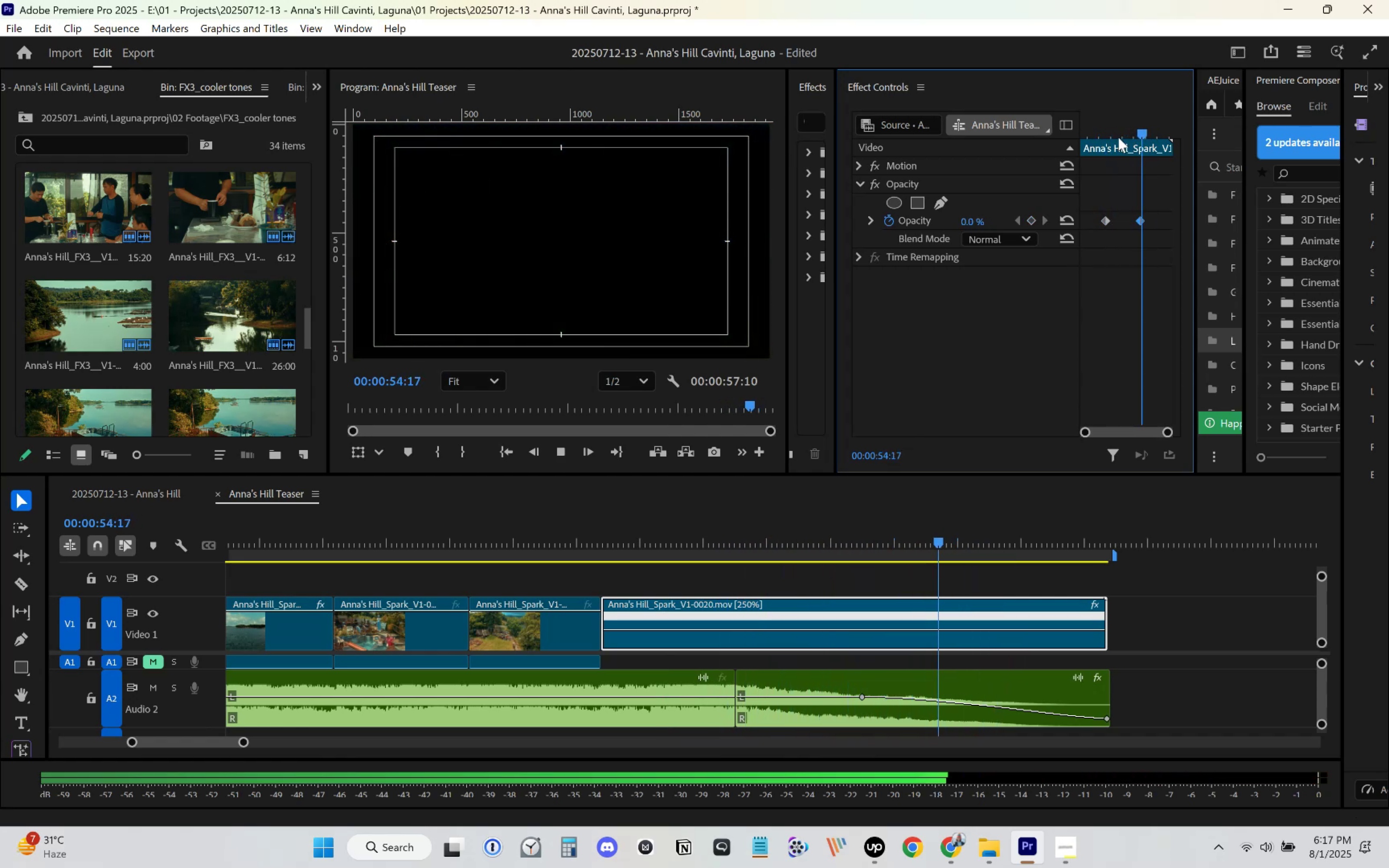 
key(Space)
 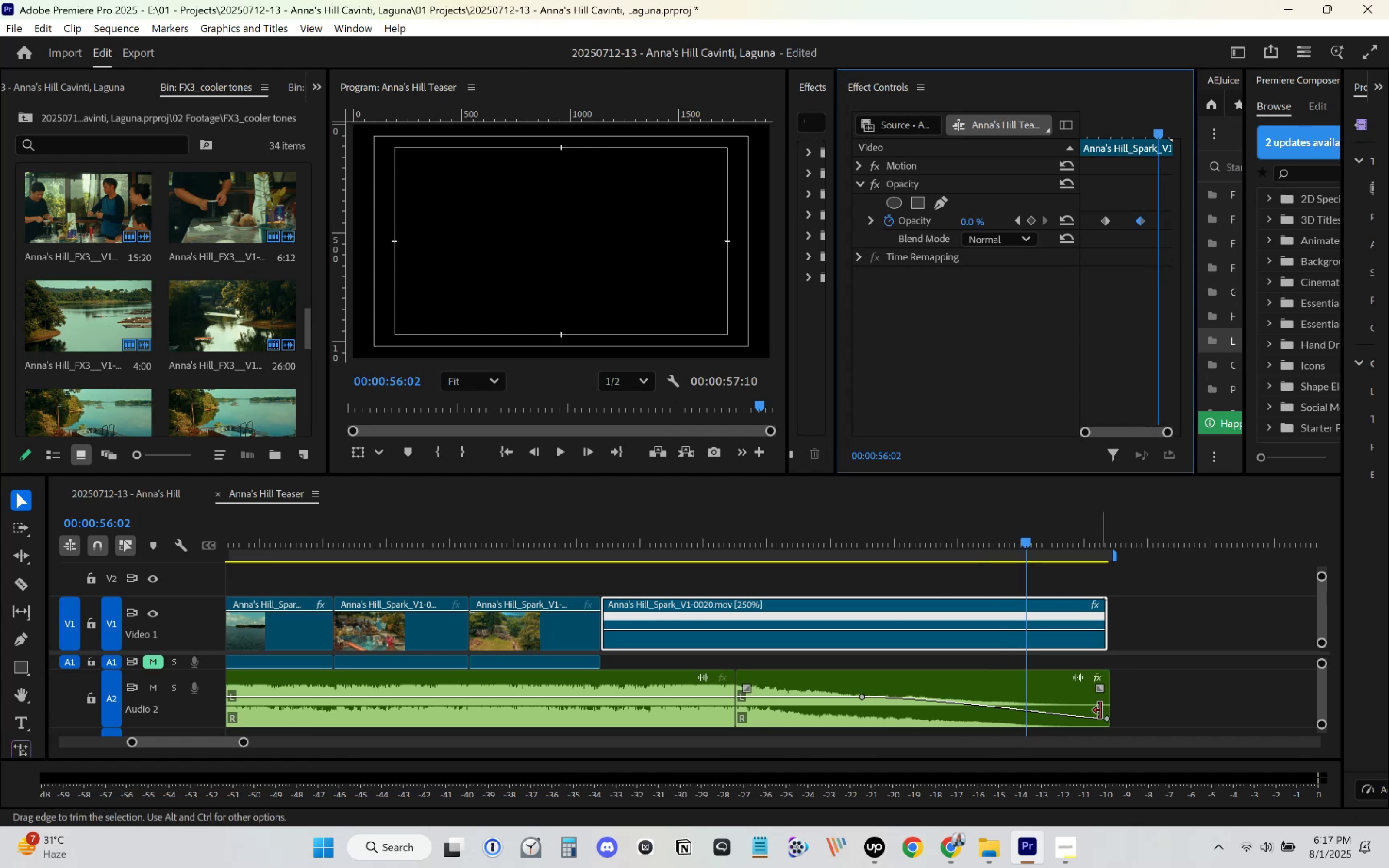 
left_click_drag(start_coordinate=[1107, 720], to_coordinate=[1057, 729])
 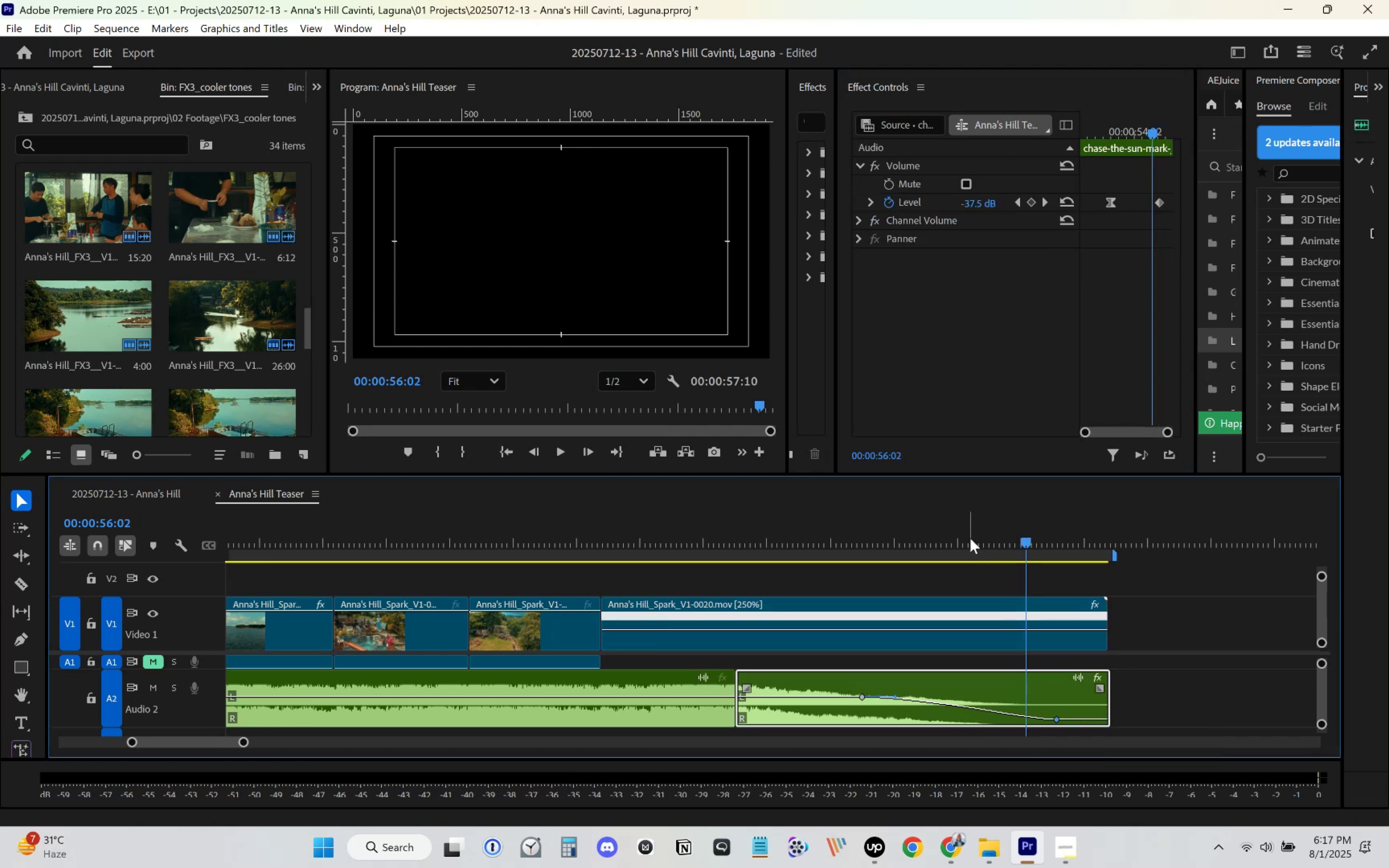 
left_click([928, 531])
 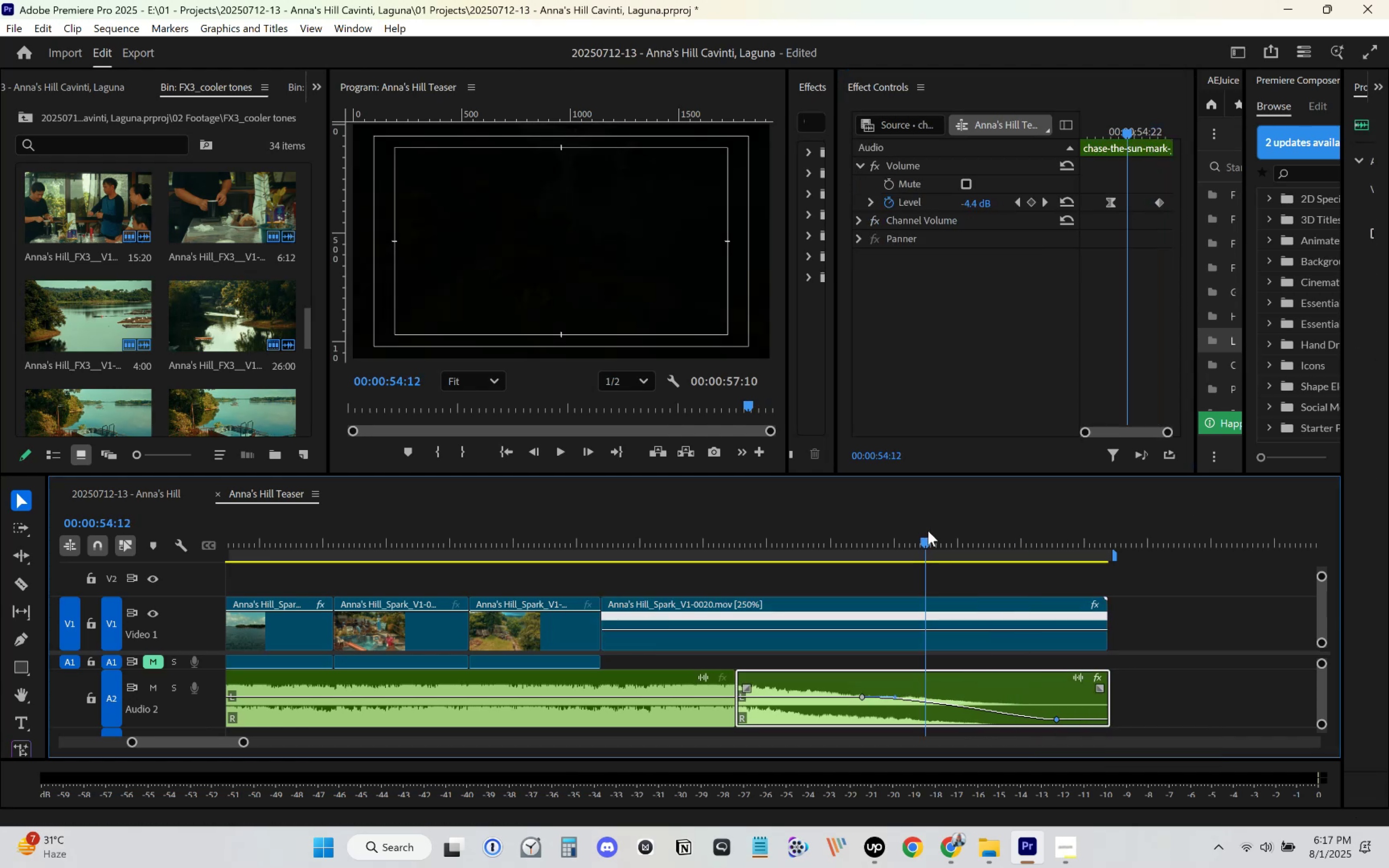 
key(Space)
 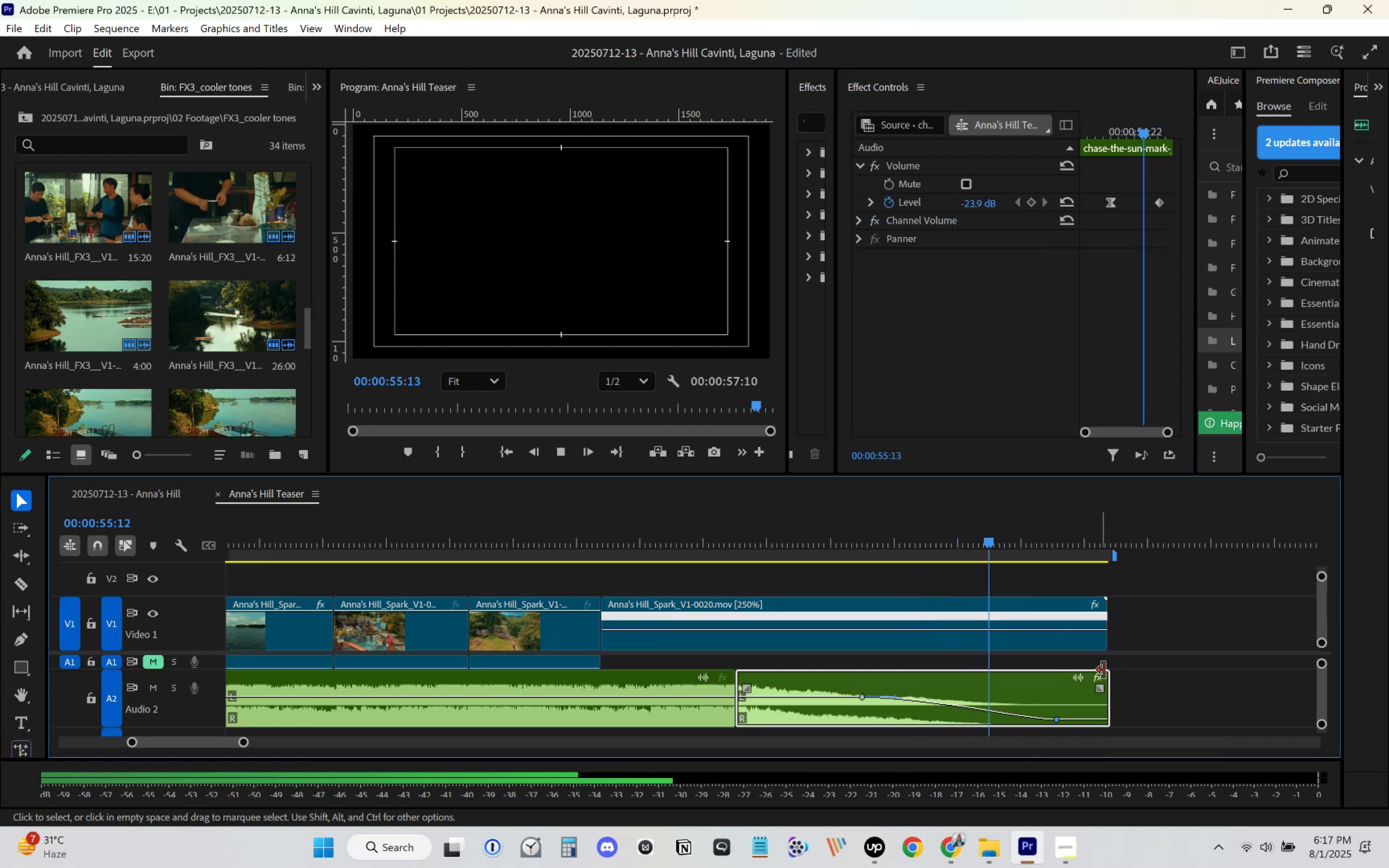 
key(Space)
 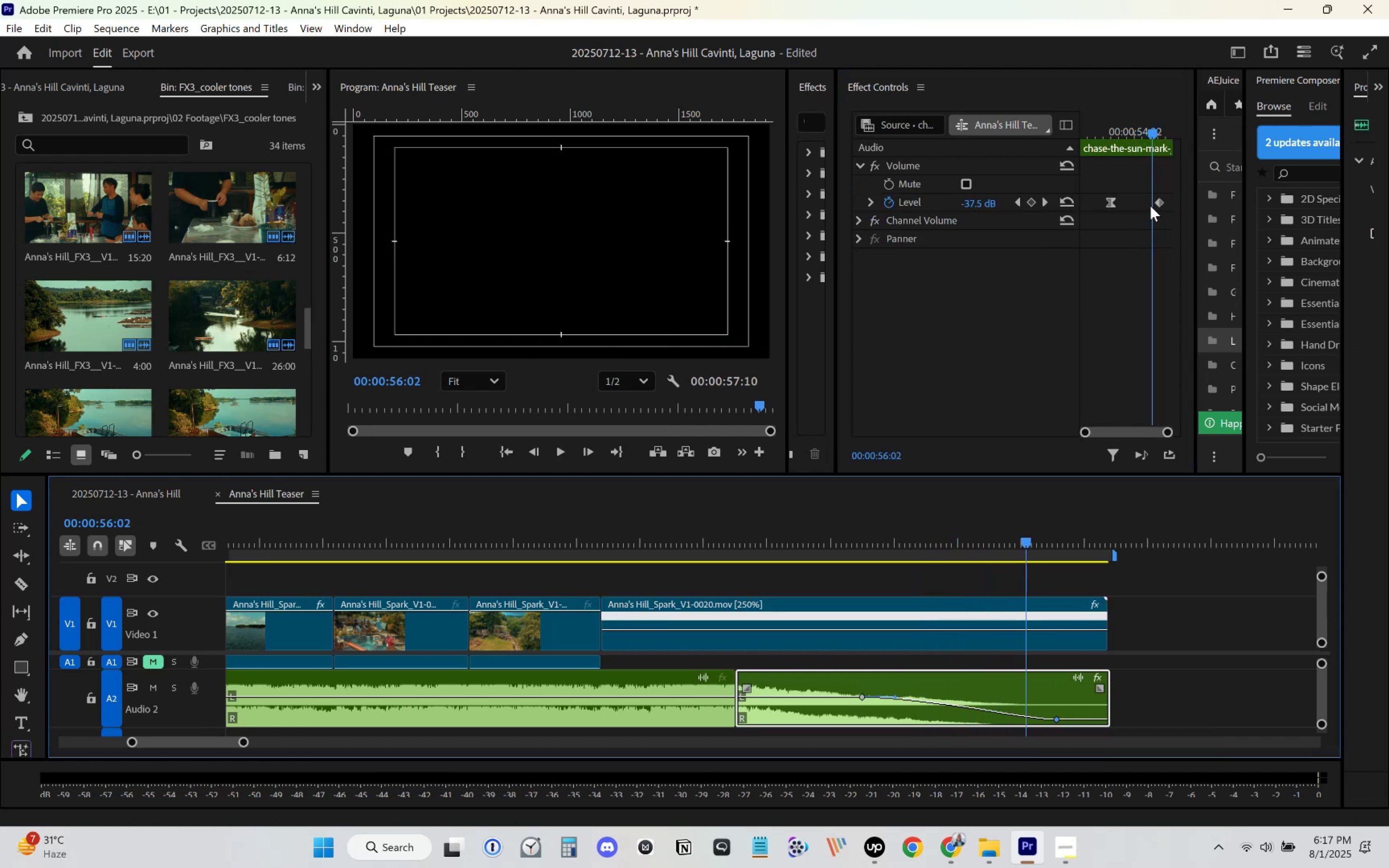 
left_click([869, 523])
 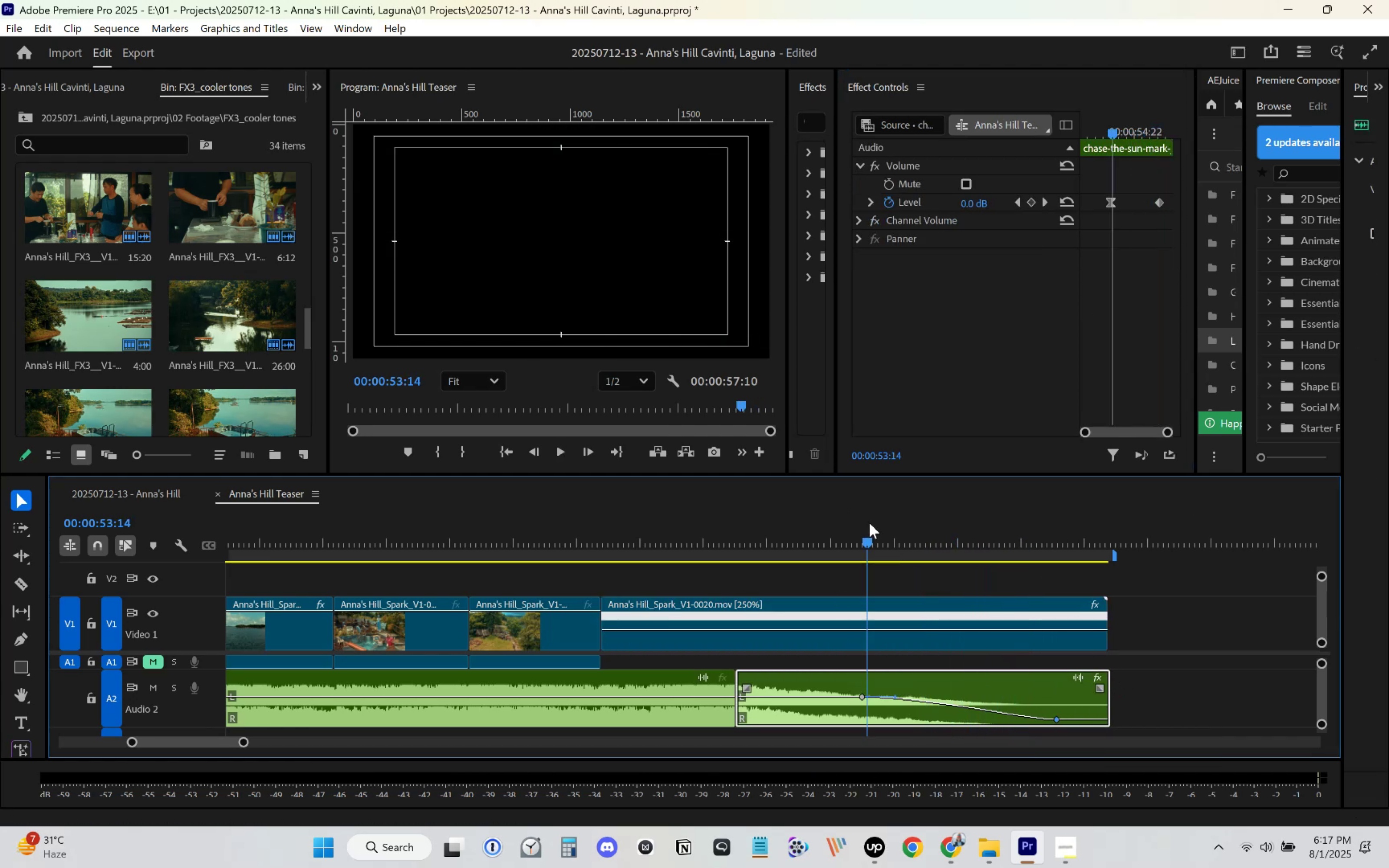 
key(Space)
 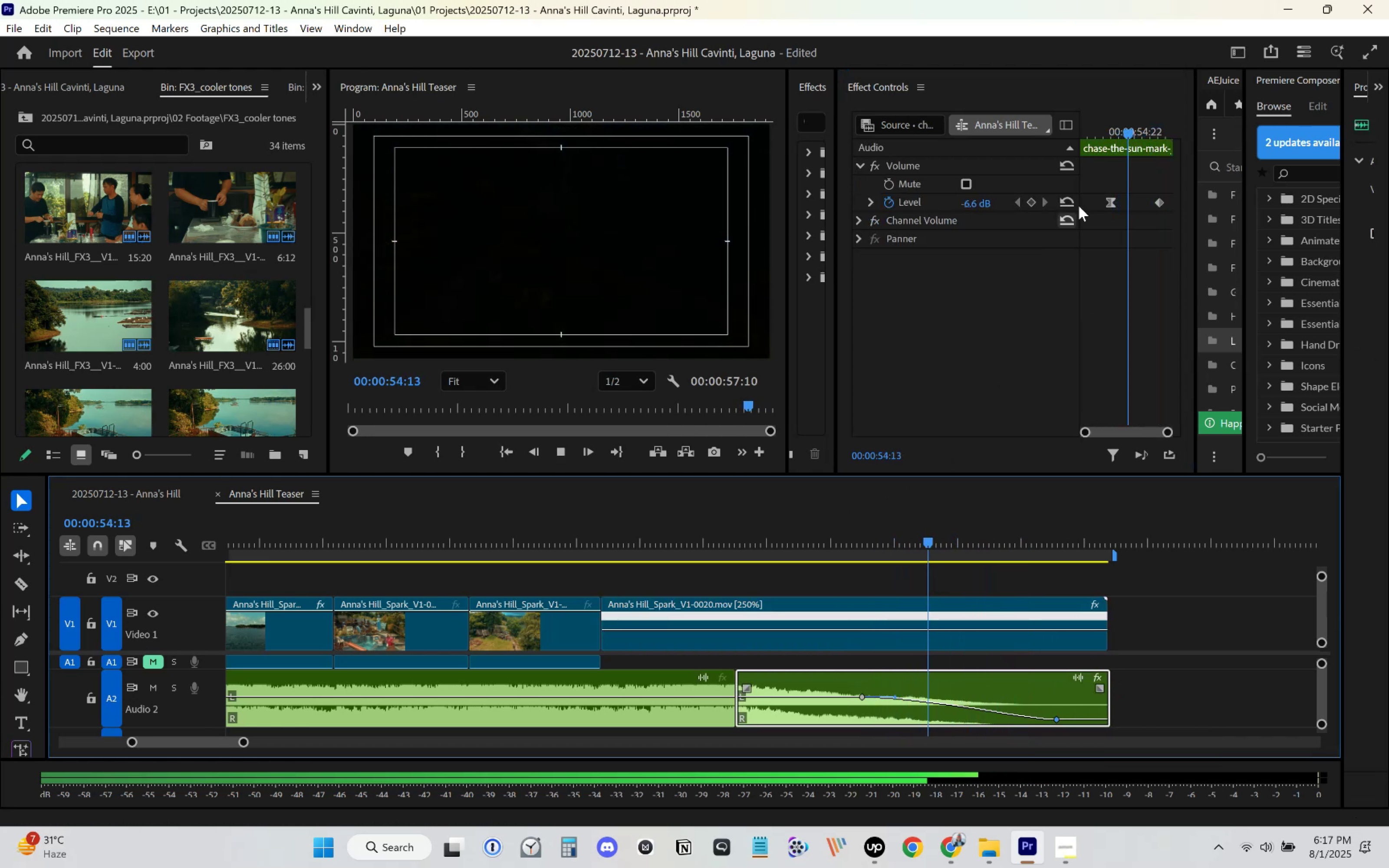 
left_click_drag(start_coordinate=[1162, 201], to_coordinate=[1213, 216])
 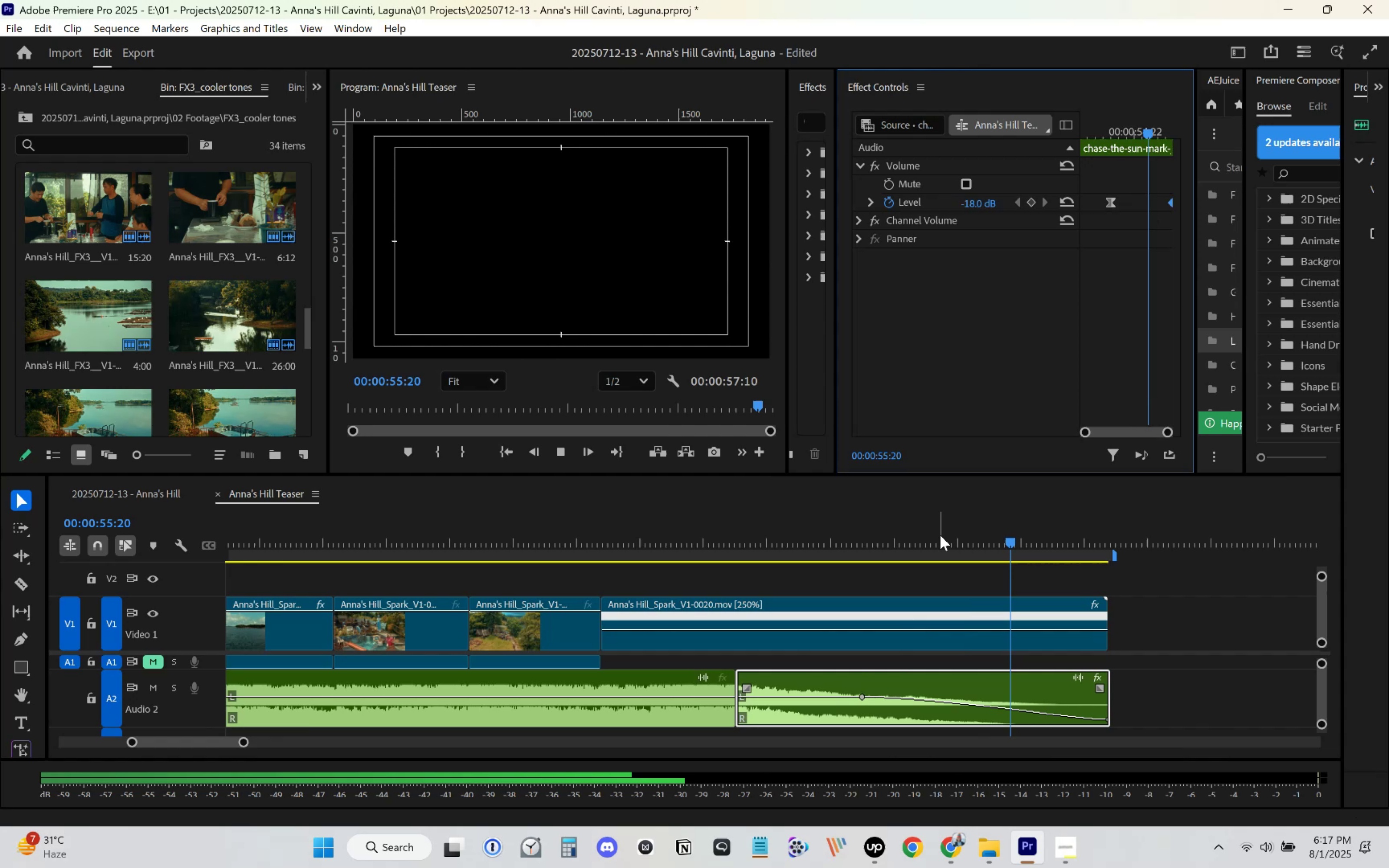 
left_click_drag(start_coordinate=[915, 523], to_coordinate=[912, 523])
 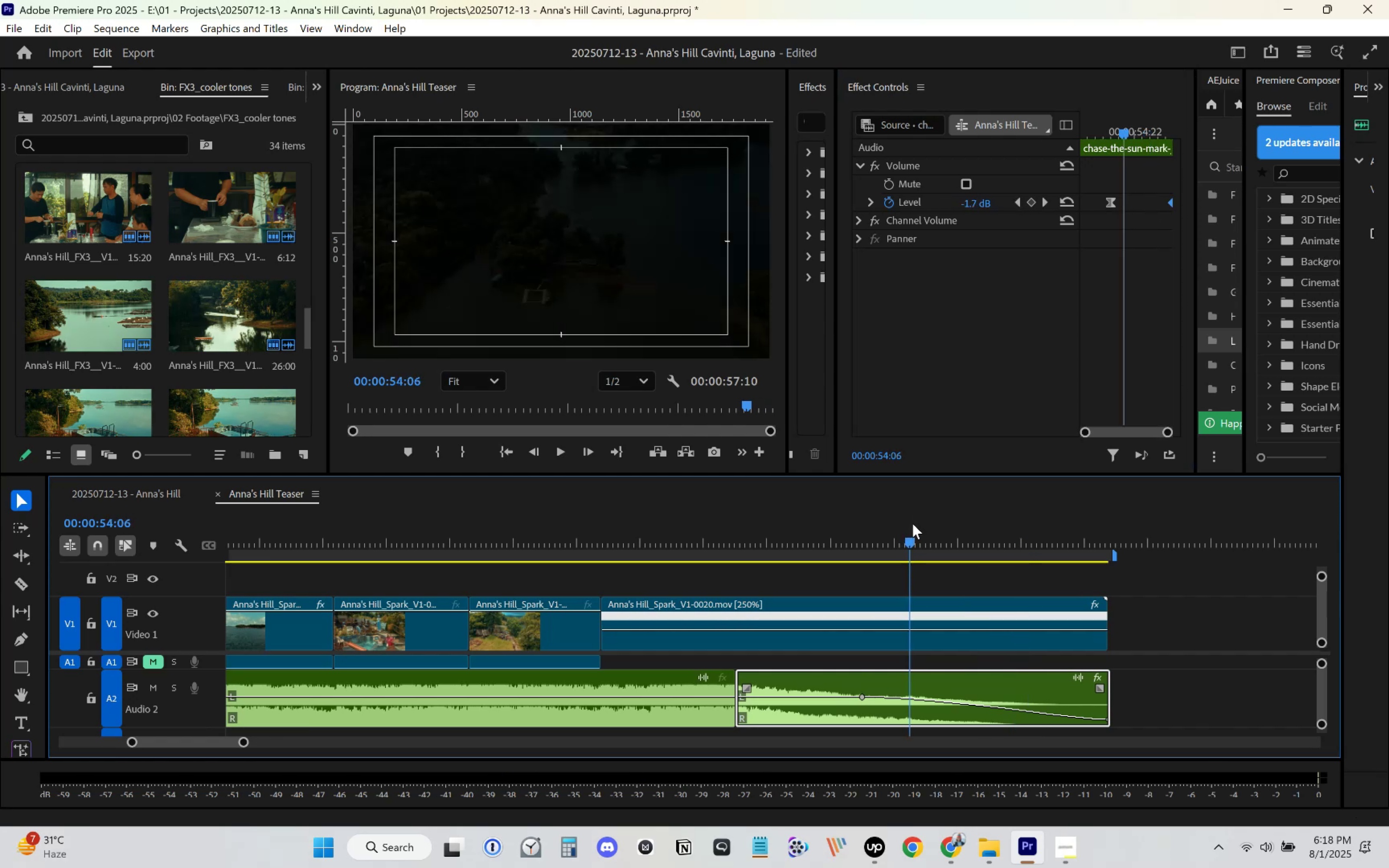 
key(Control+Z)
 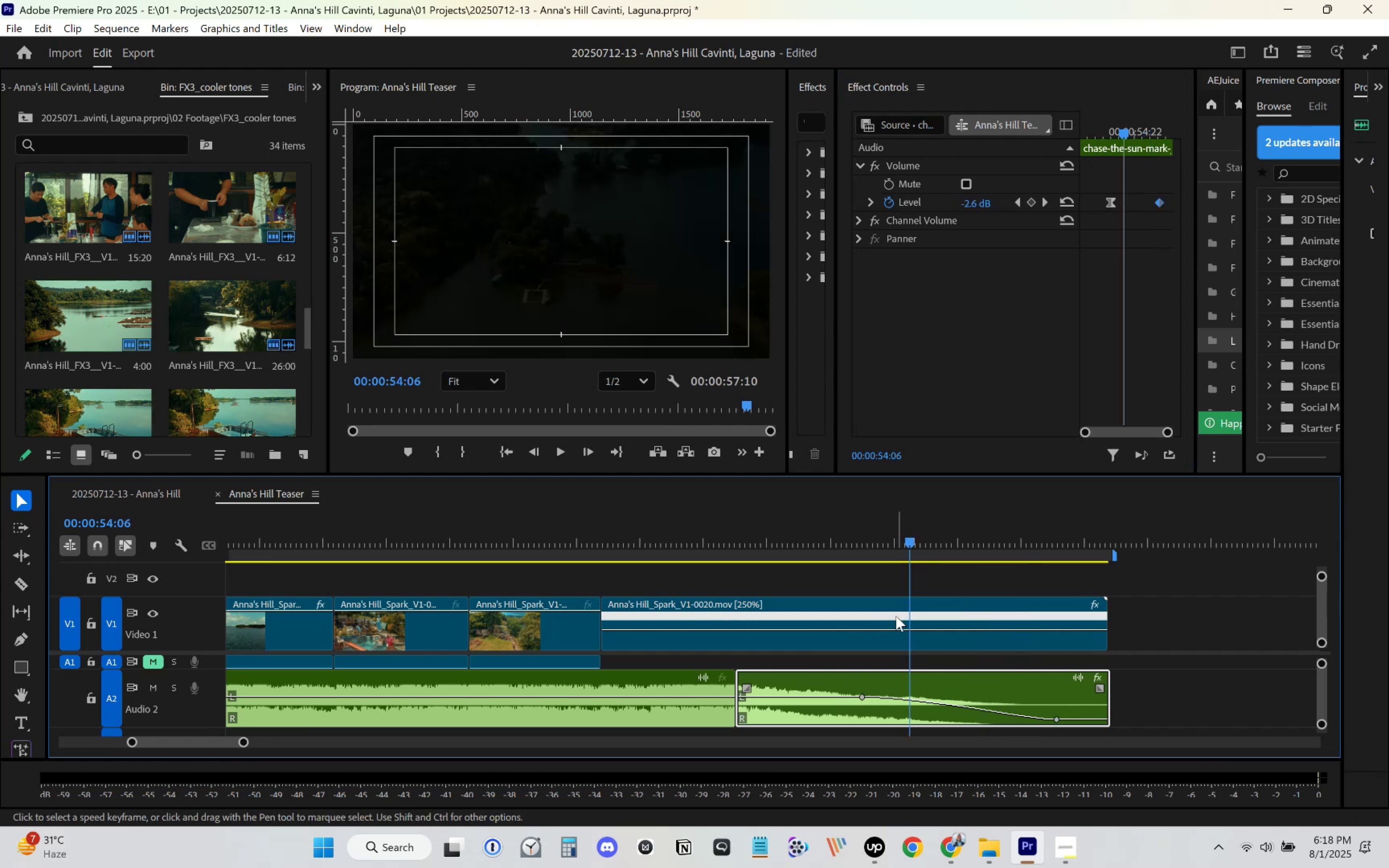 
left_click([894, 620])
 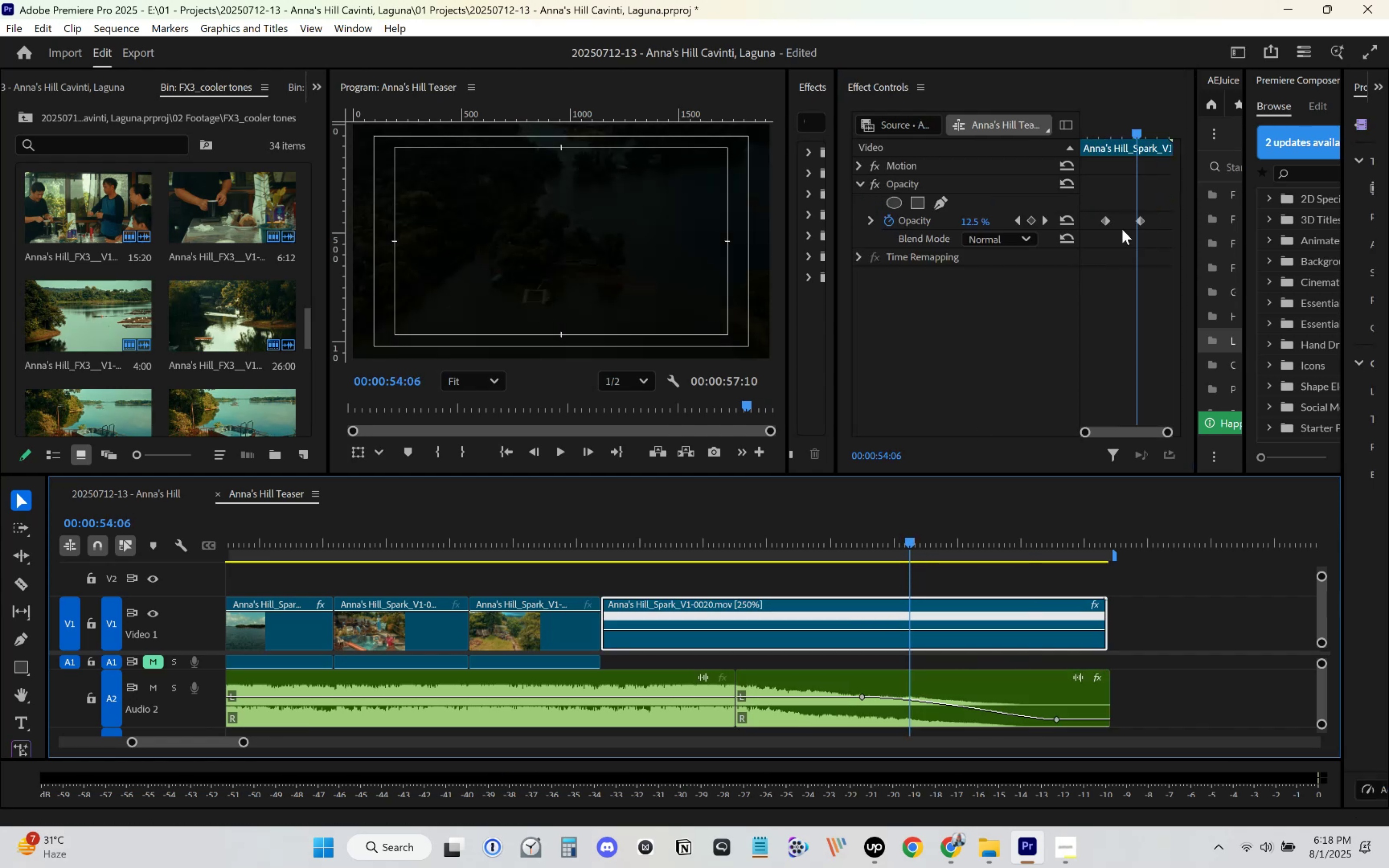 
left_click_drag(start_coordinate=[1142, 220], to_coordinate=[1159, 226])
 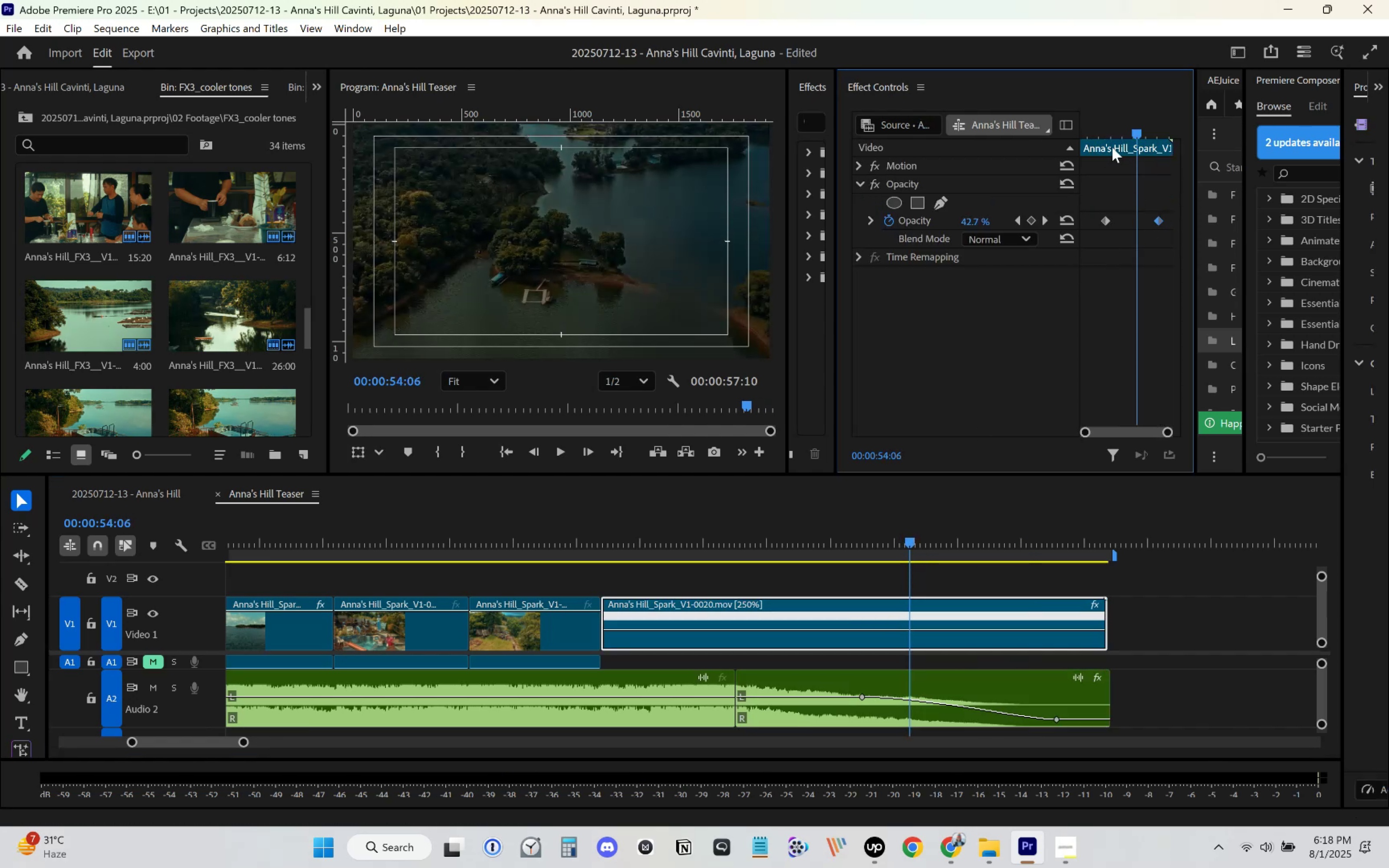 
left_click([1105, 120])
 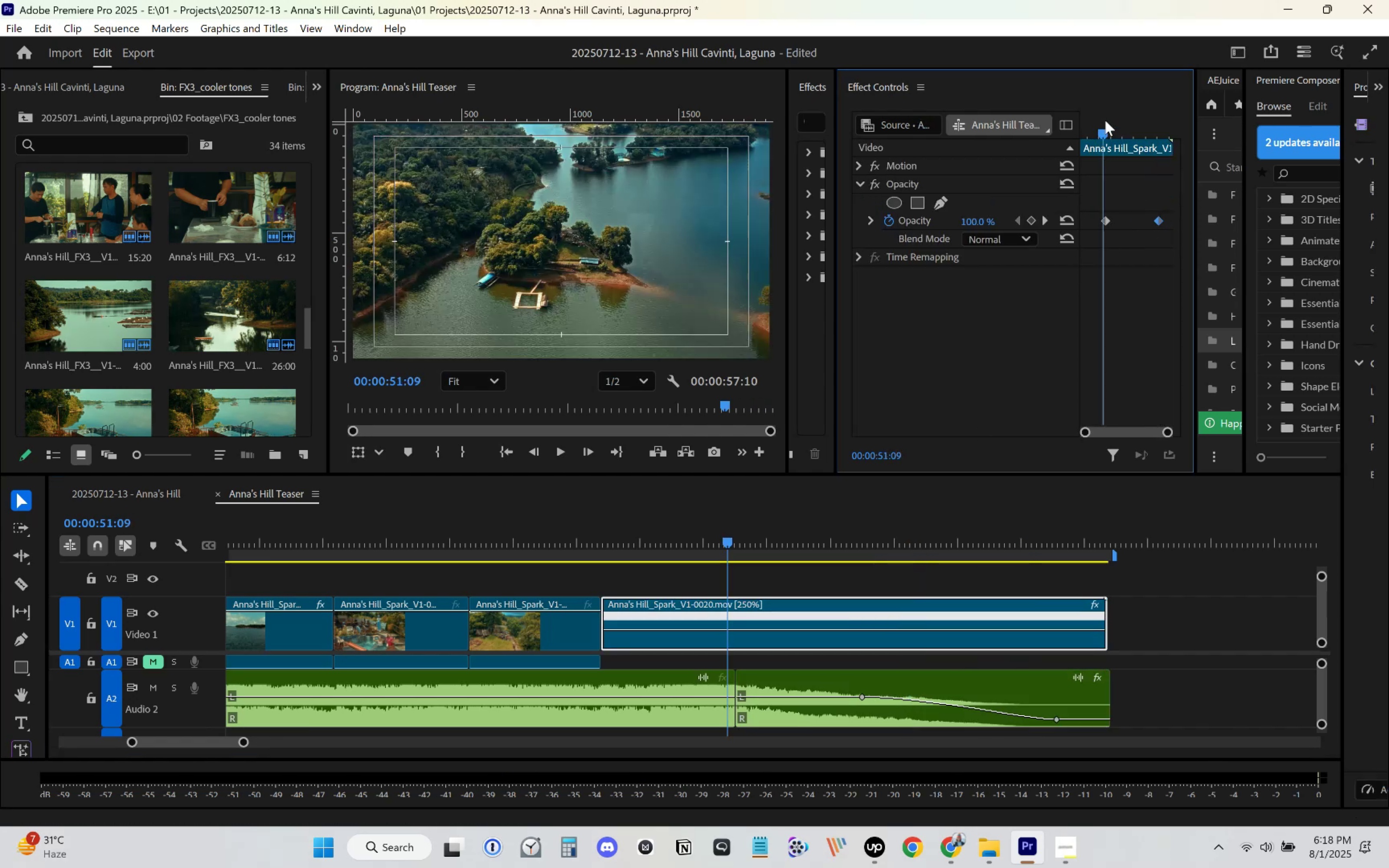 
key(Space)
 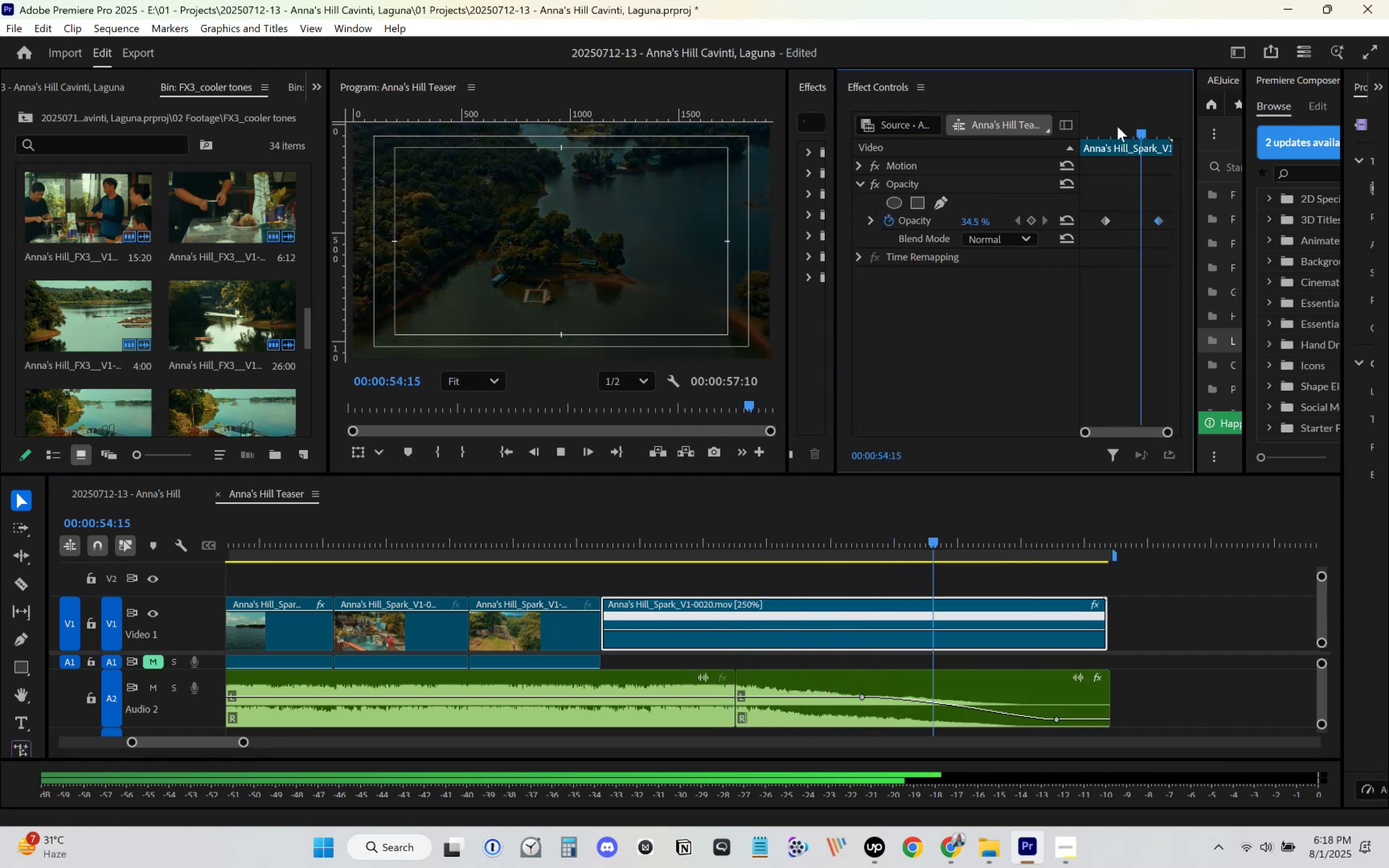 
wait(5.01)
 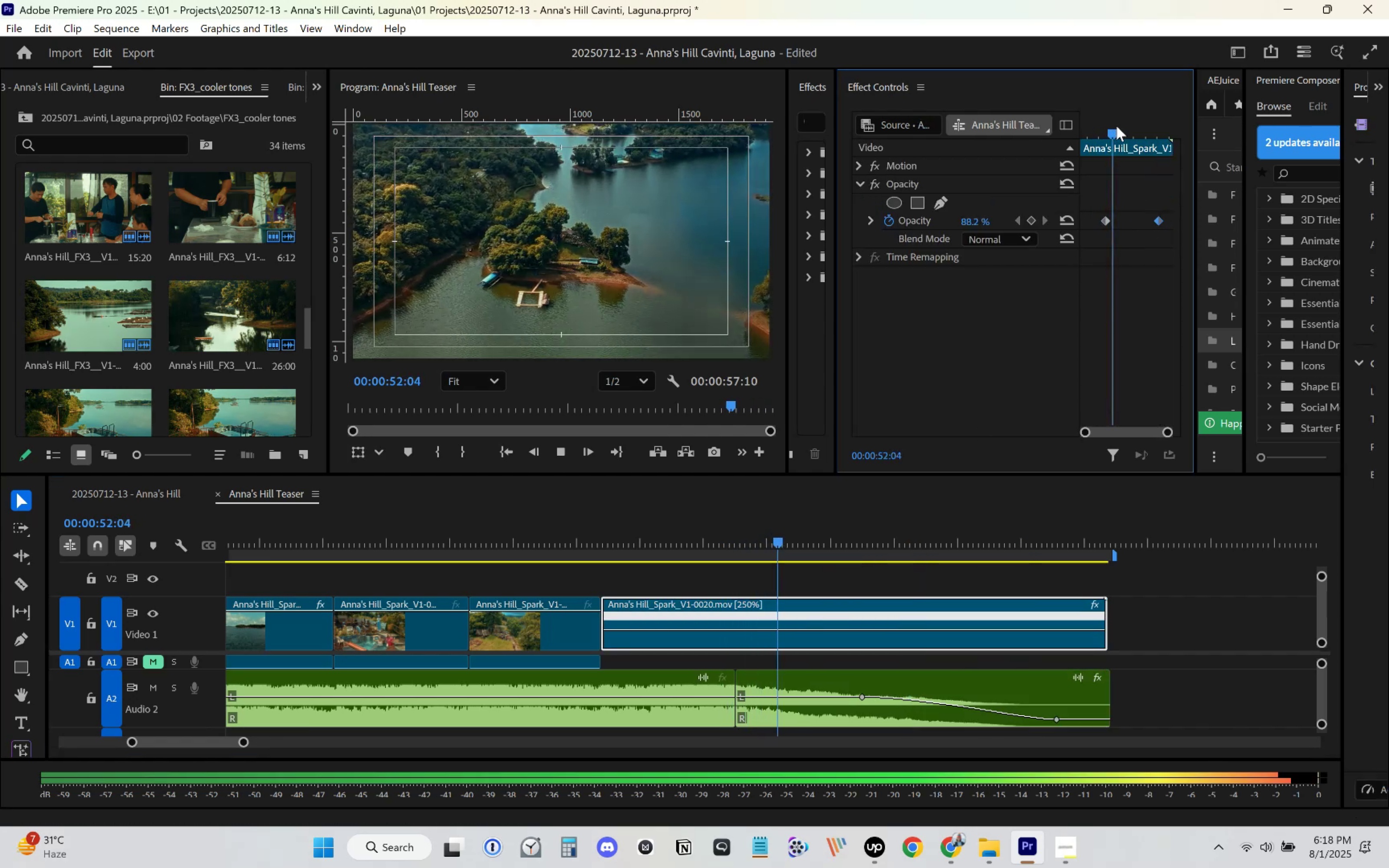 
key(Space)
 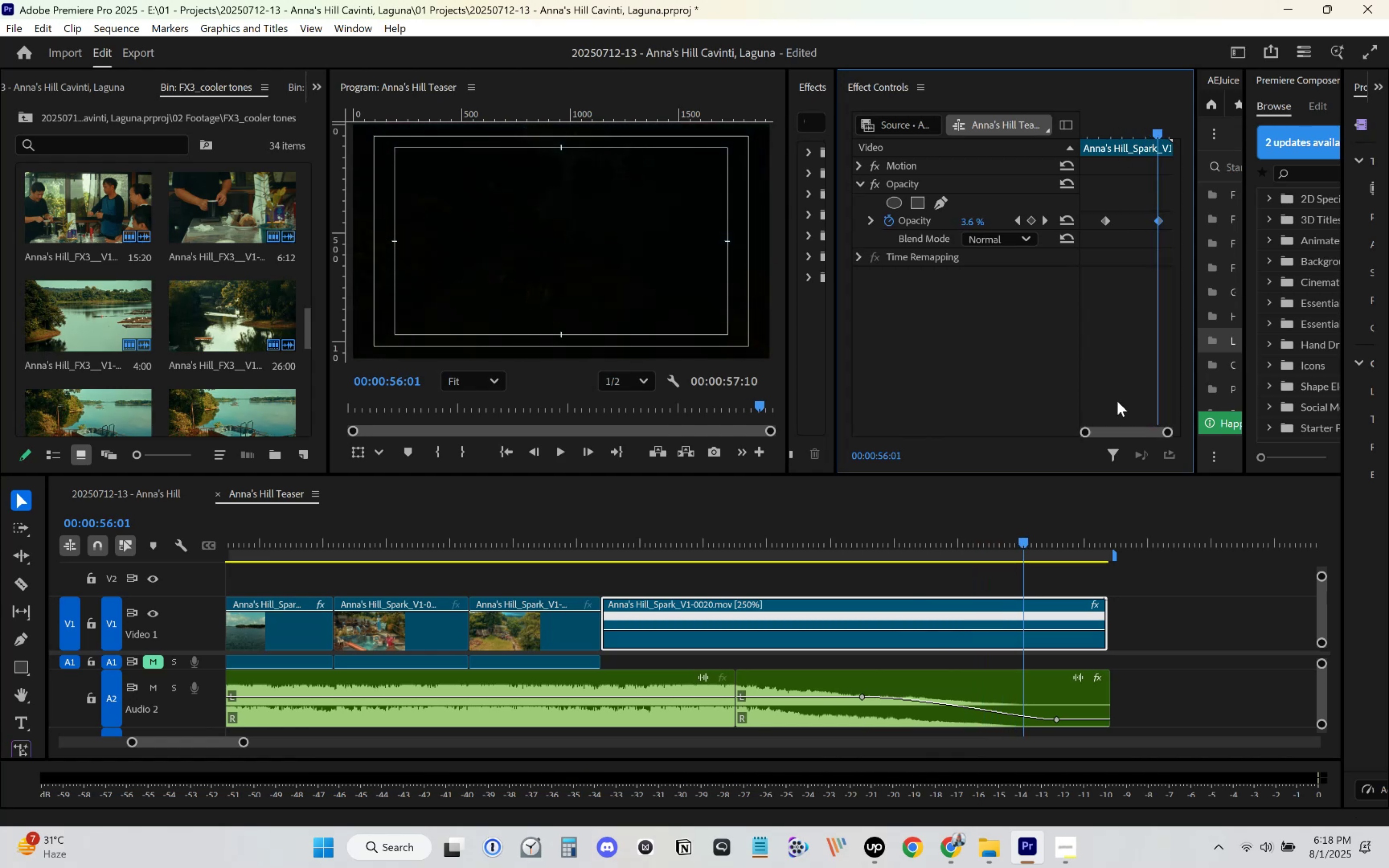 
key(Space)
 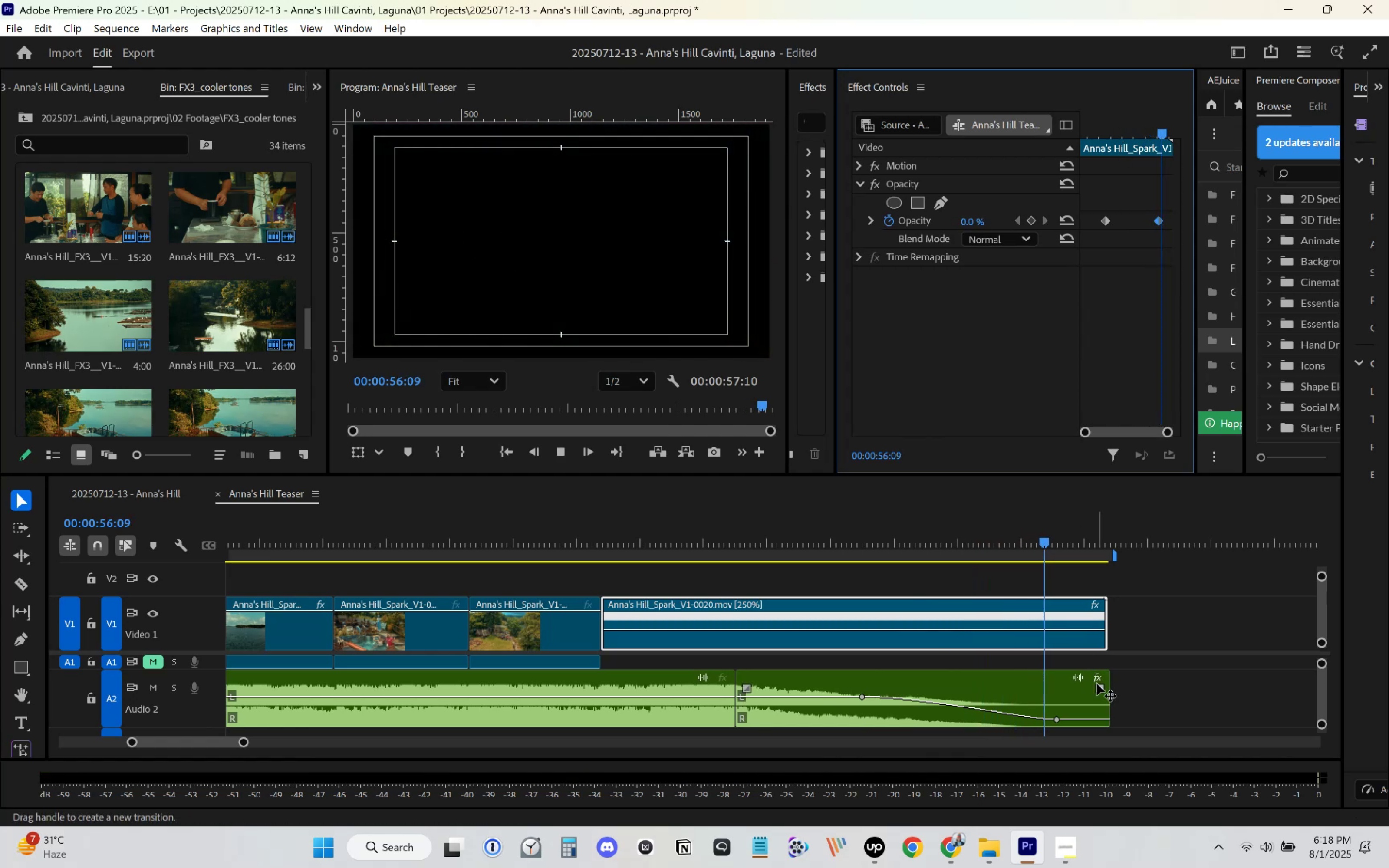 
key(Space)
 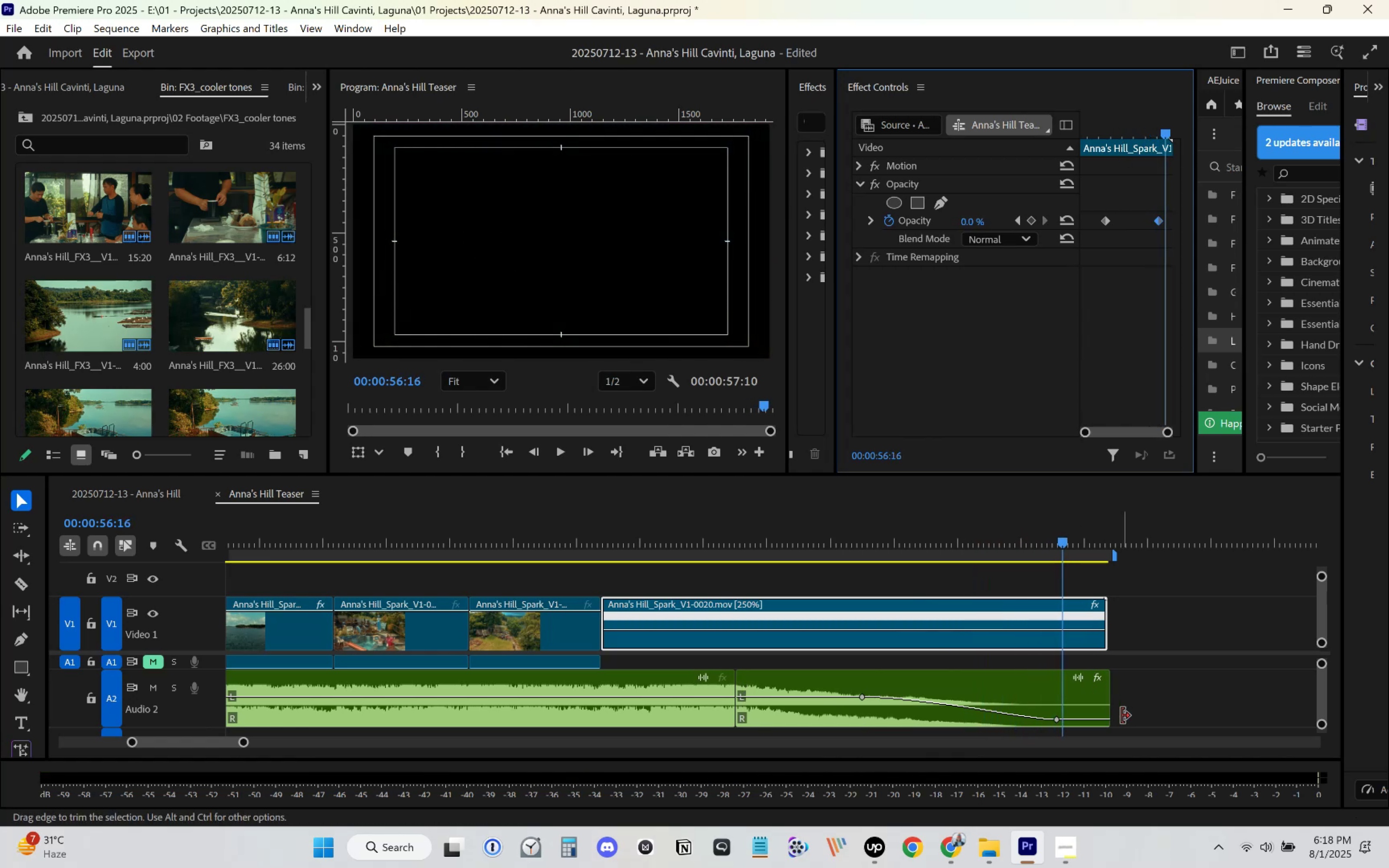 
left_click_drag(start_coordinate=[1134, 724], to_coordinate=[1094, 631])
 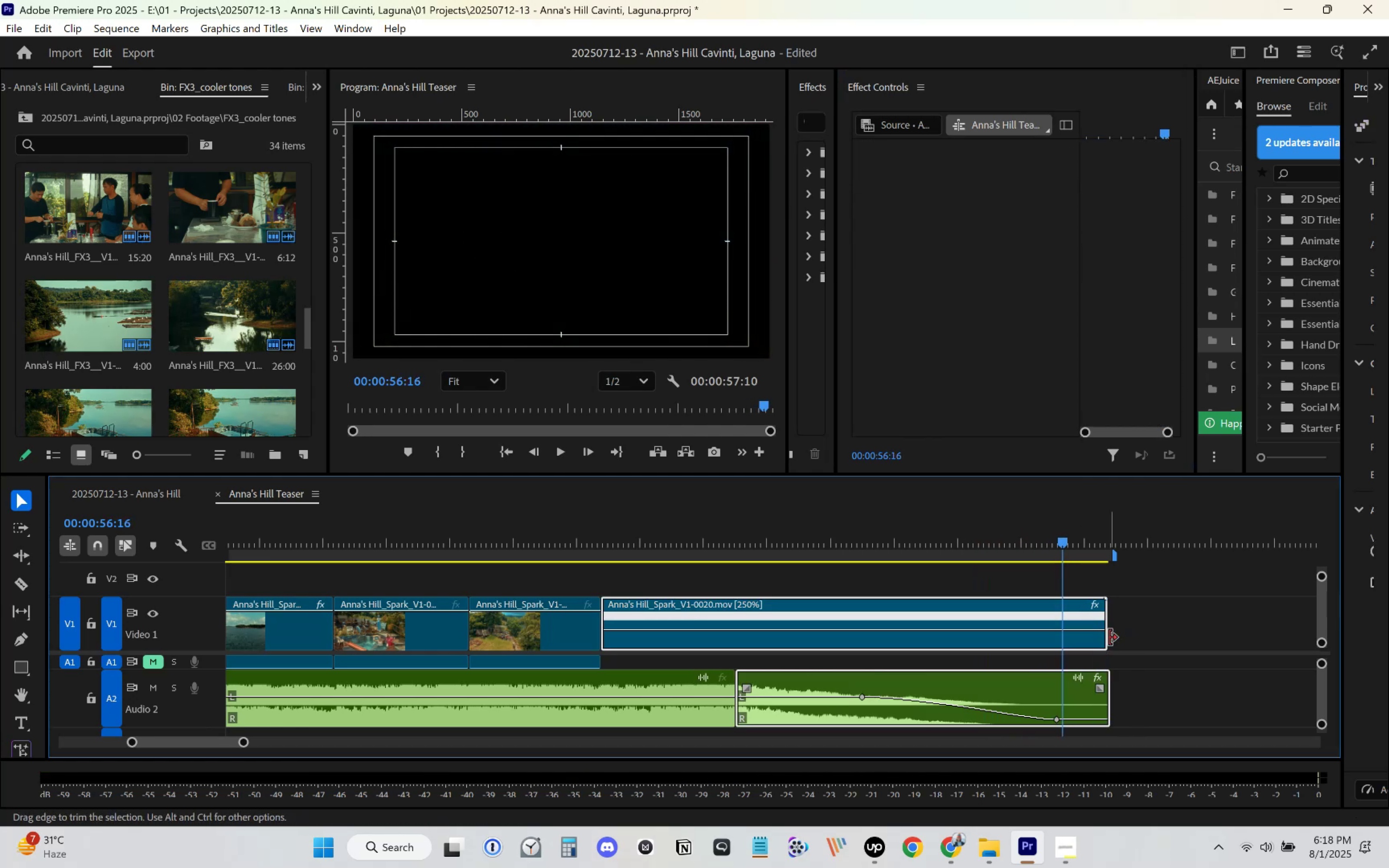 
left_click_drag(start_coordinate=[1109, 638], to_coordinate=[1067, 639])
 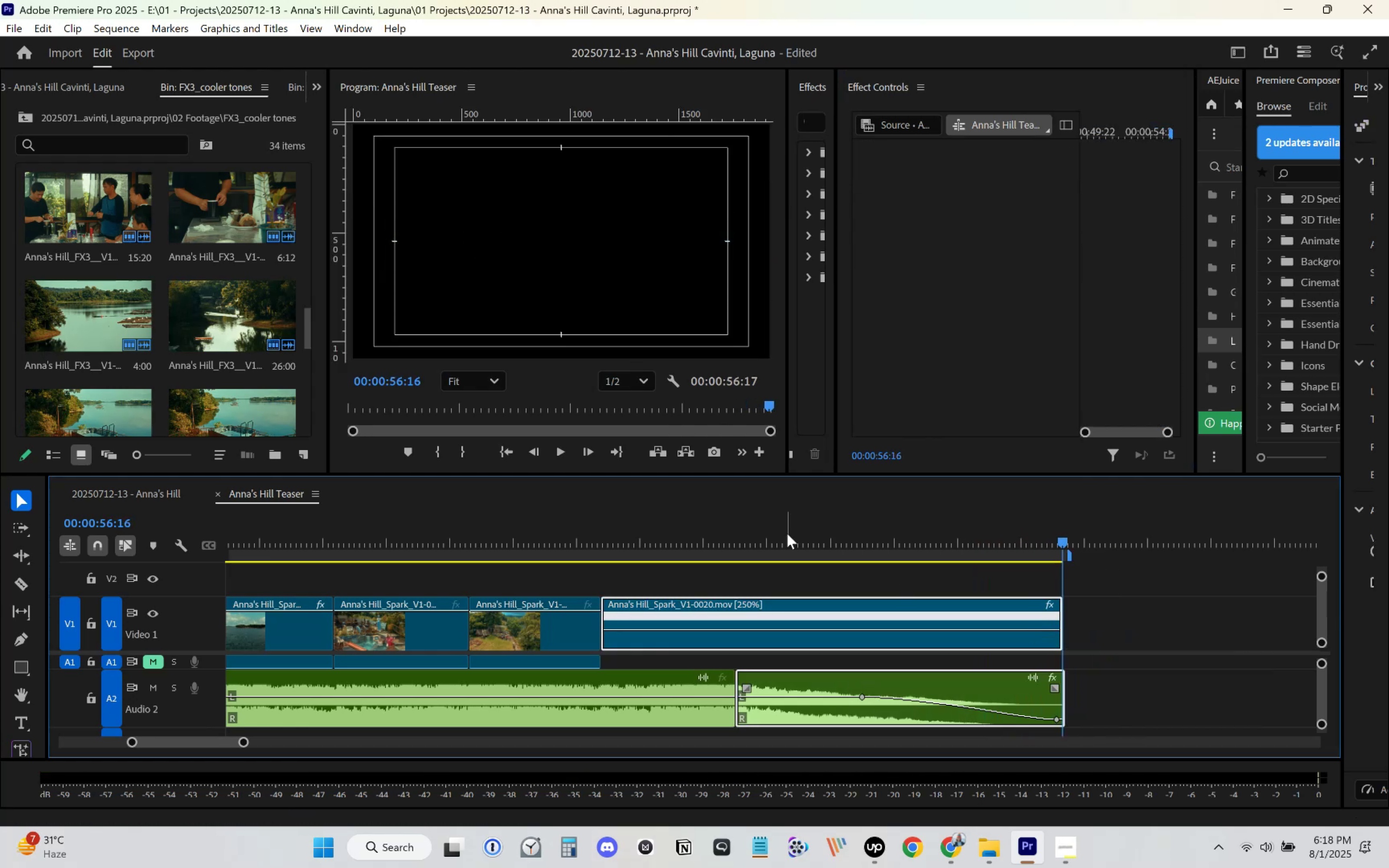 
left_click_drag(start_coordinate=[787, 533], to_coordinate=[0, 602])
 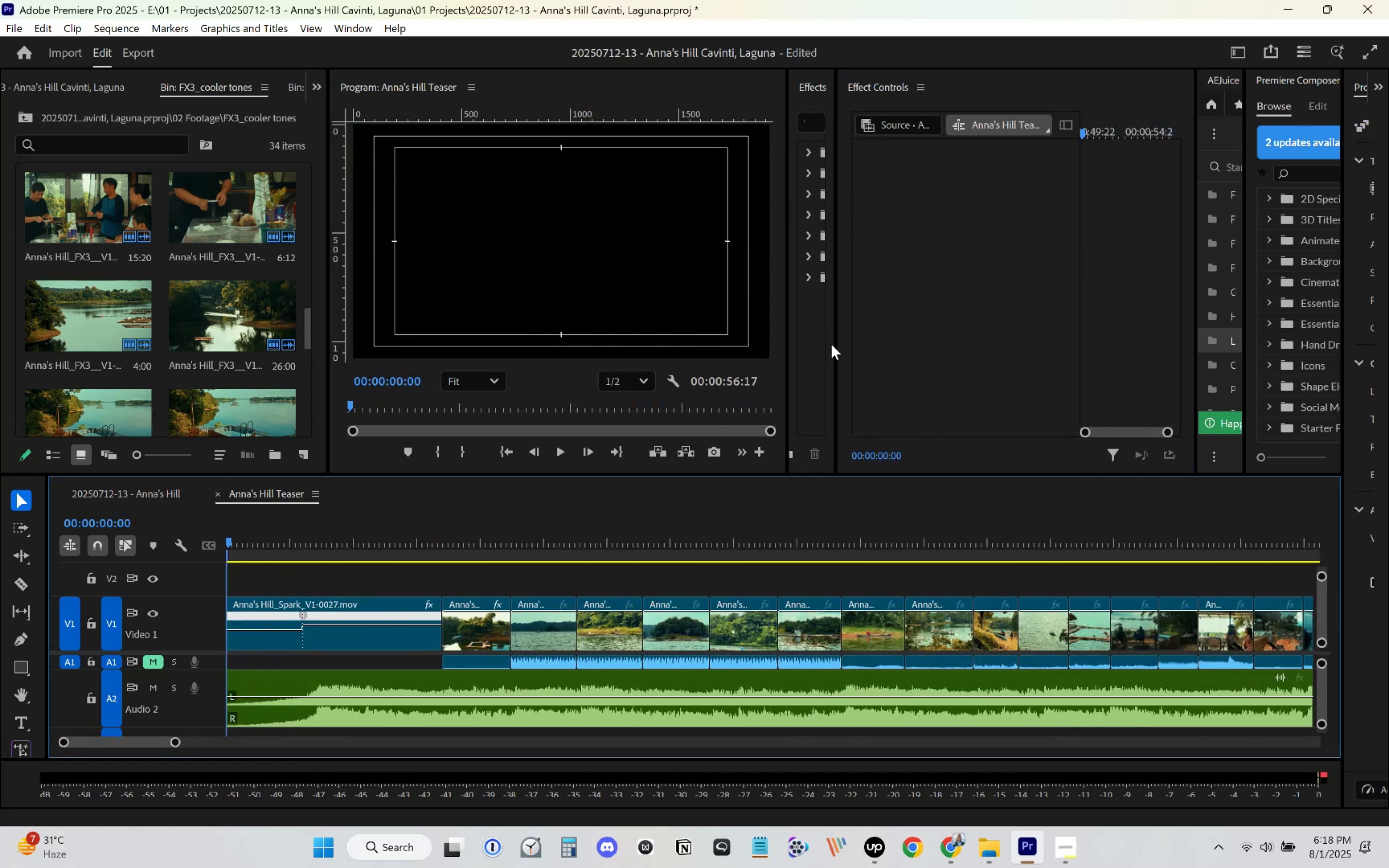 
left_click_drag(start_coordinate=[835, 350], to_coordinate=[1037, 346])
 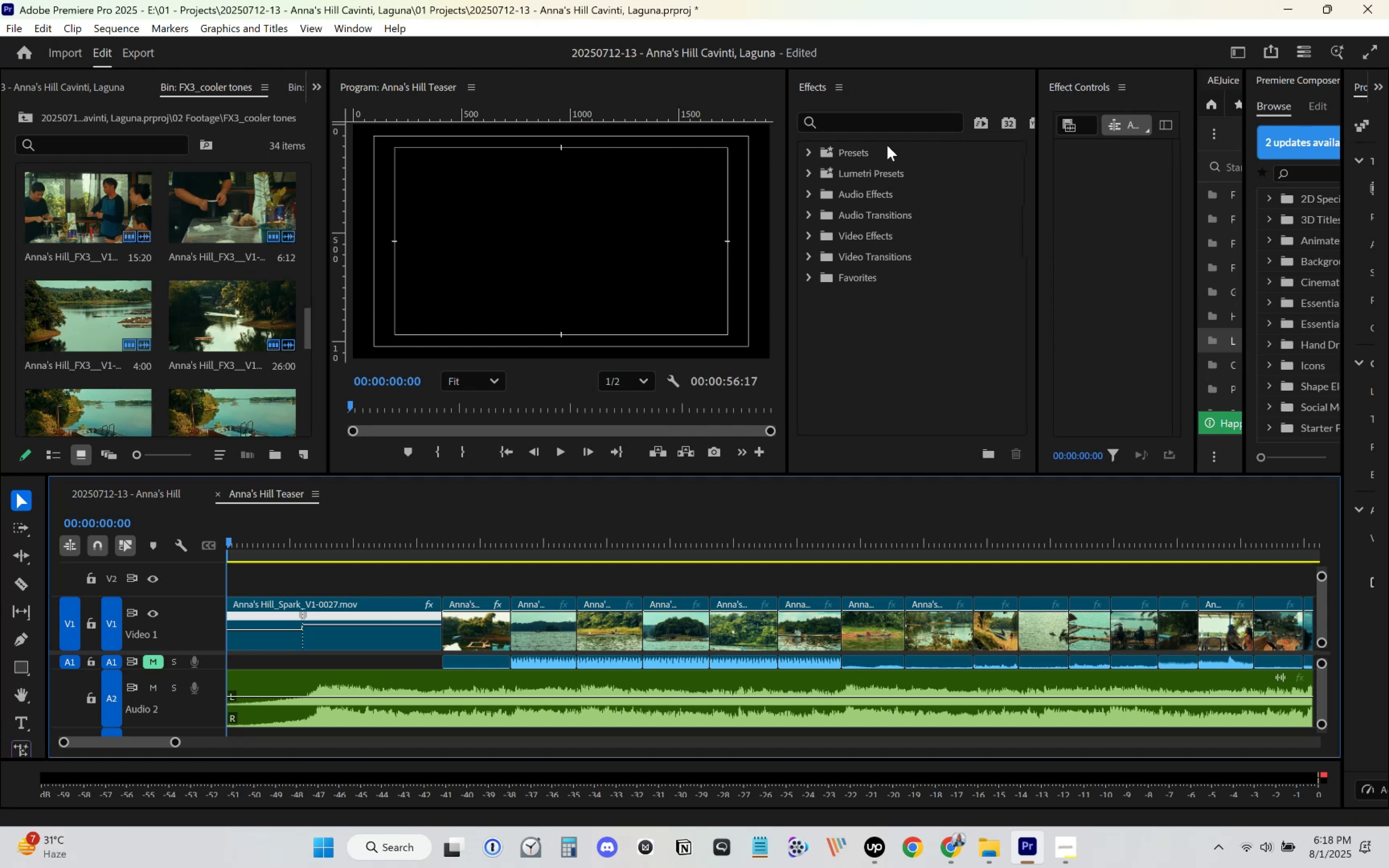 
left_click([892, 121])
 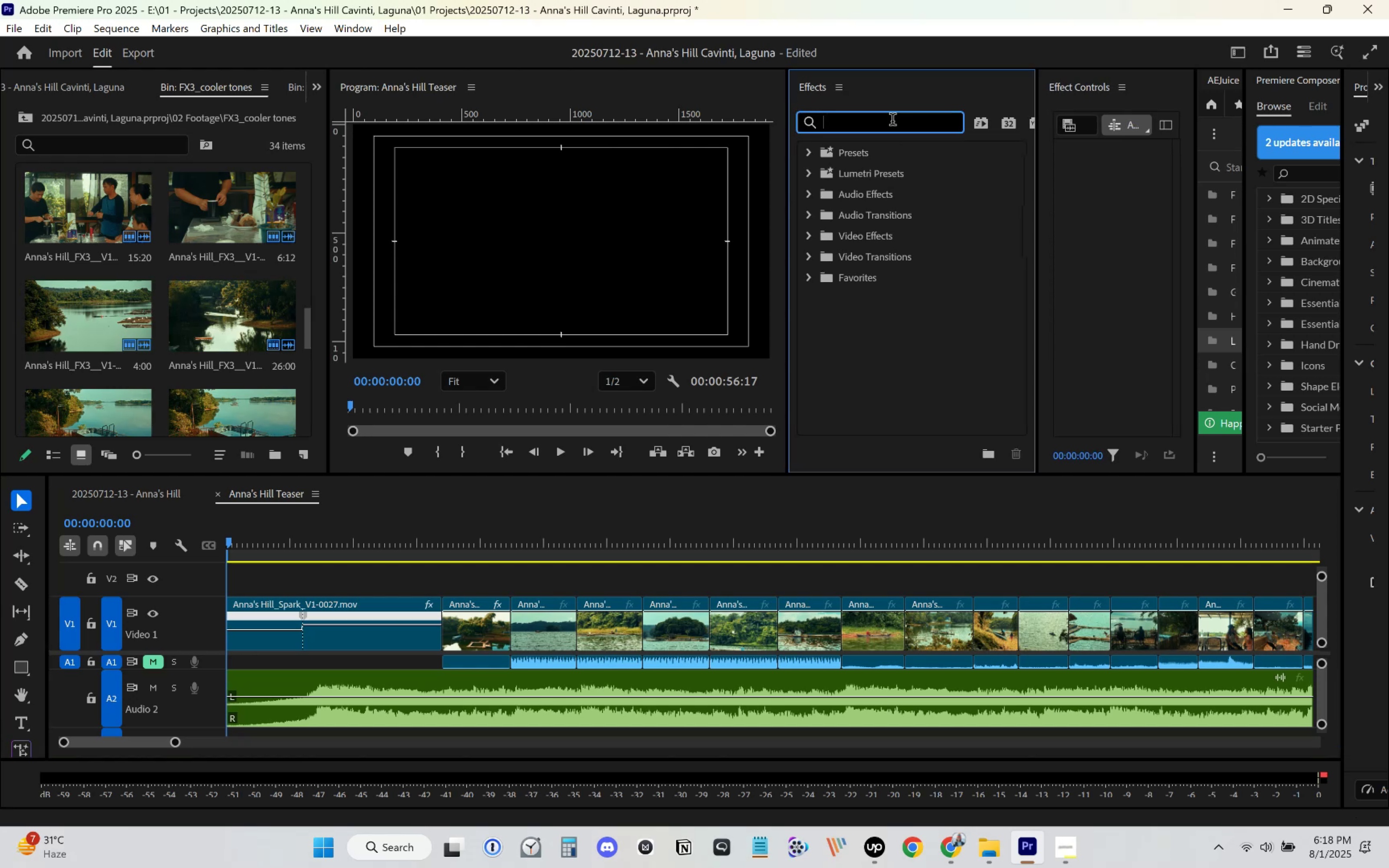 
type(wr)
 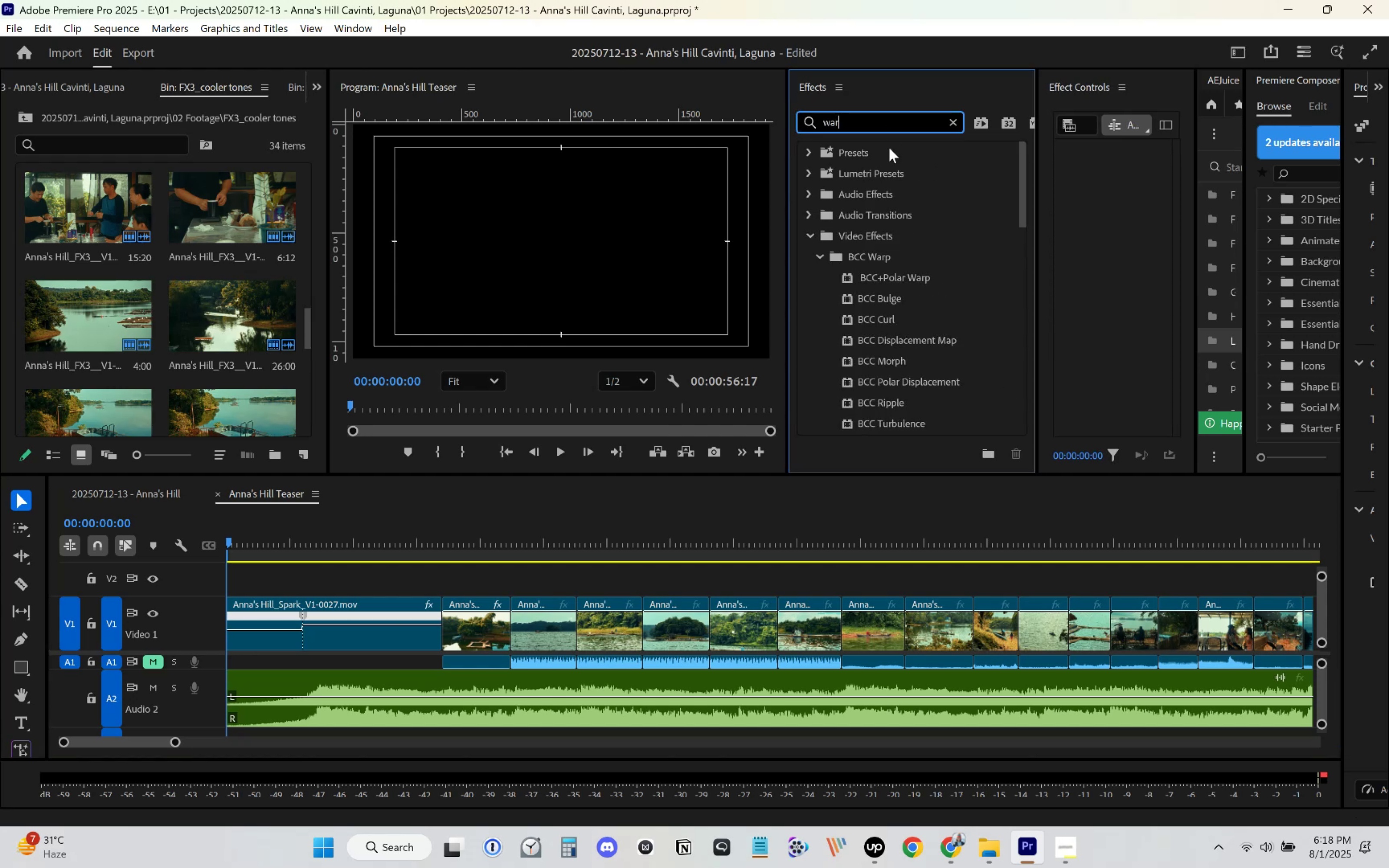 
hold_key(key=A, duration=0.31)
 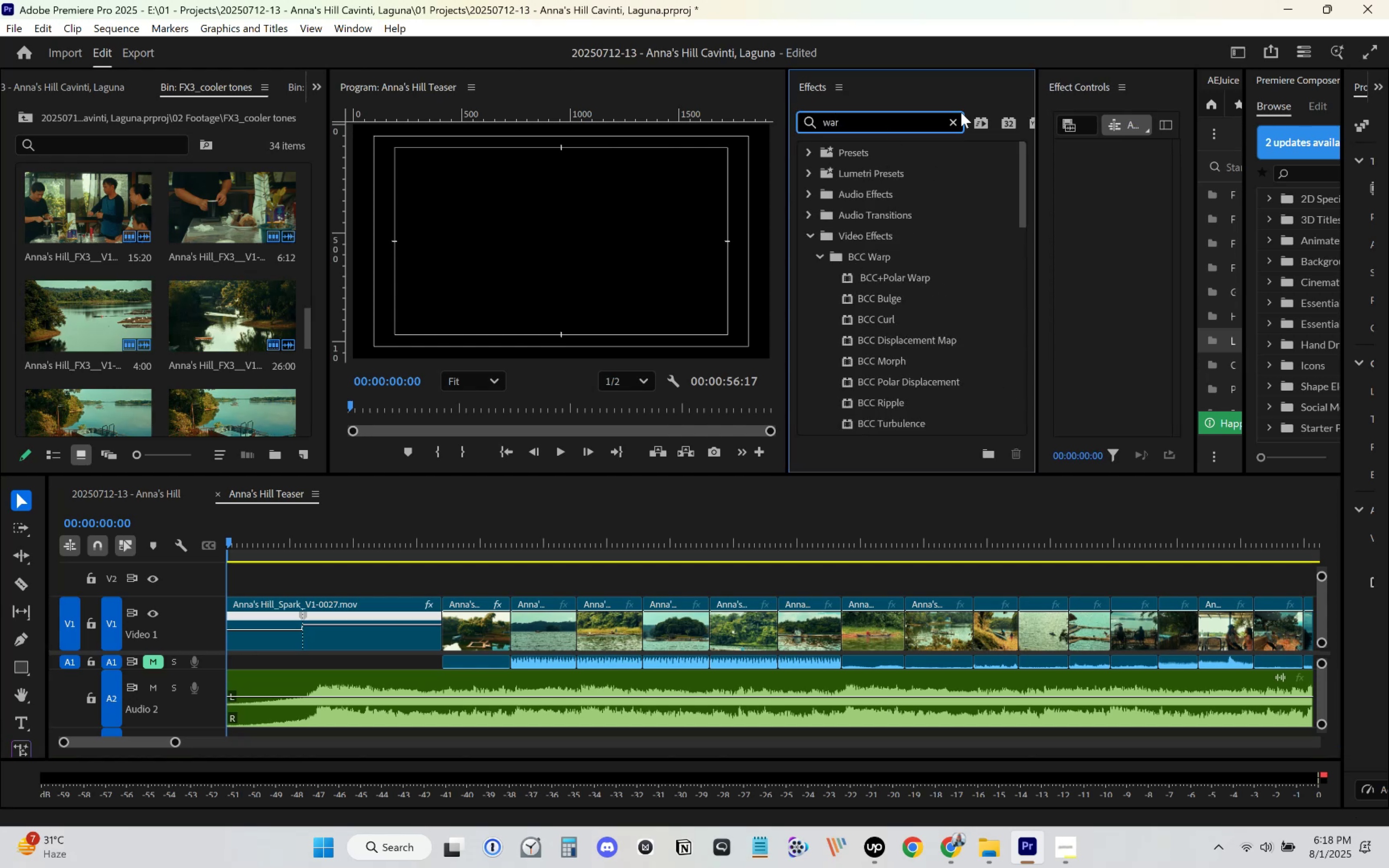 
left_click([953, 120])
 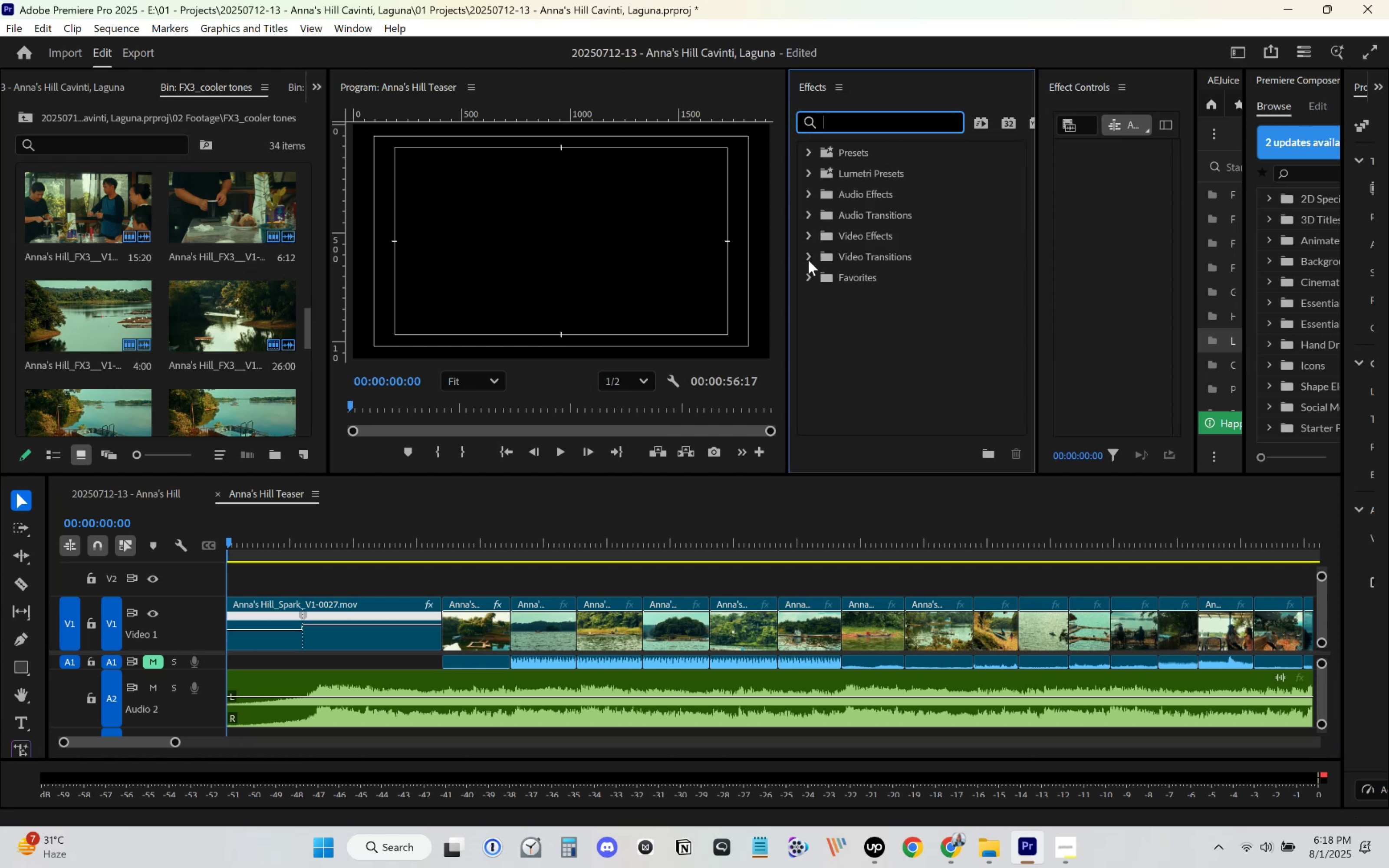 
left_click([809, 280])
 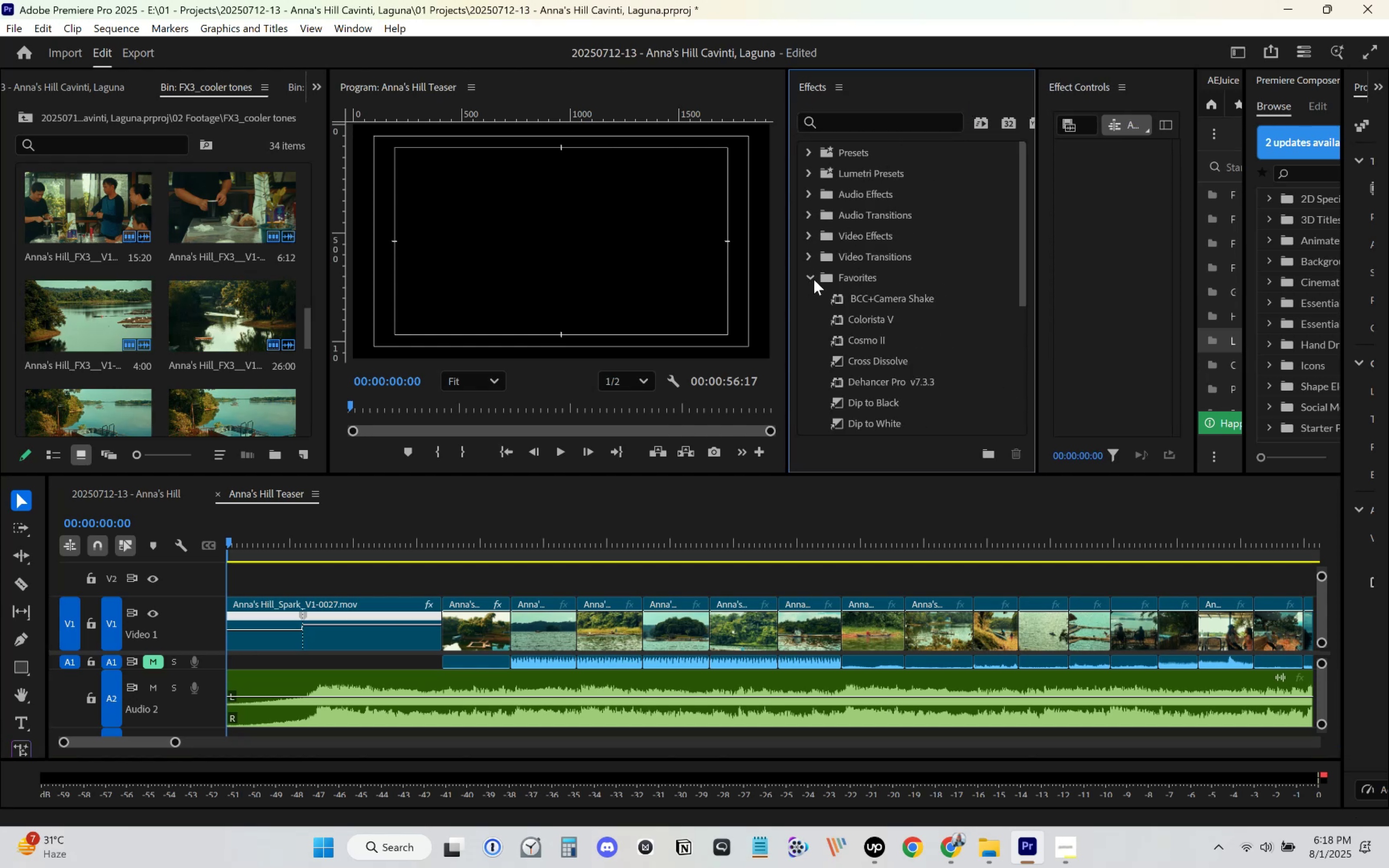 
scroll: coordinate [873, 304], scroll_direction: down, amount: 29.0
 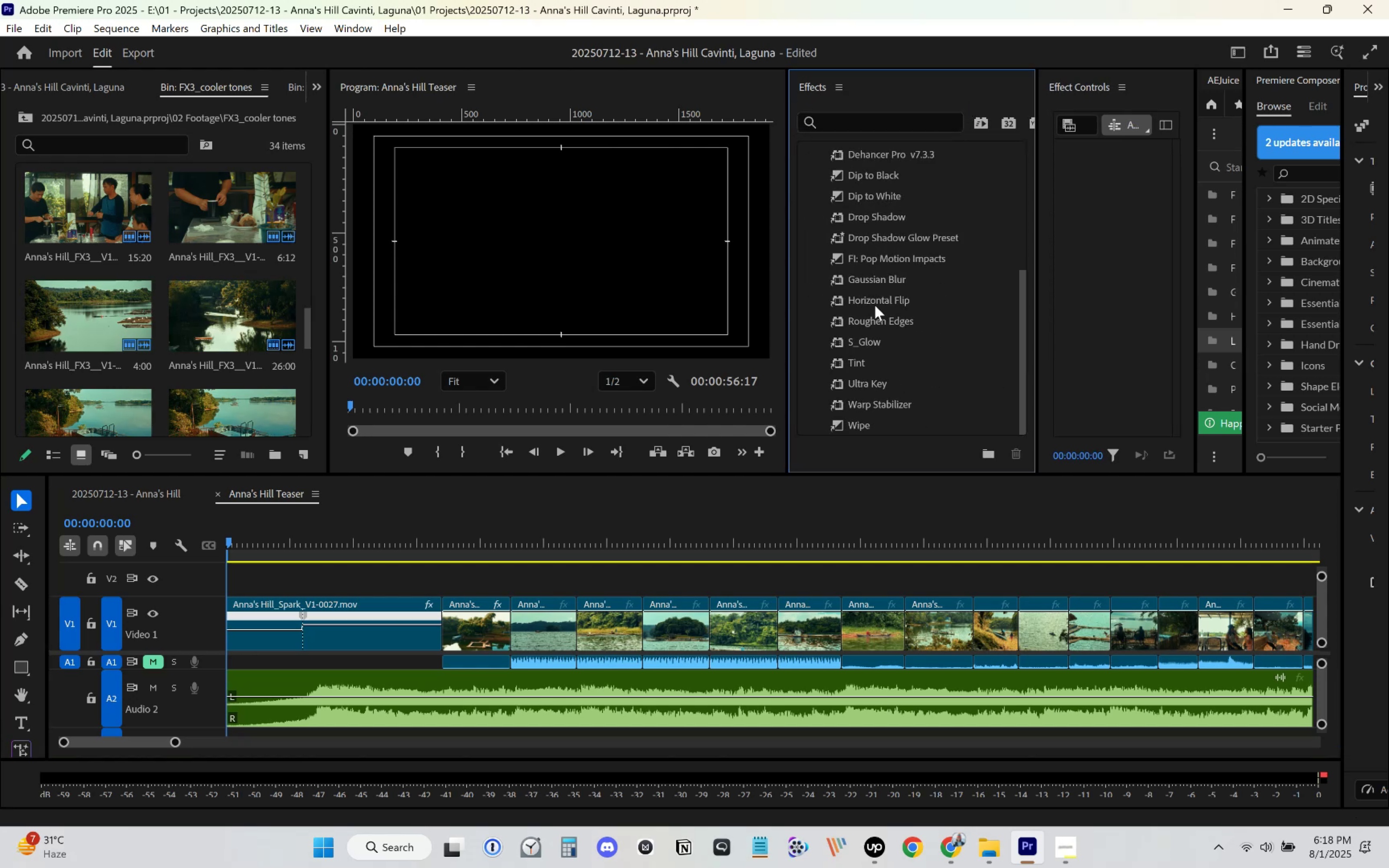 
key(Space)
 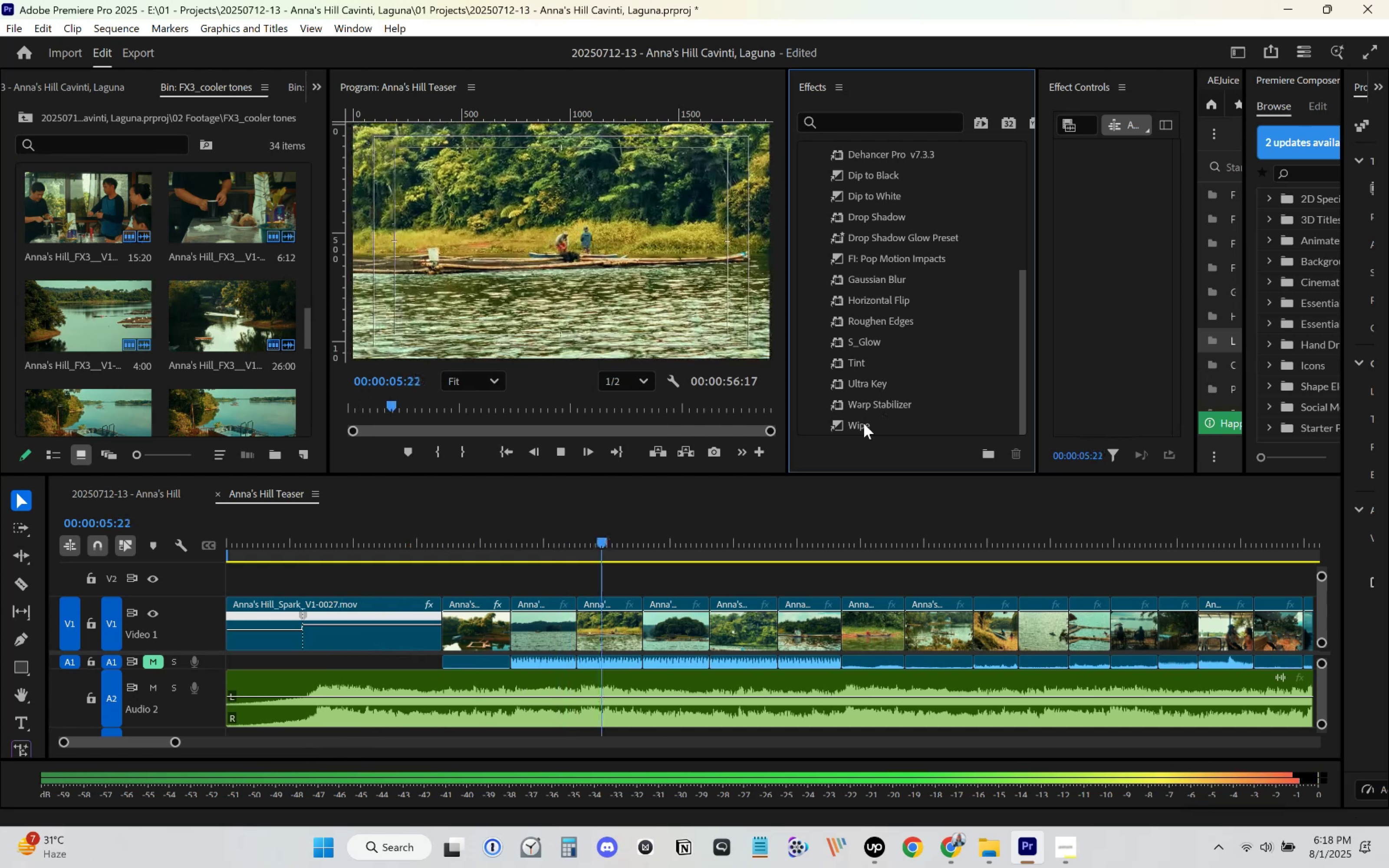 
wait(11.12)
 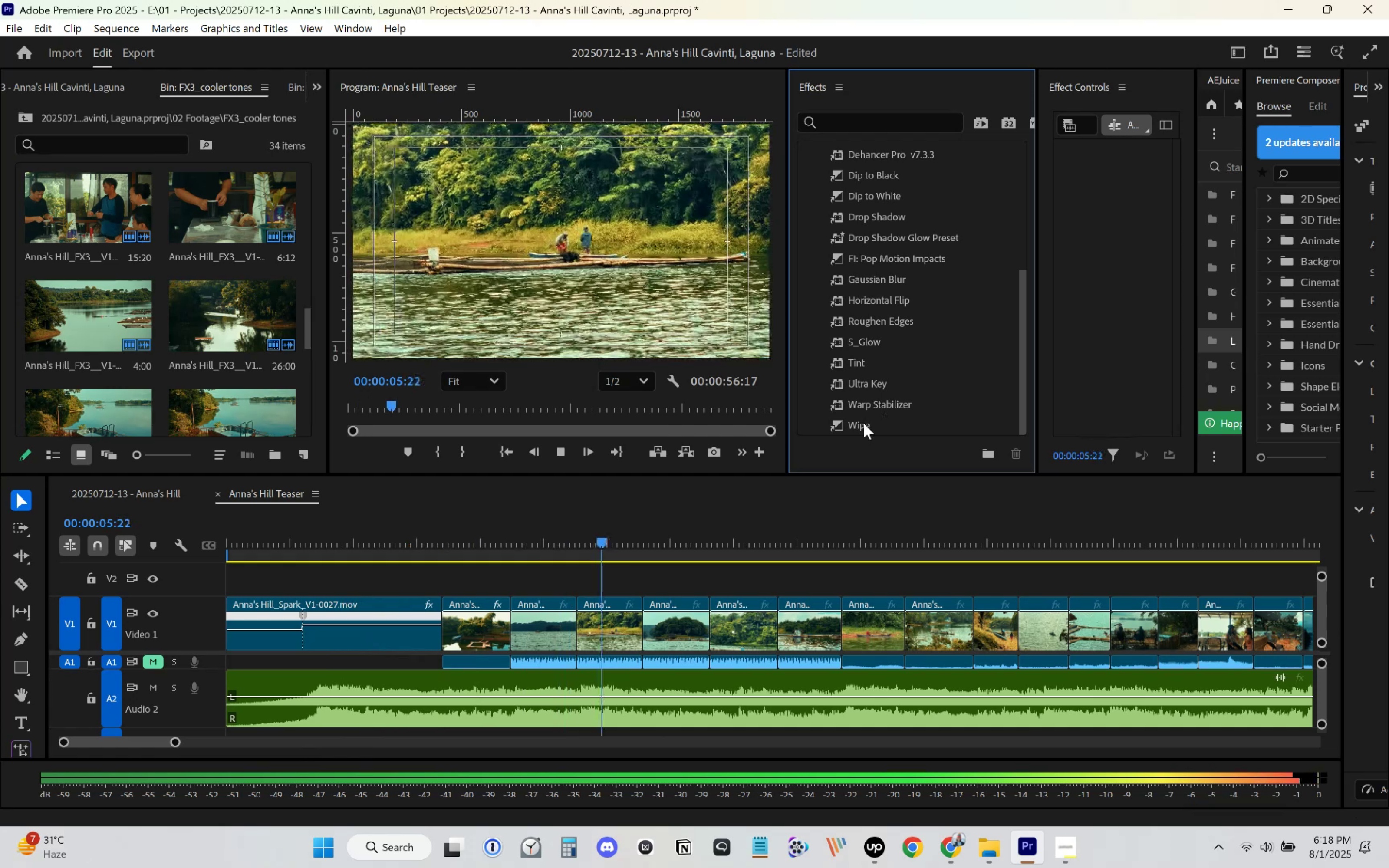 
key(Space)
 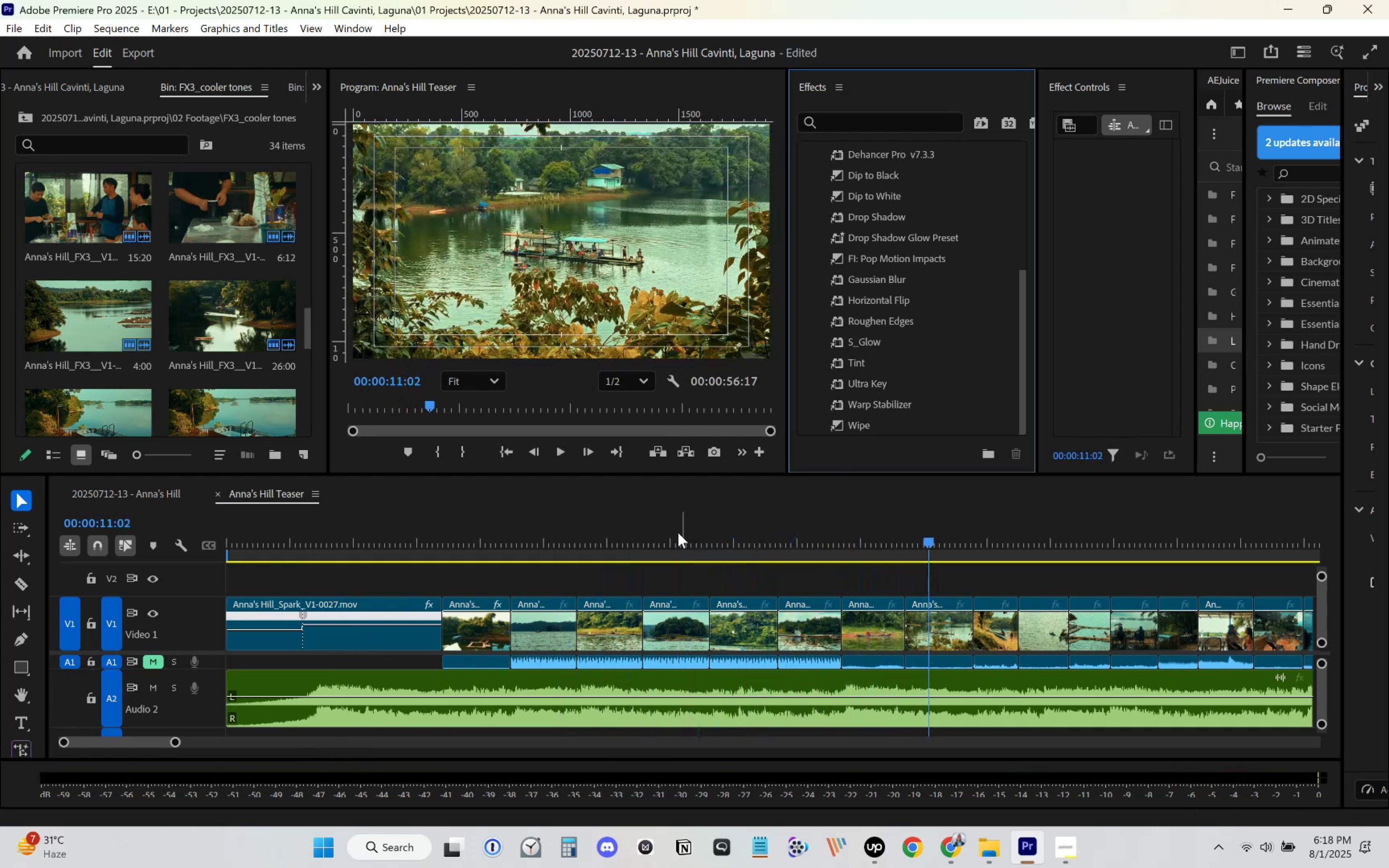 
key(Space)
 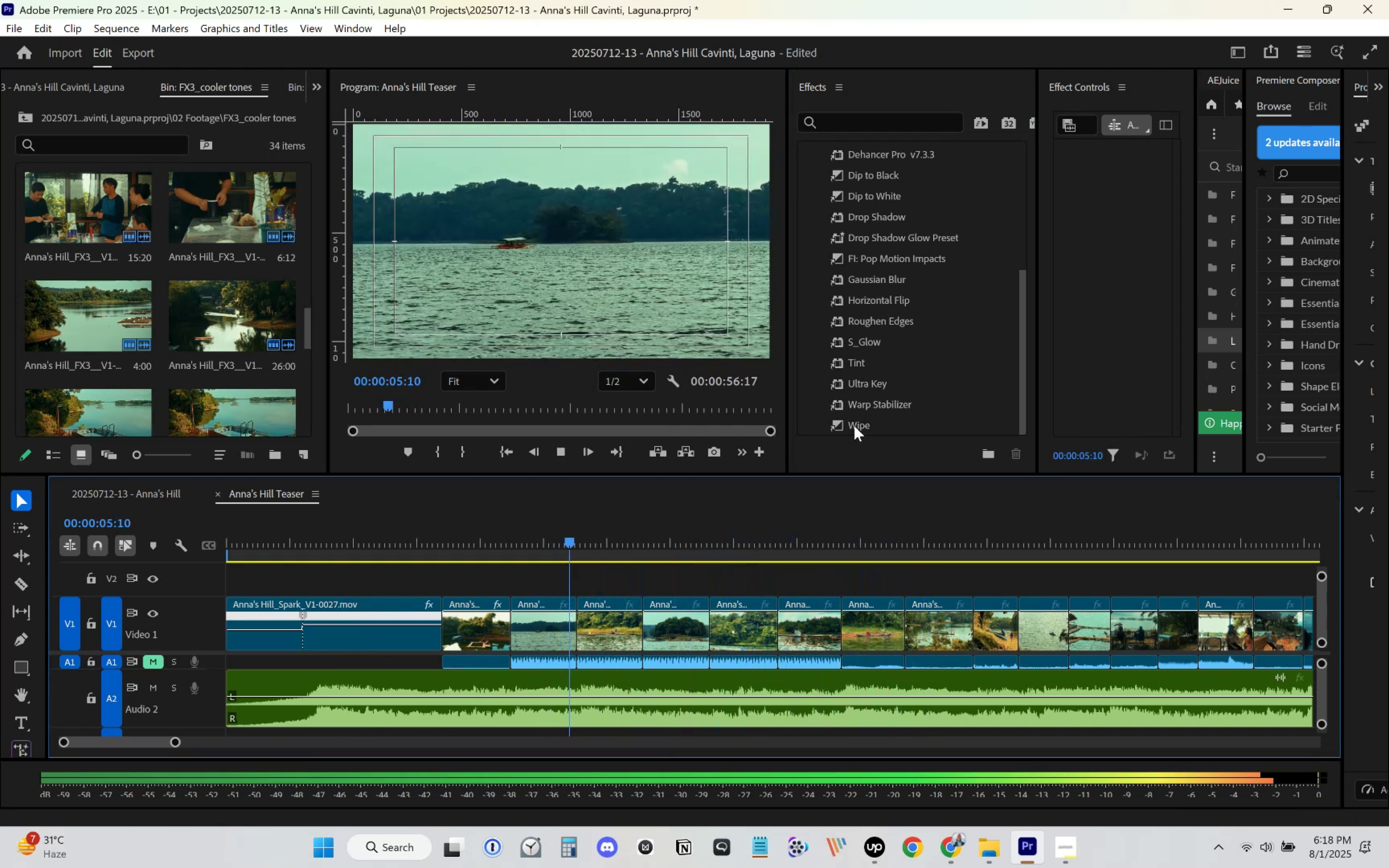 
key(Space)
 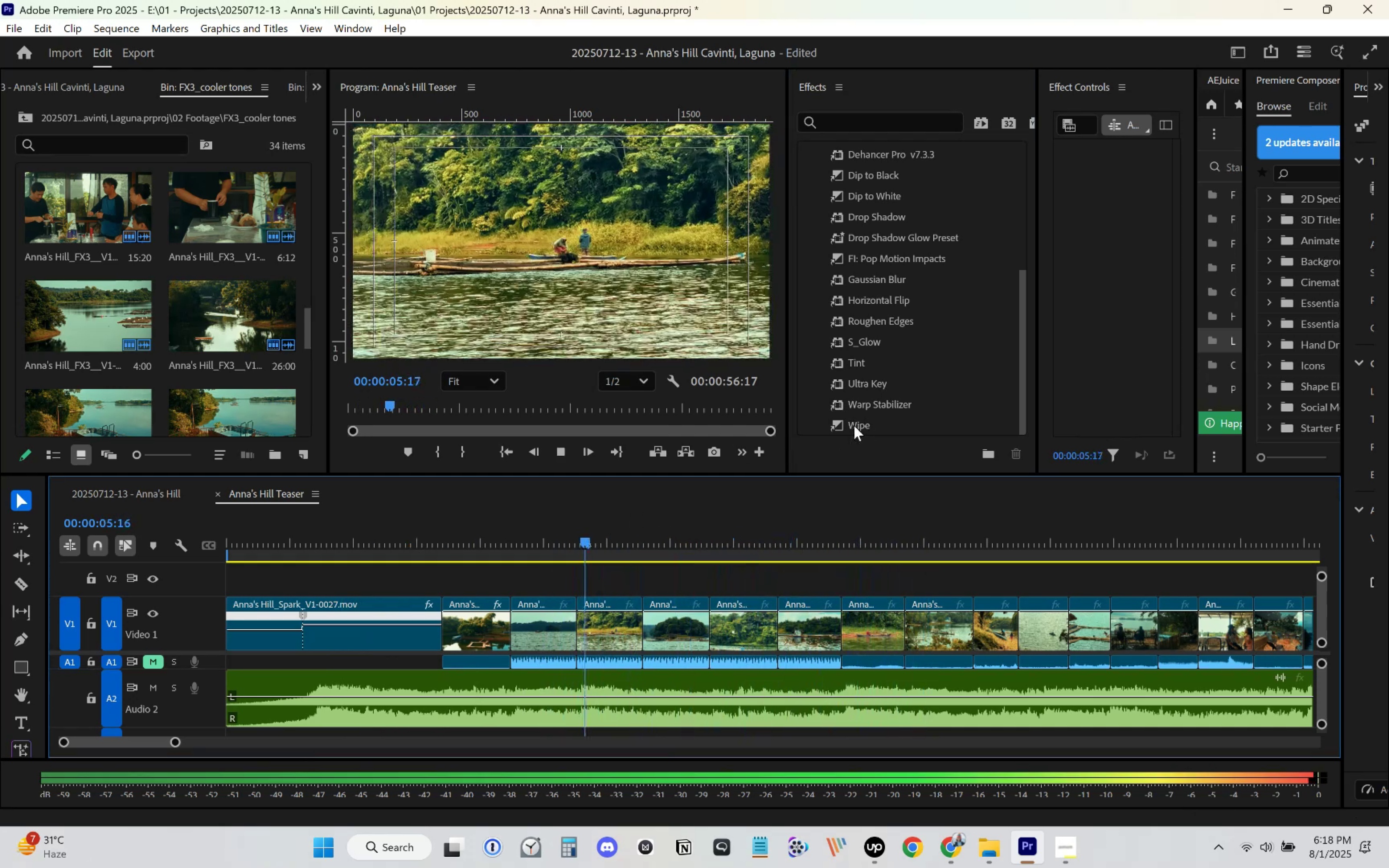 
left_click_drag(start_coordinate=[854, 425], to_coordinate=[852, 427])
 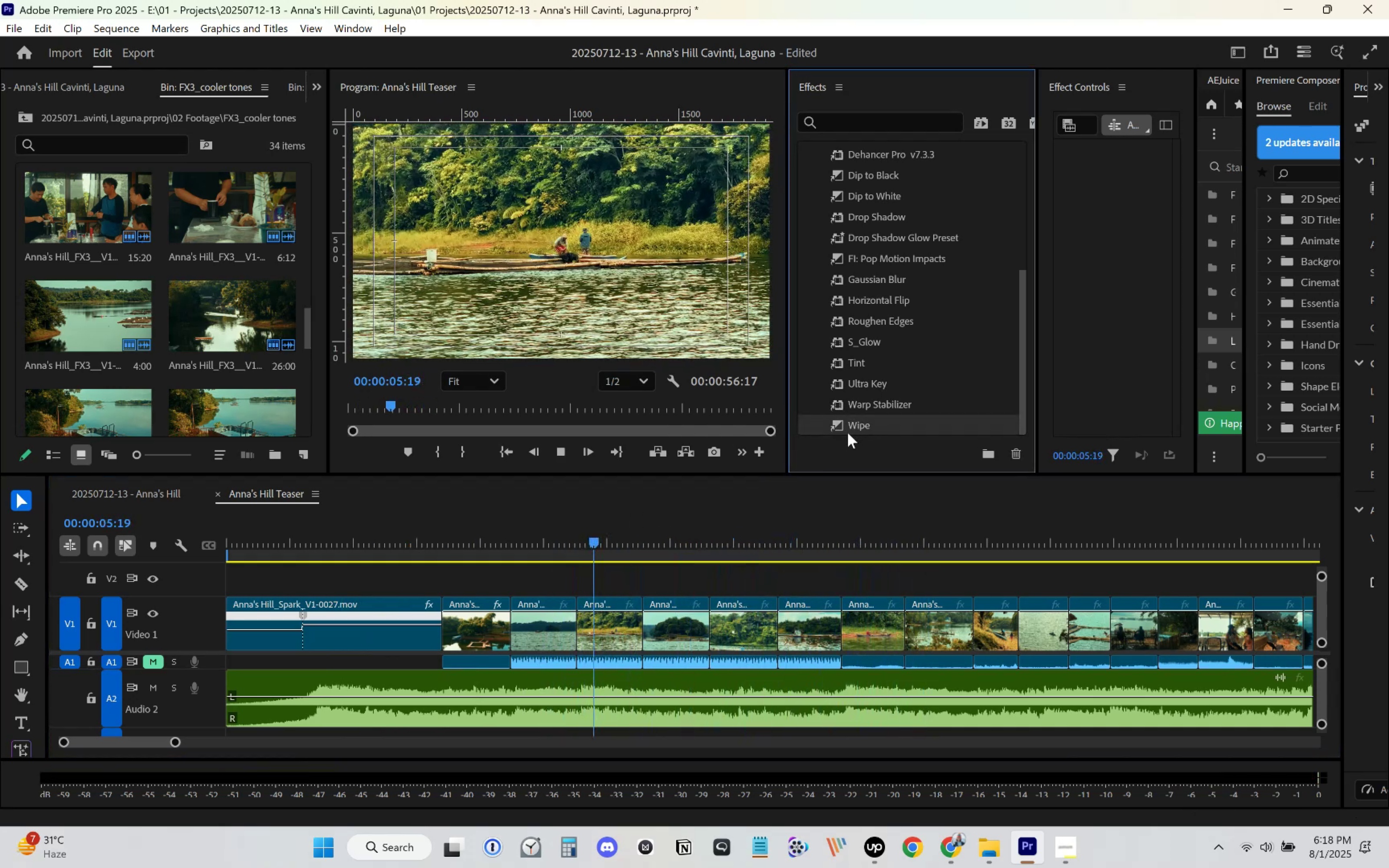 
key(Space)
 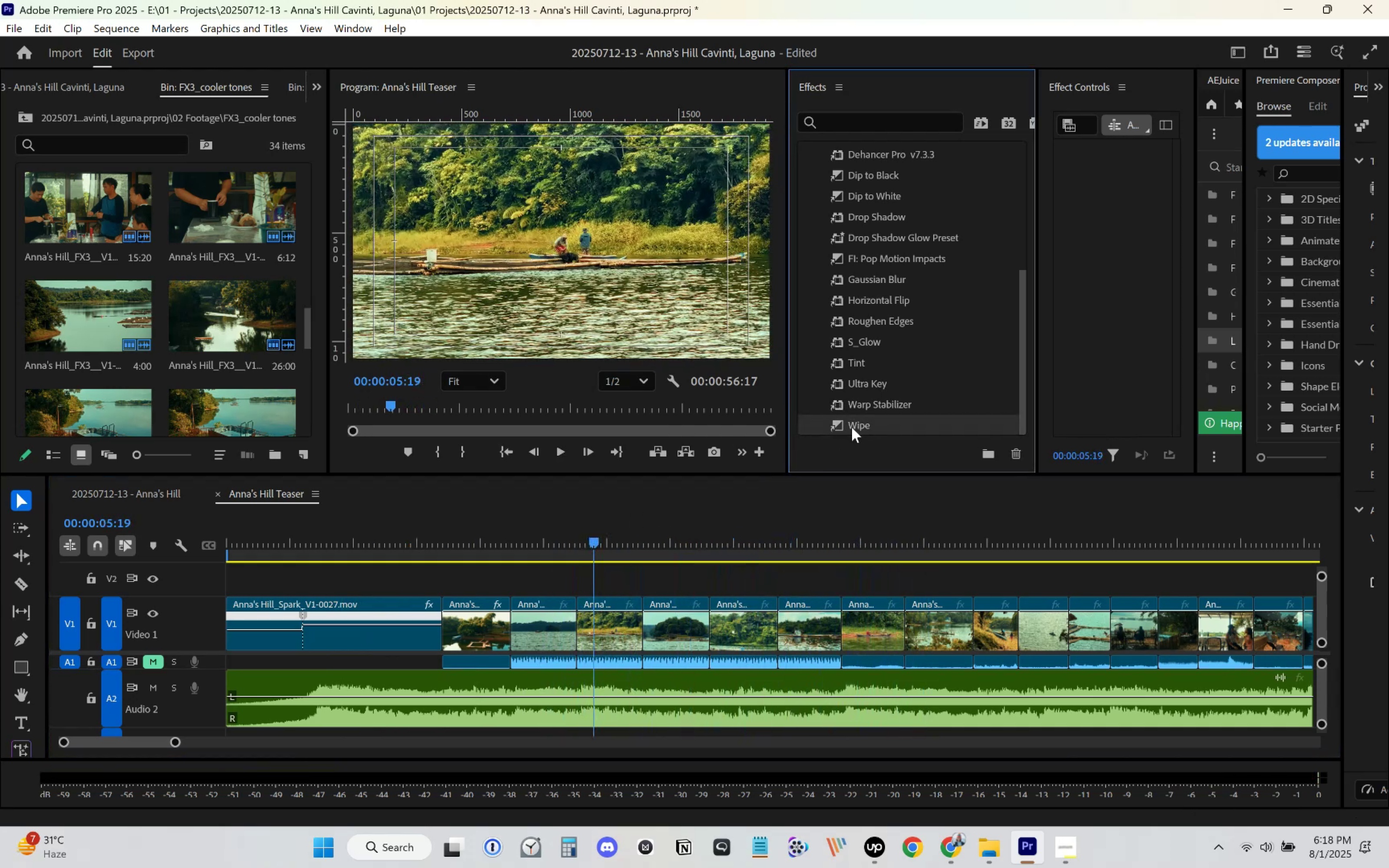 
key(Space)
 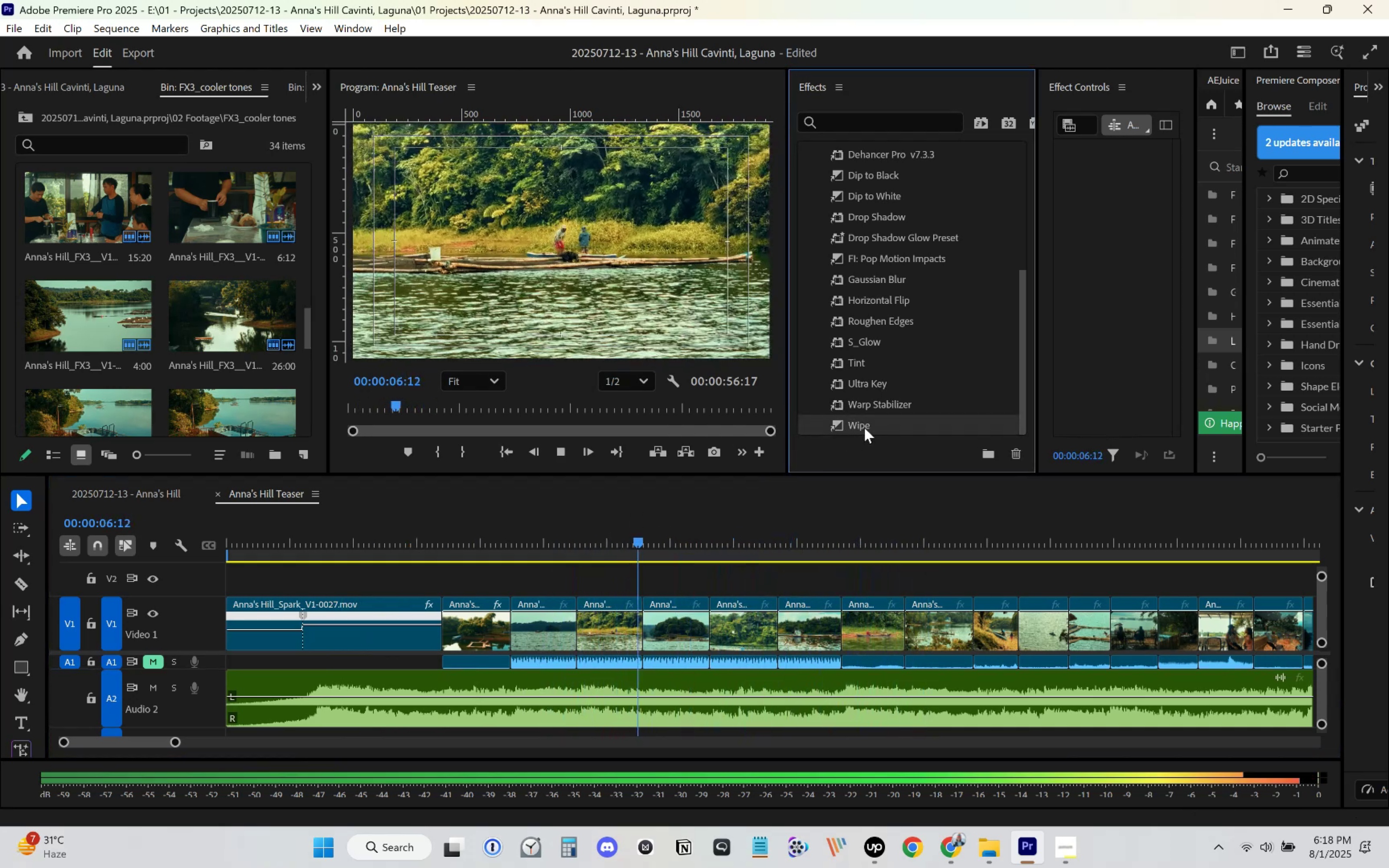 
key(Space)
 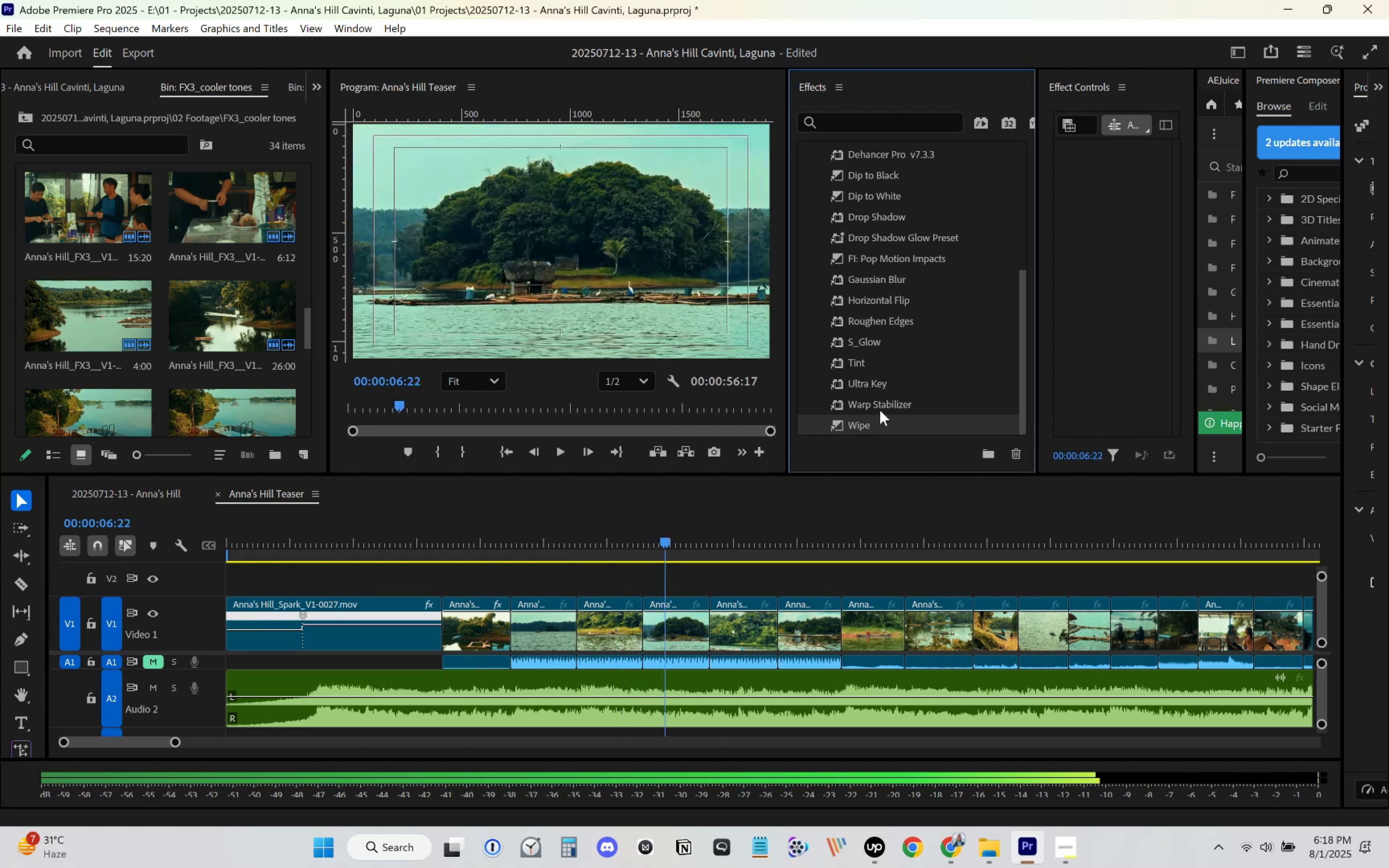 
left_click_drag(start_coordinate=[884, 406], to_coordinate=[742, 634])
 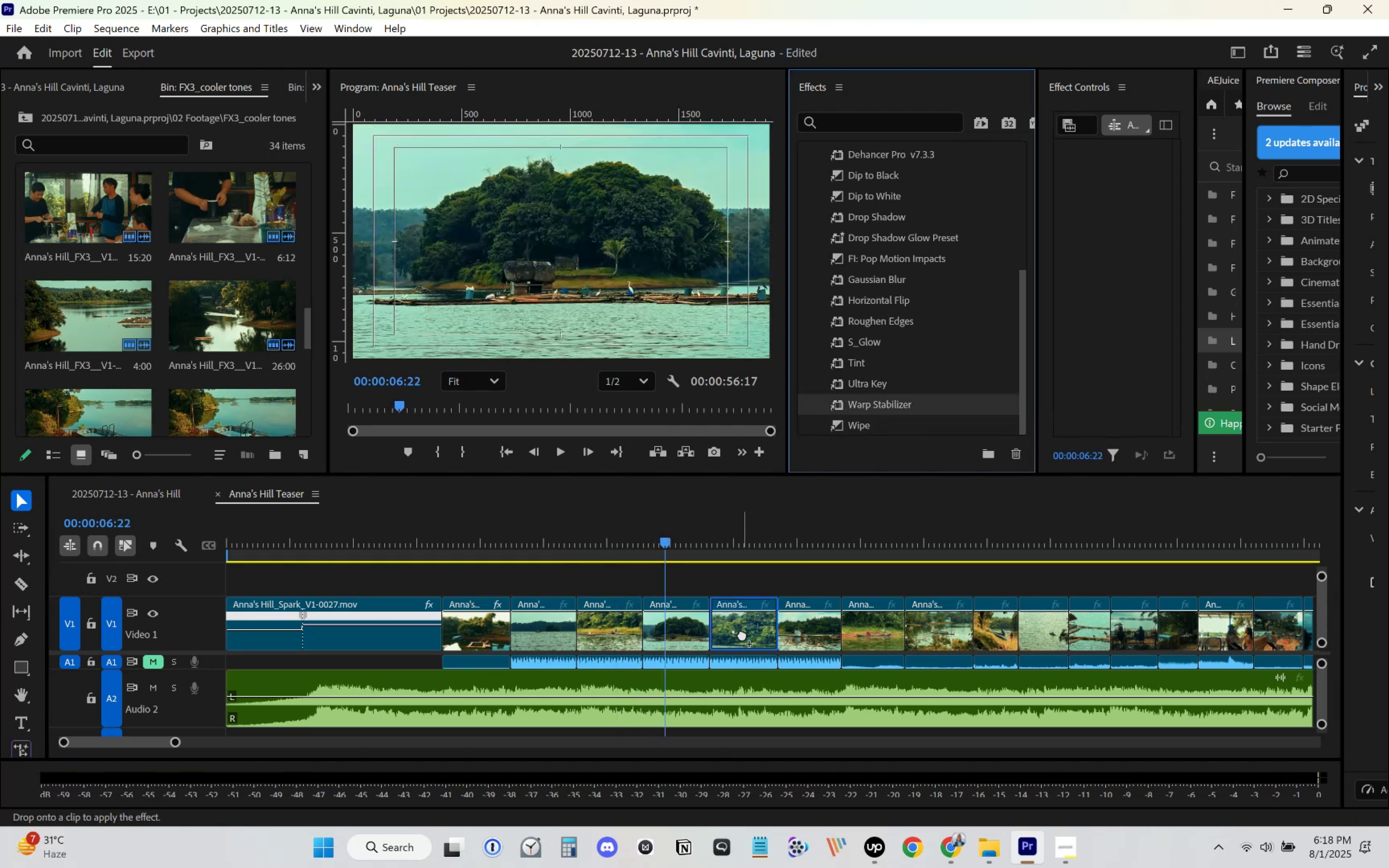 
key(Space)
 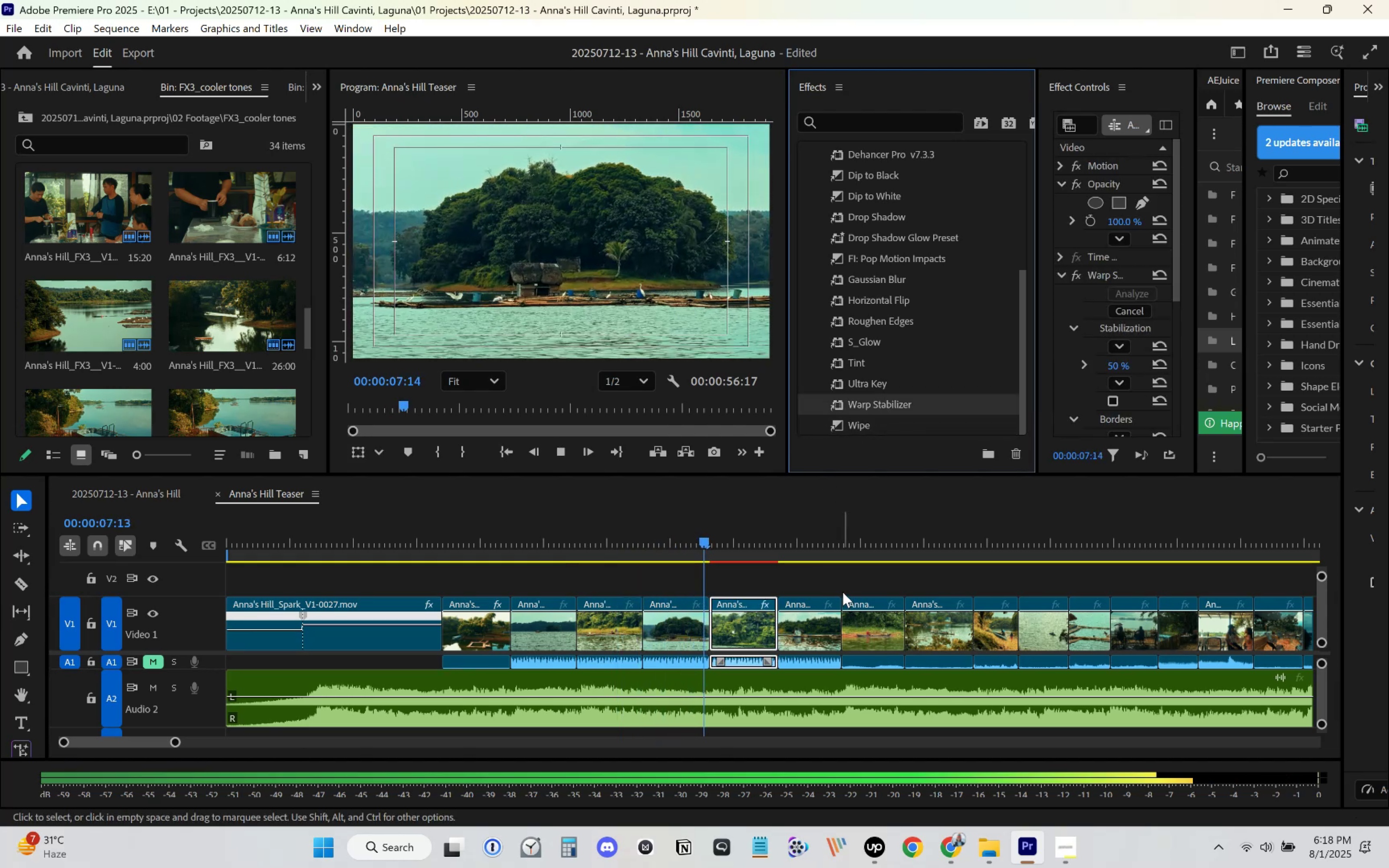 
key(Space)
 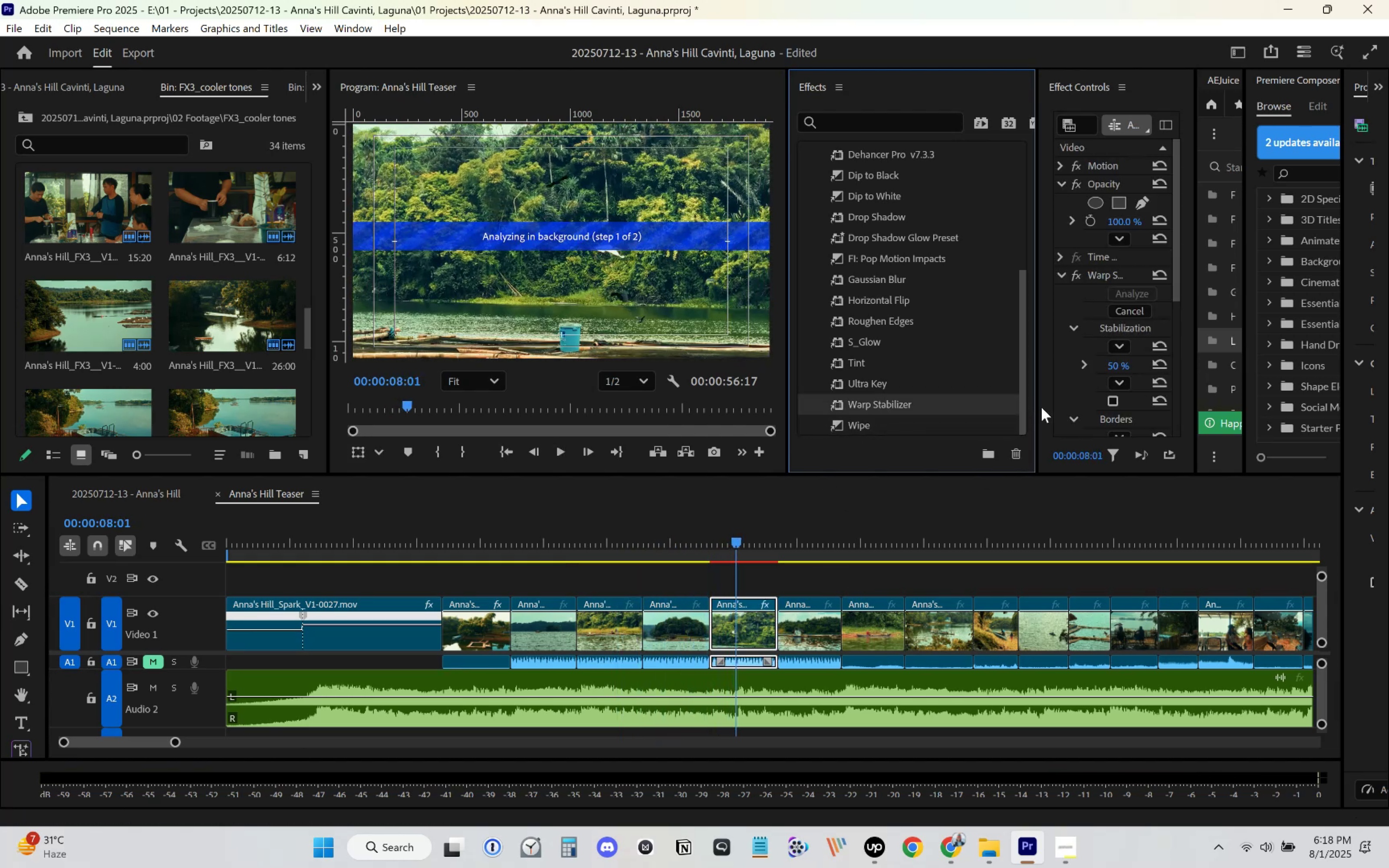 
left_click_drag(start_coordinate=[1037, 410], to_coordinate=[943, 432])
 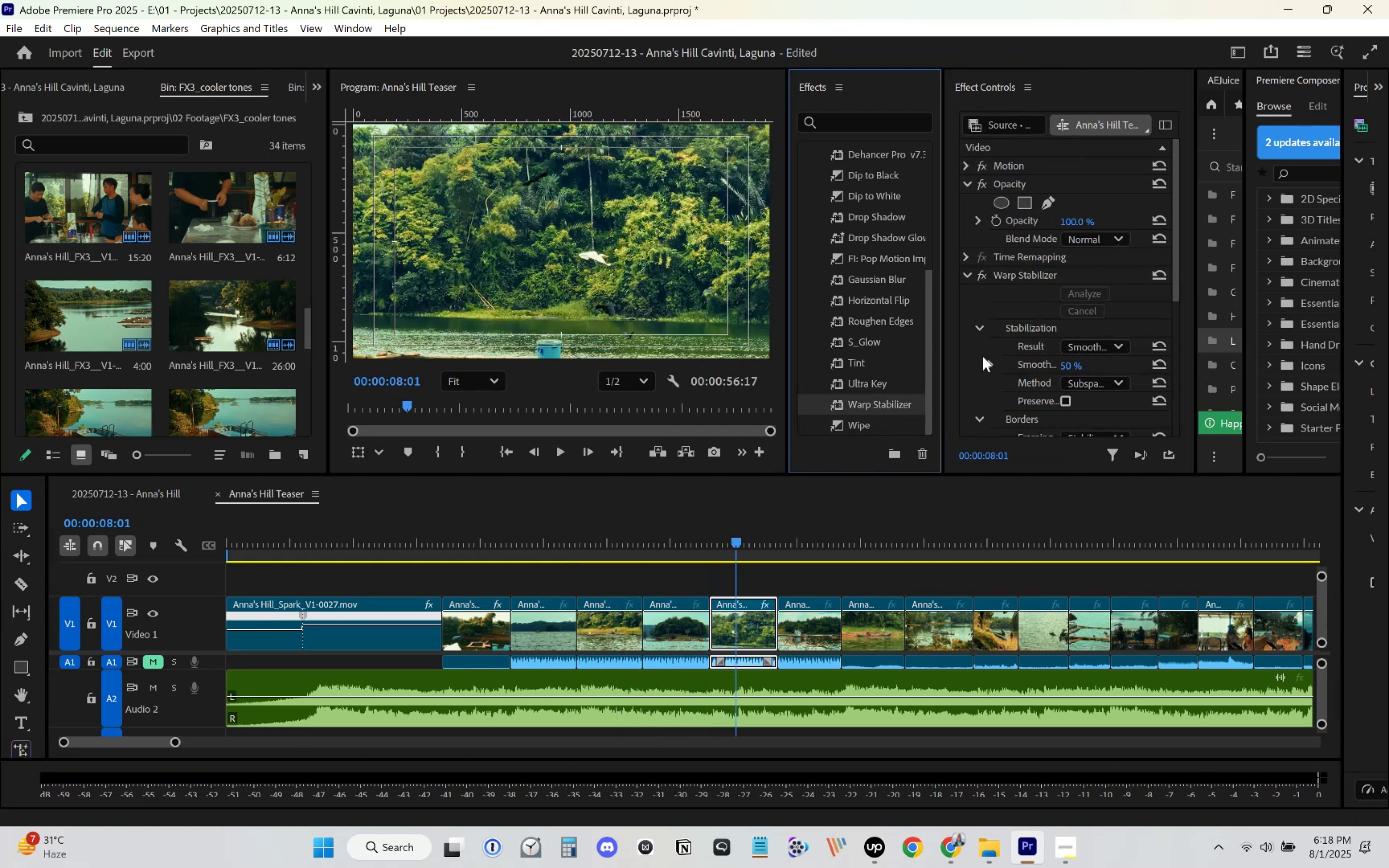 
scroll: coordinate [1034, 342], scroll_direction: down, amount: 9.0
 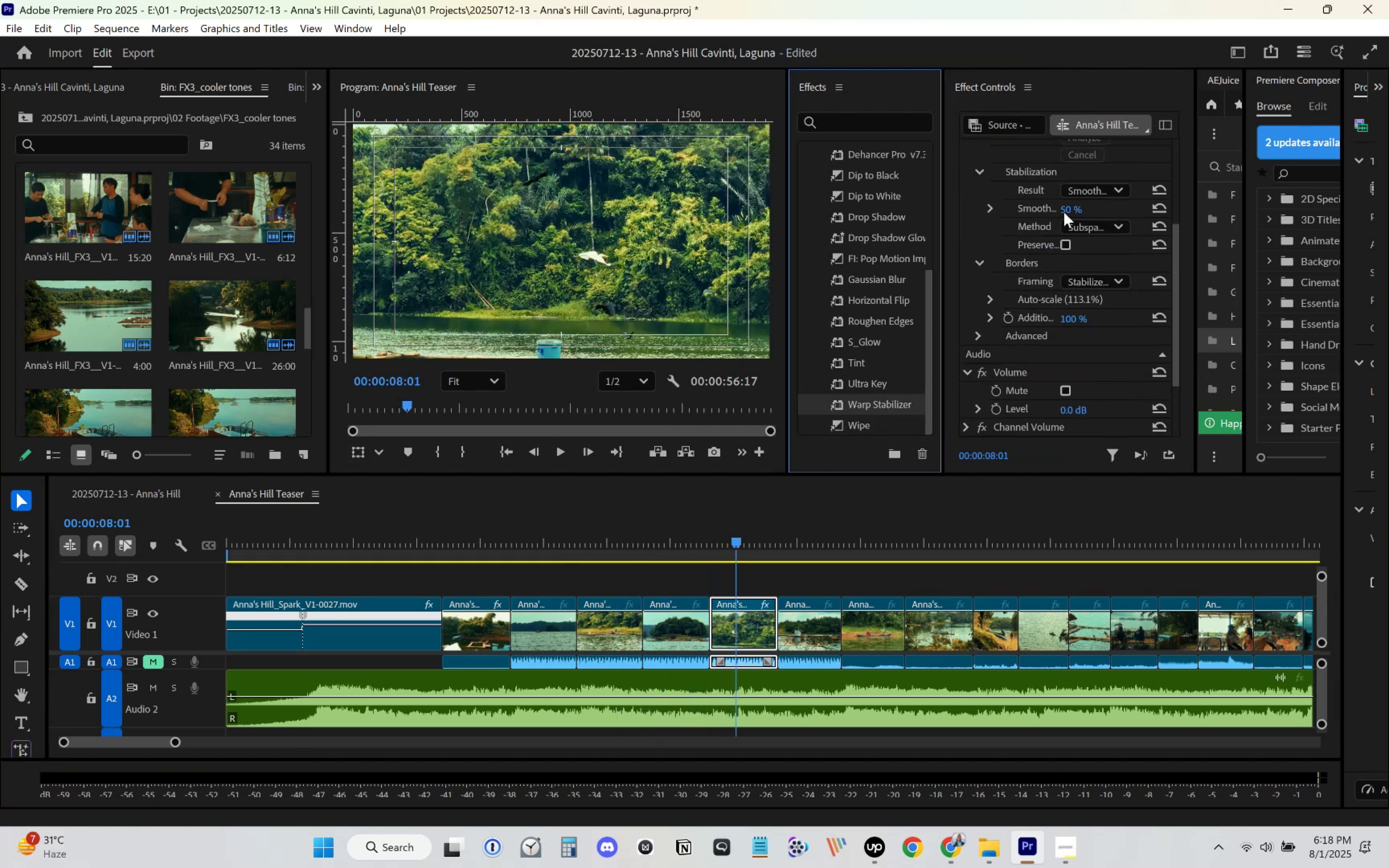 
left_click([1066, 210])
 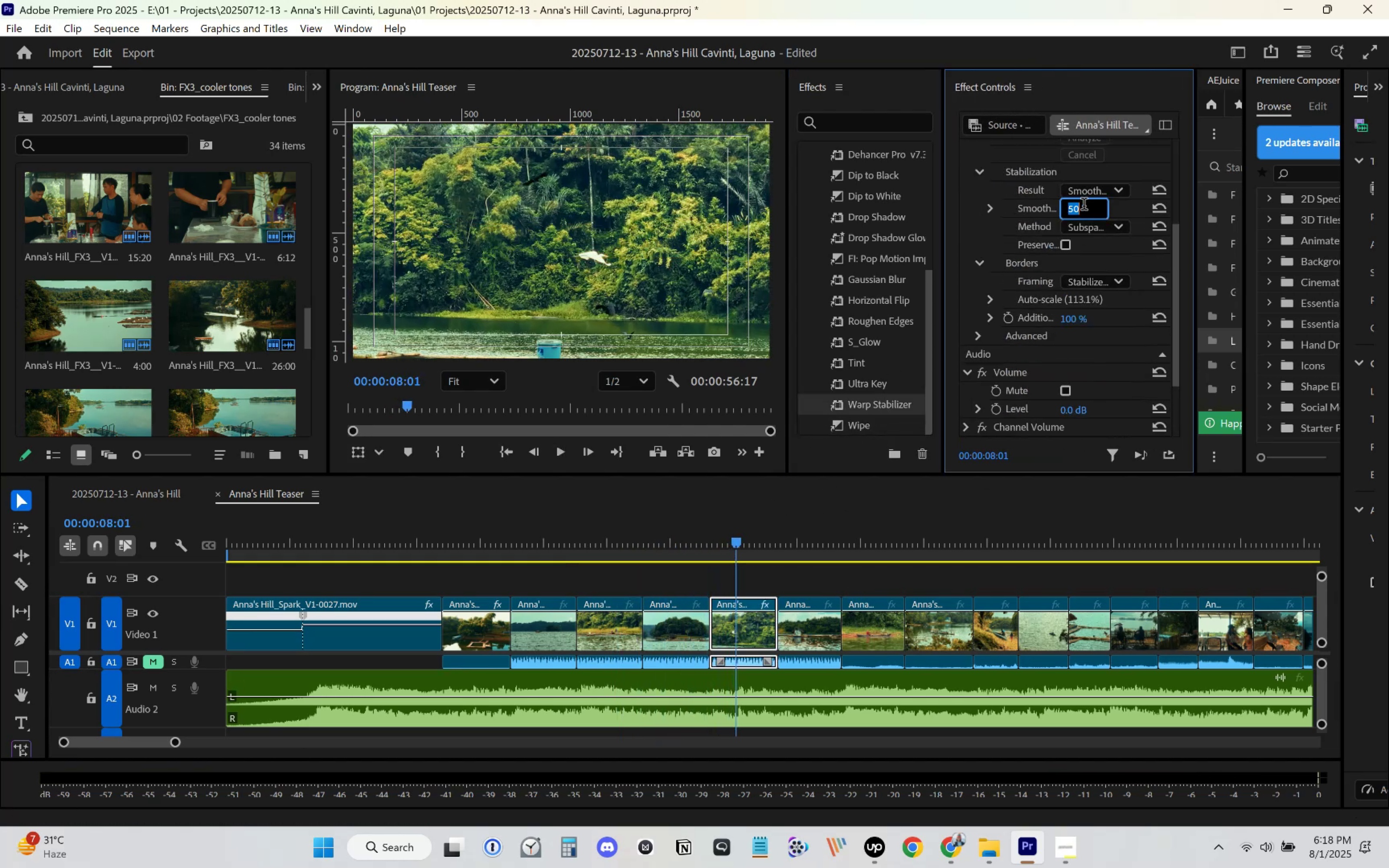 
key(Numpad5)
 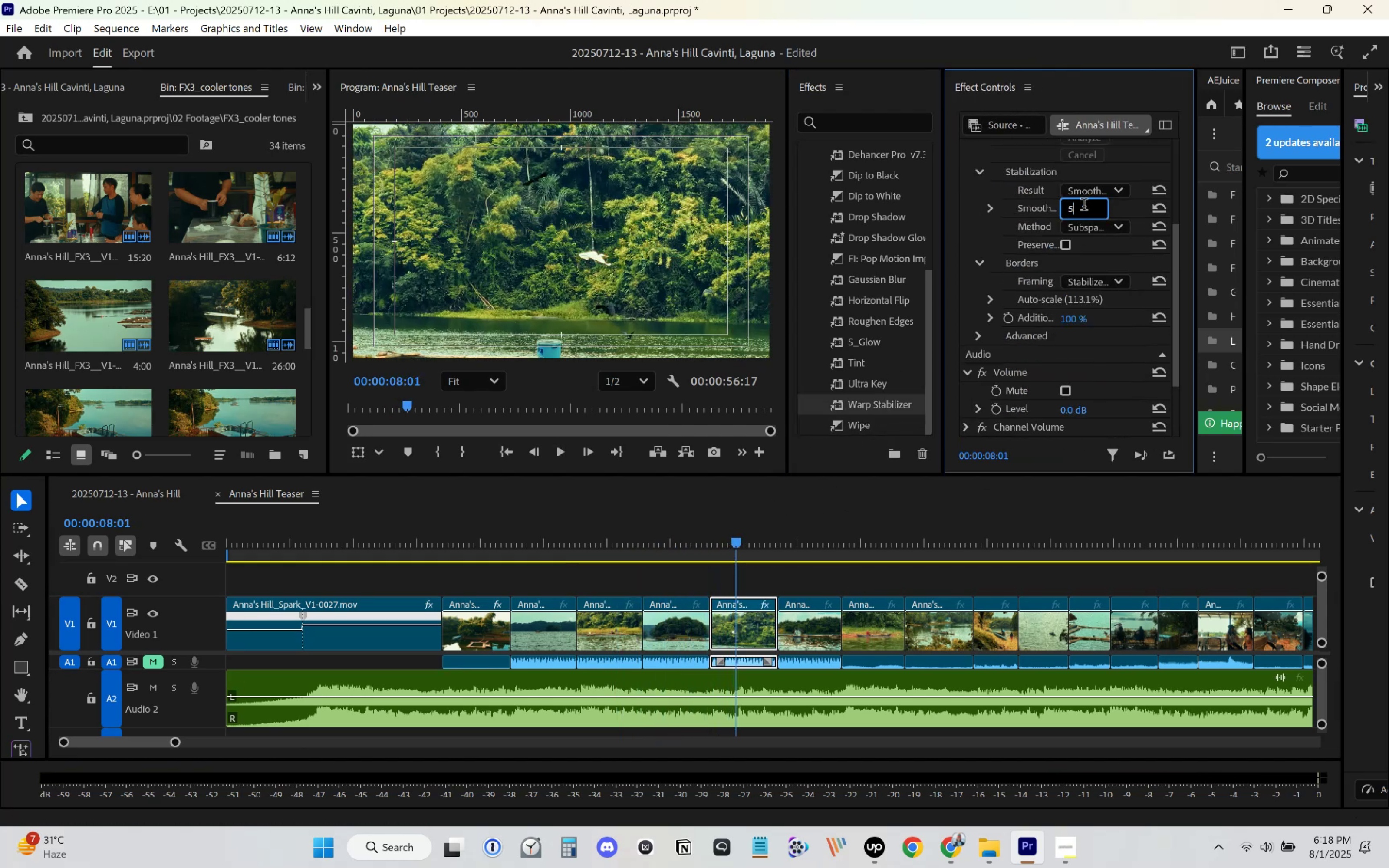 
key(BracketRight)
 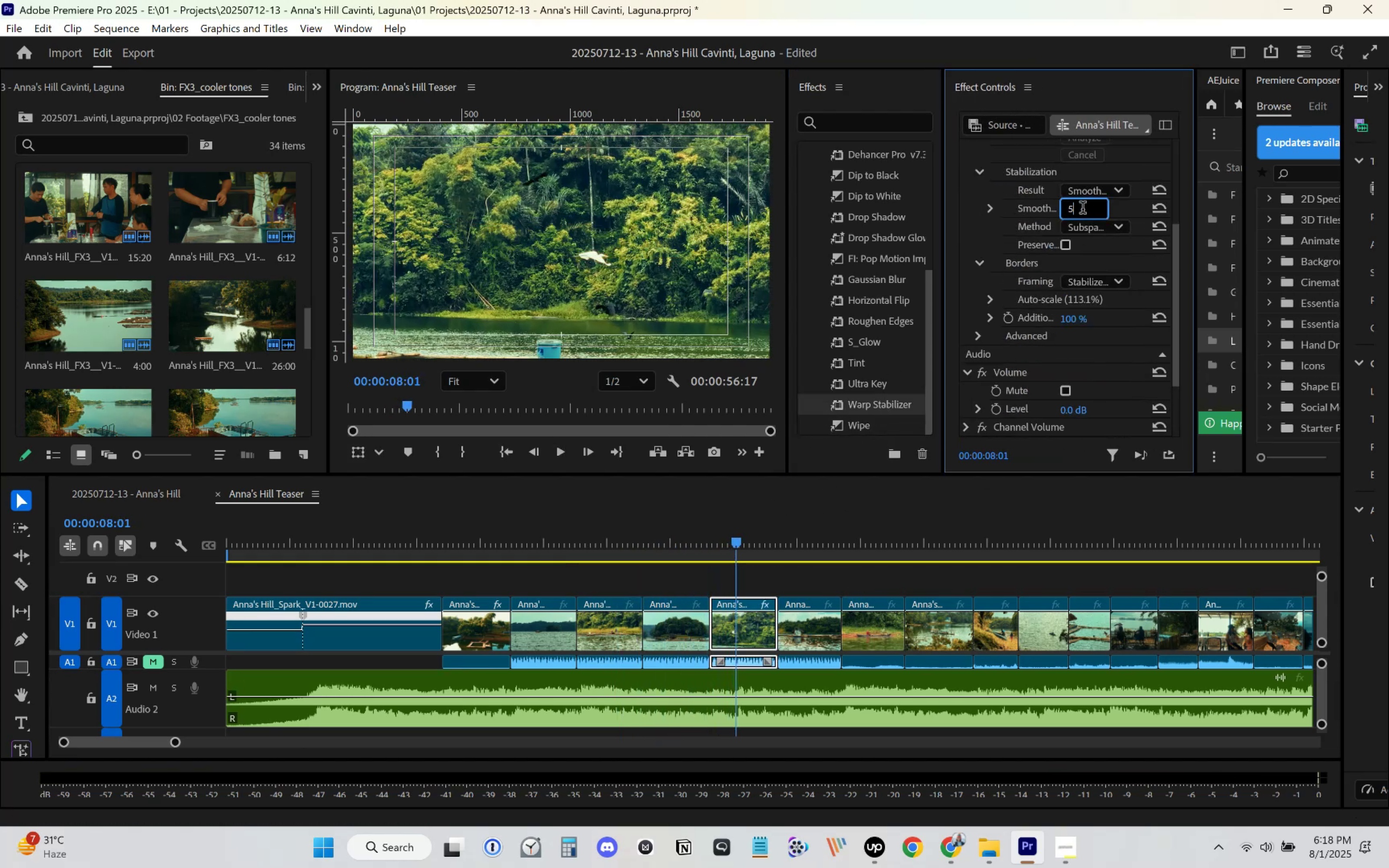 
key(Enter)
 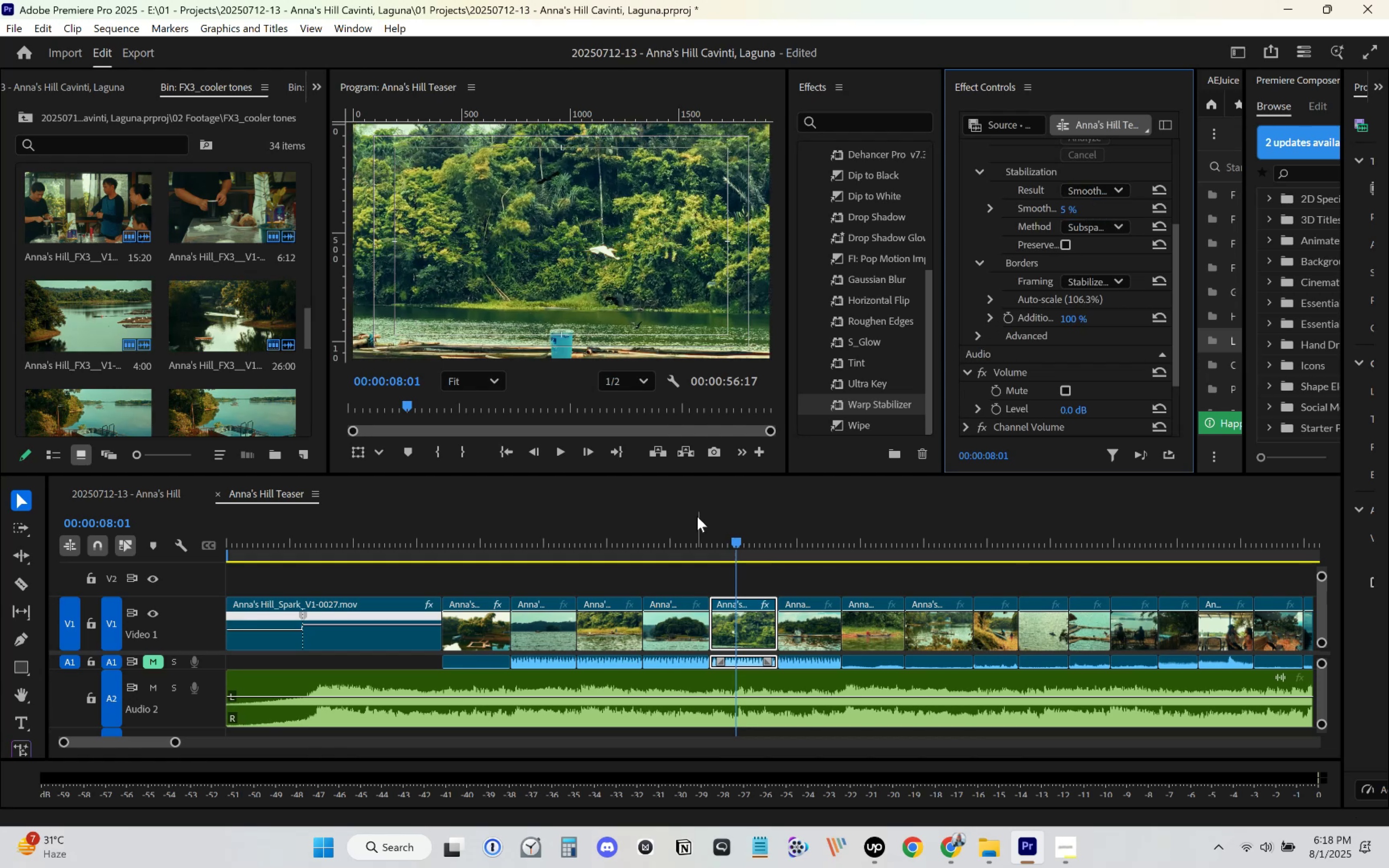 
key(Space)
 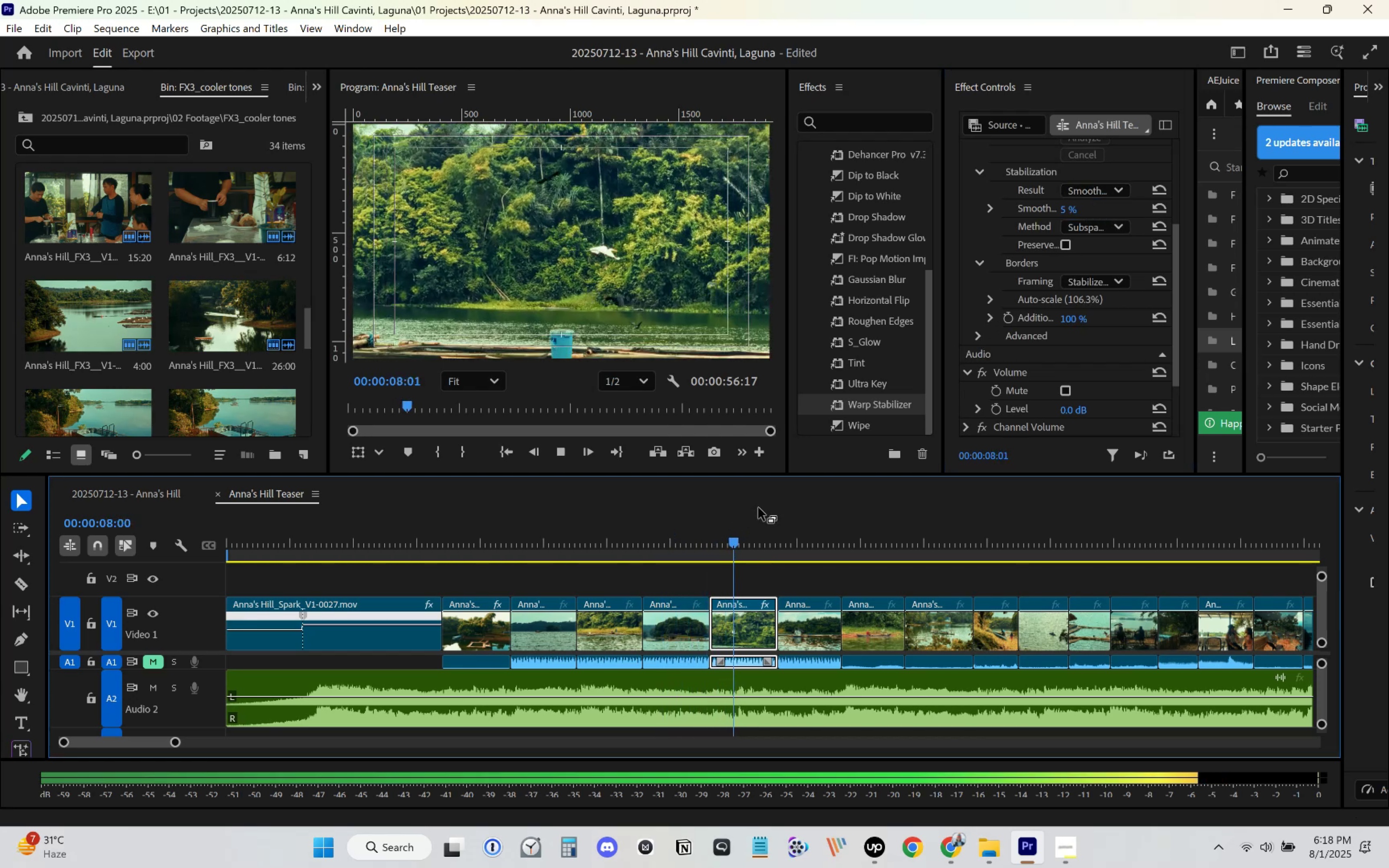 
key(Space)
 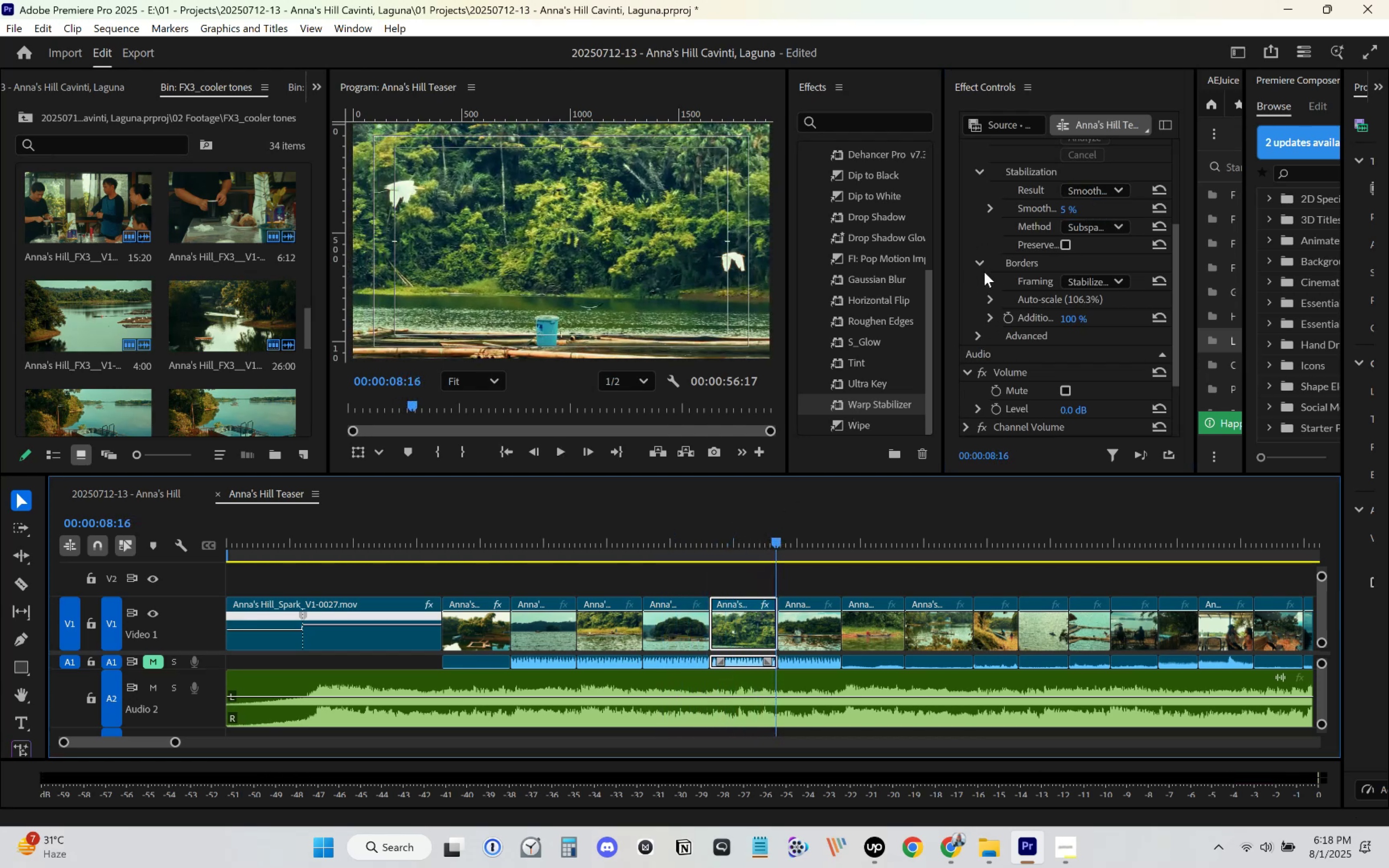 
scroll: coordinate [961, 234], scroll_direction: up, amount: 3.0
 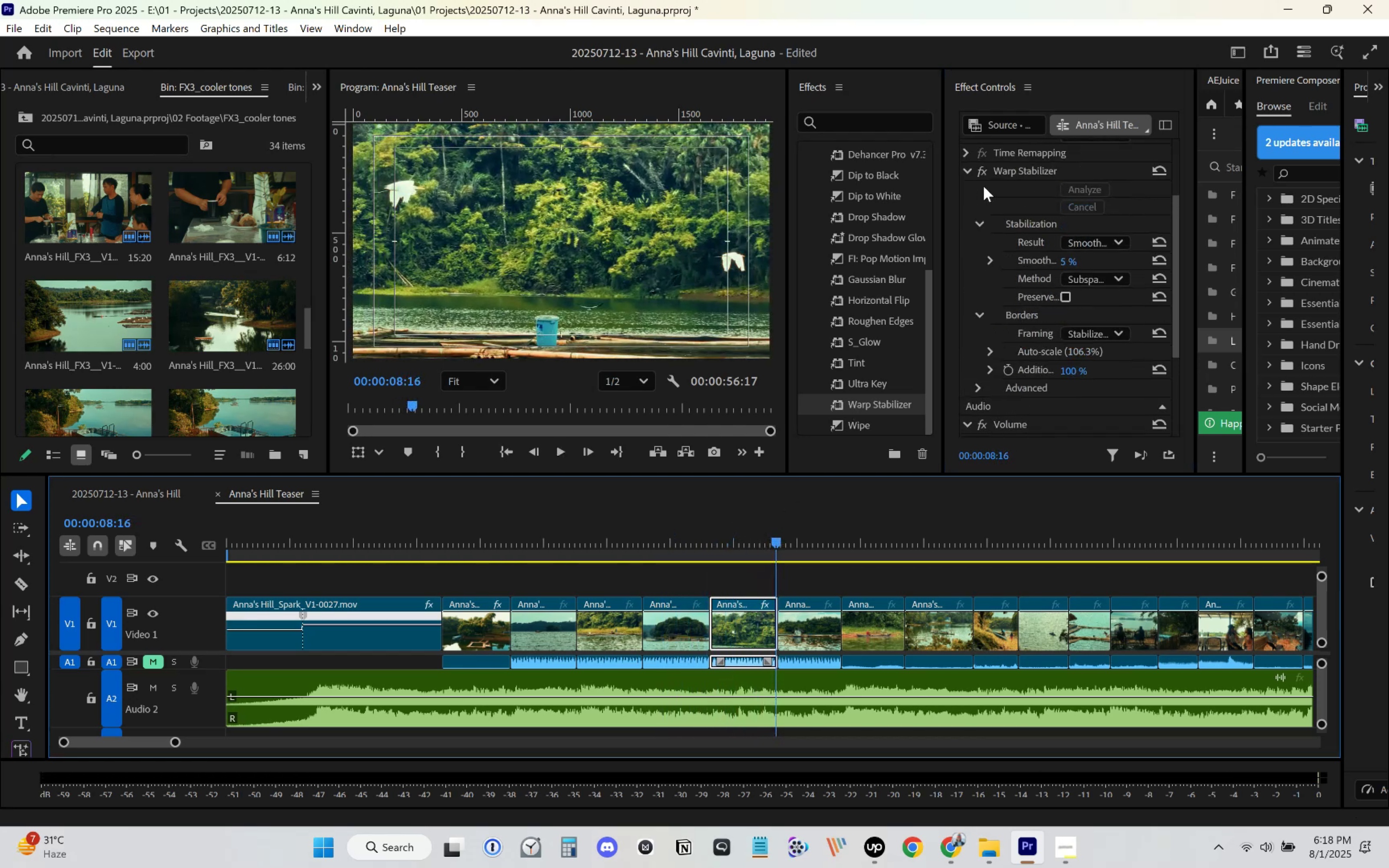 
left_click([981, 172])
 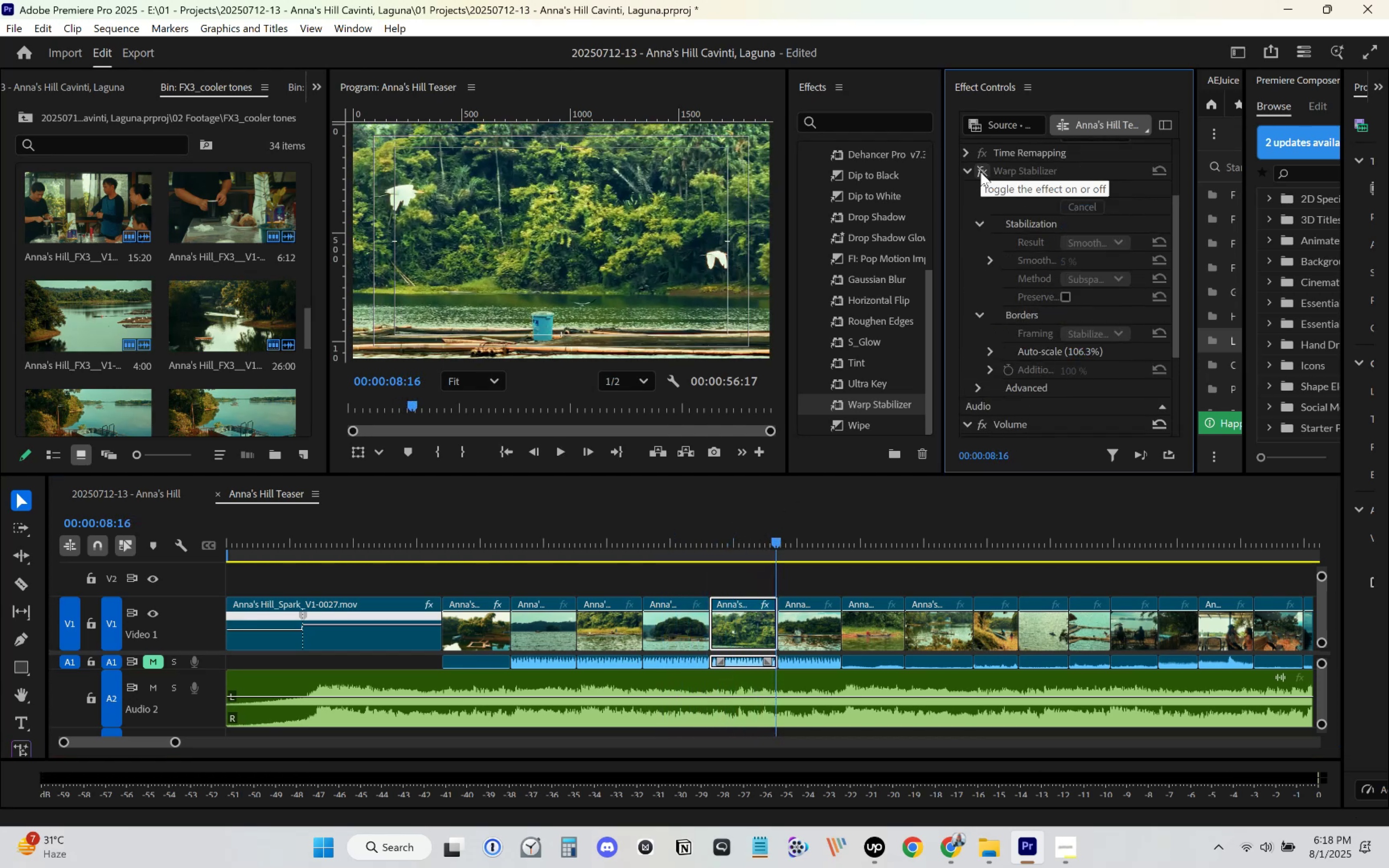 
left_click([981, 172])
 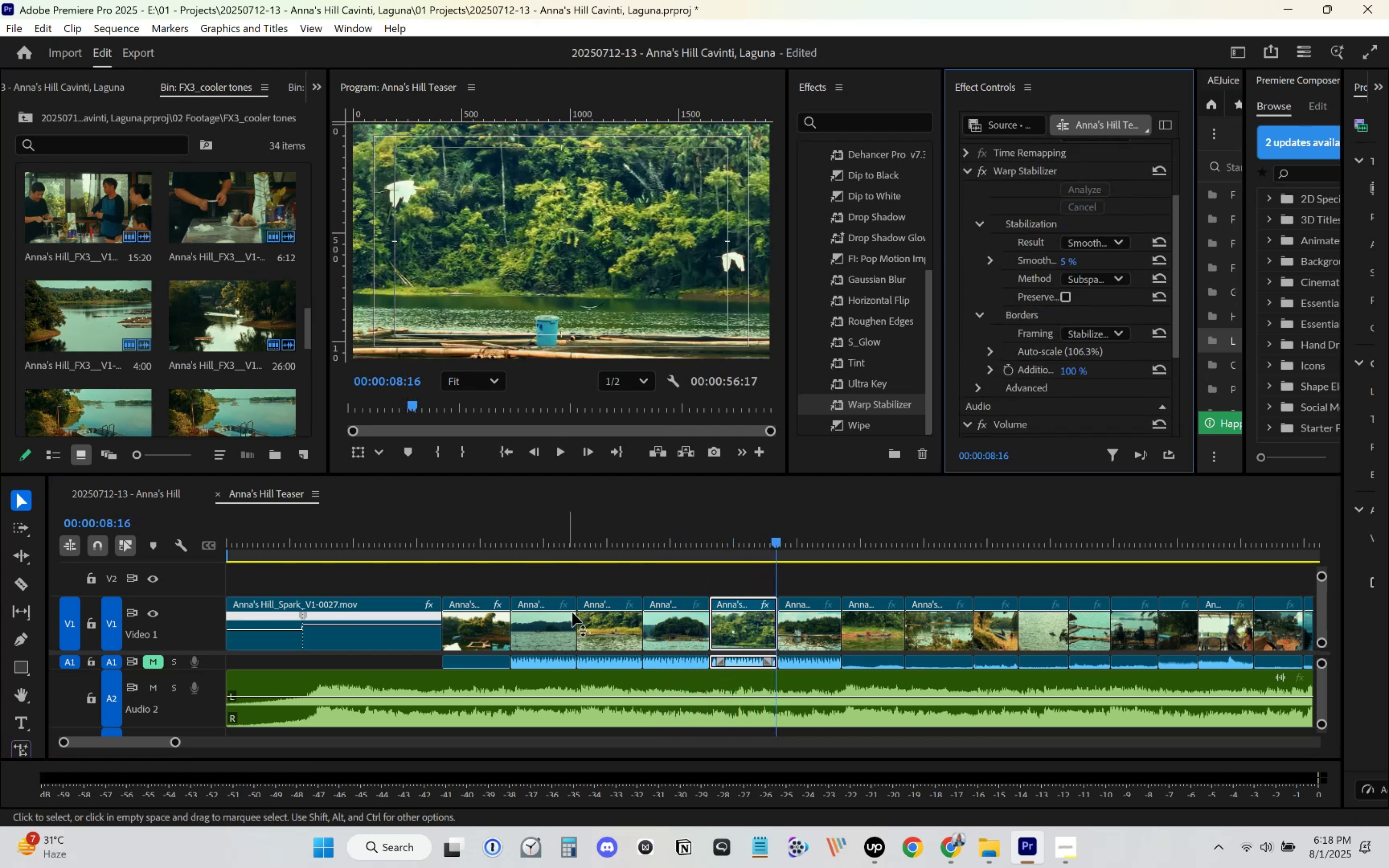 
left_click([628, 524])
 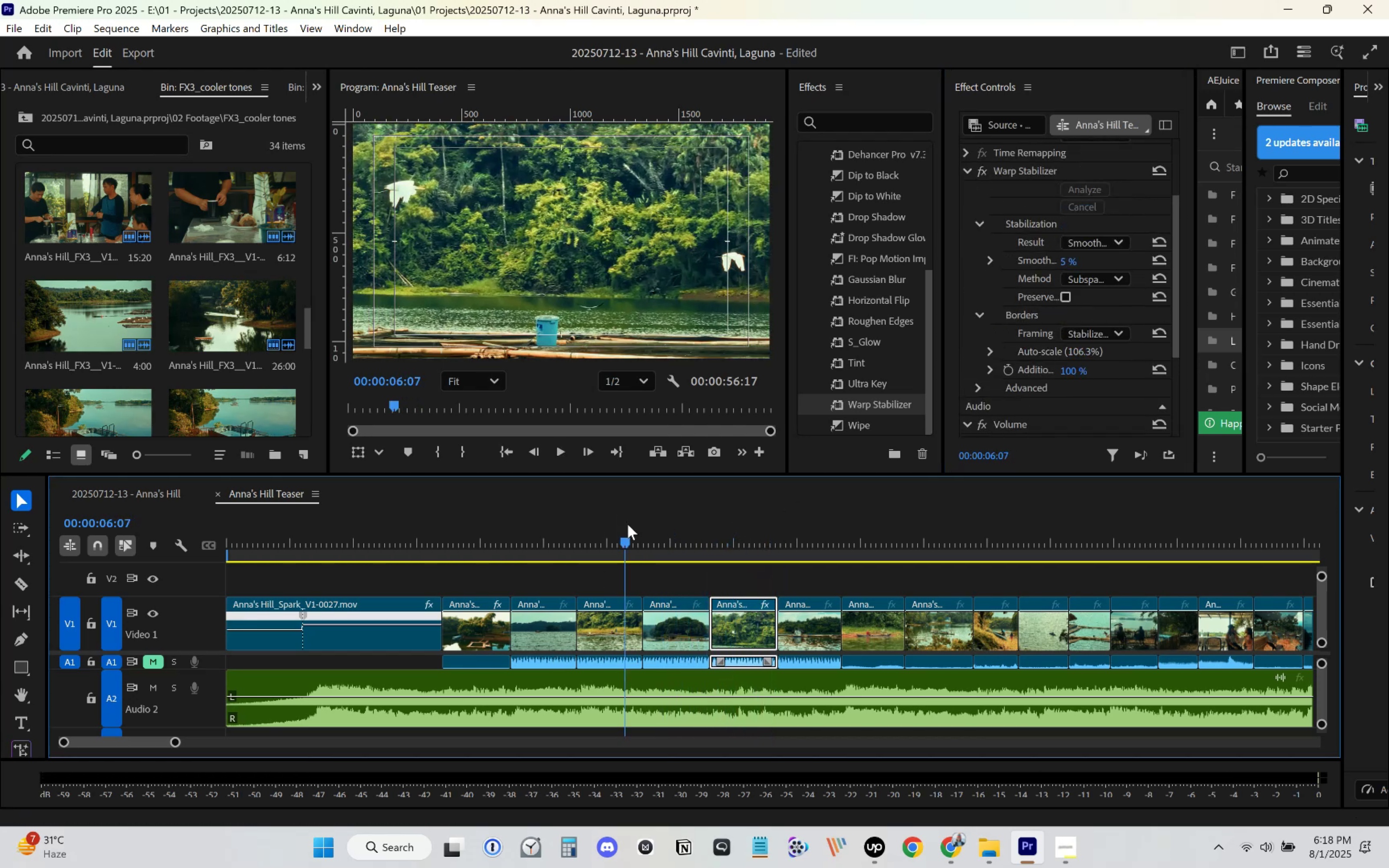 
key(Space)
 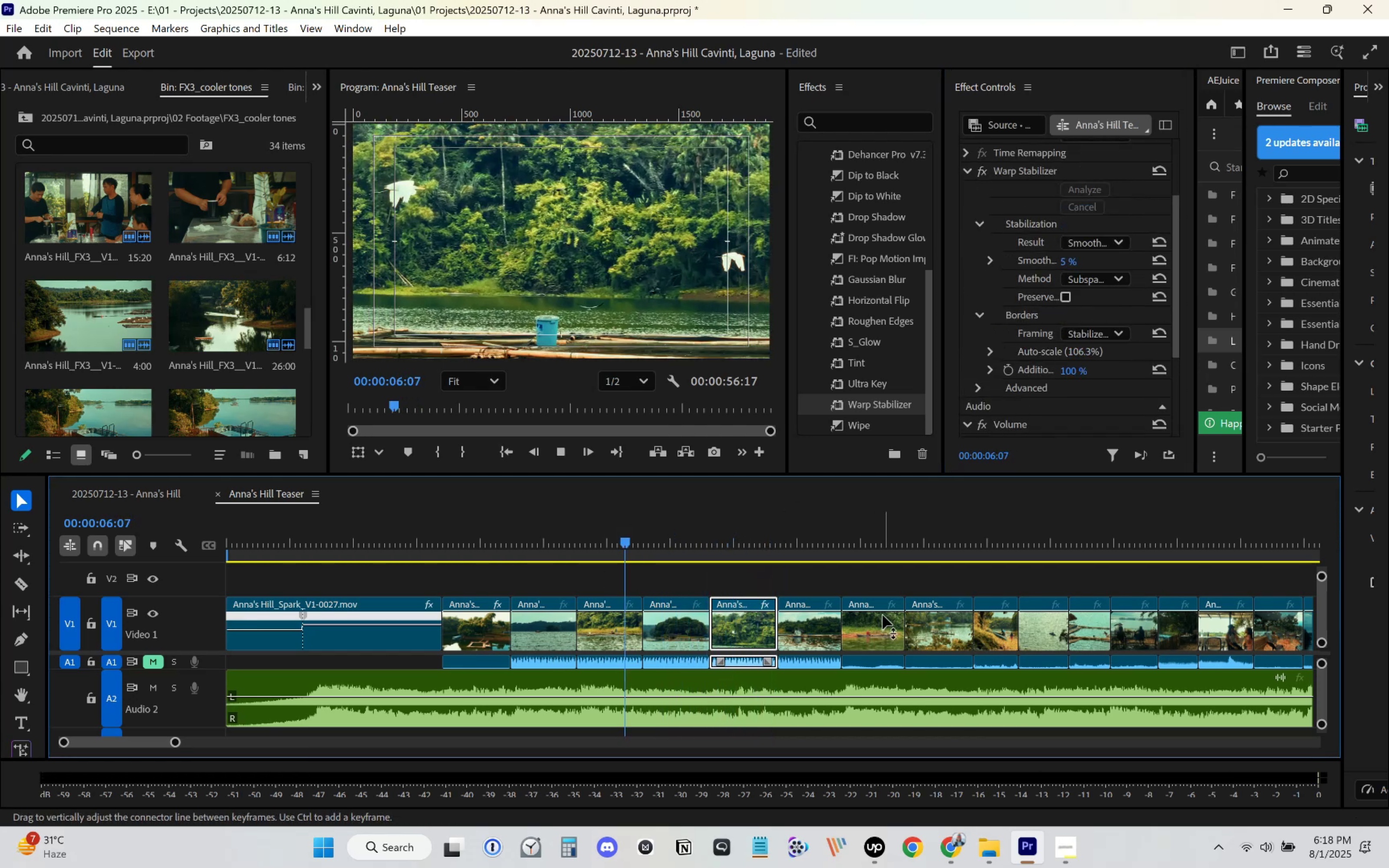 
scroll: coordinate [881, 614], scroll_direction: down, amount: 3.0
 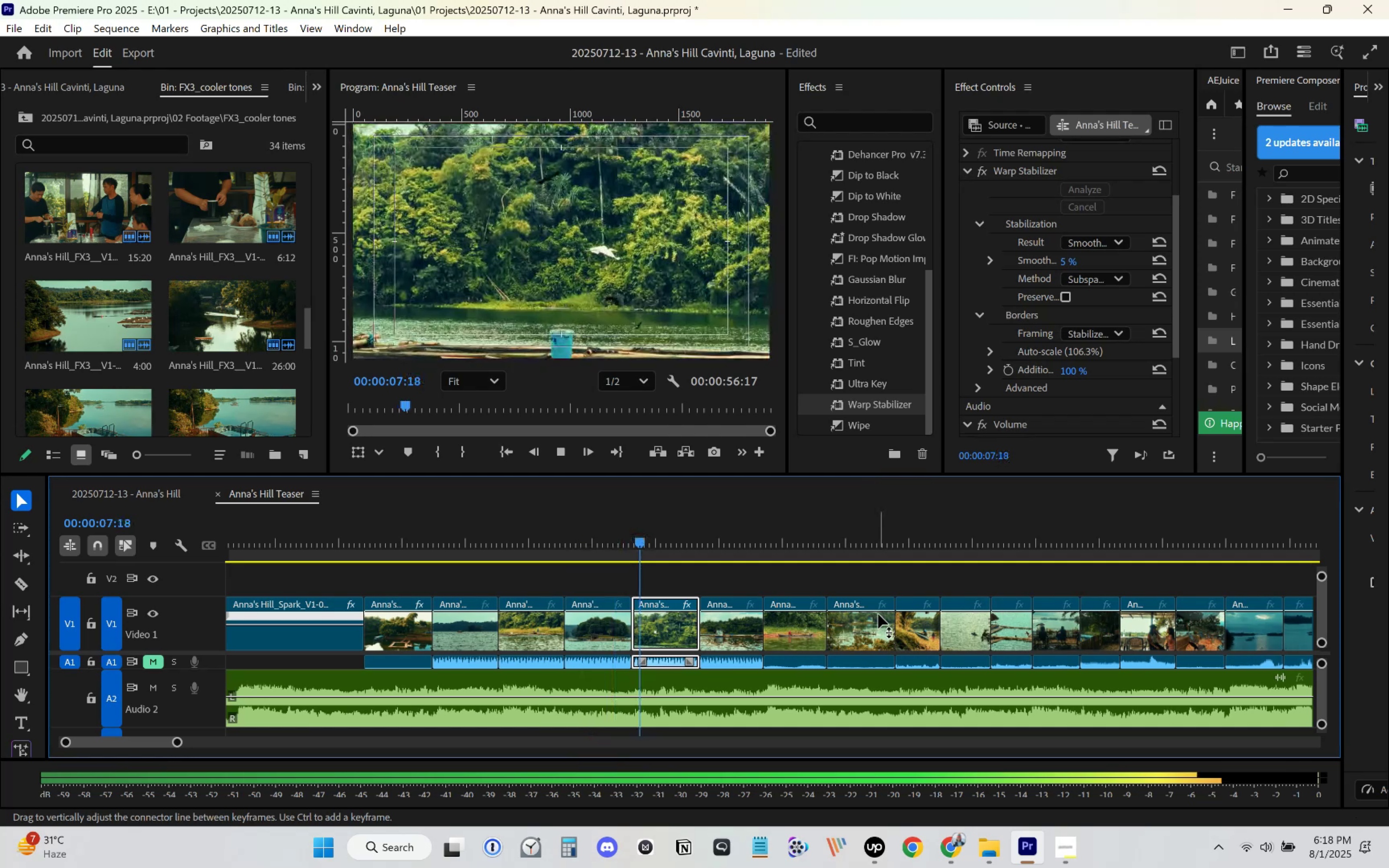 
key(Space)
 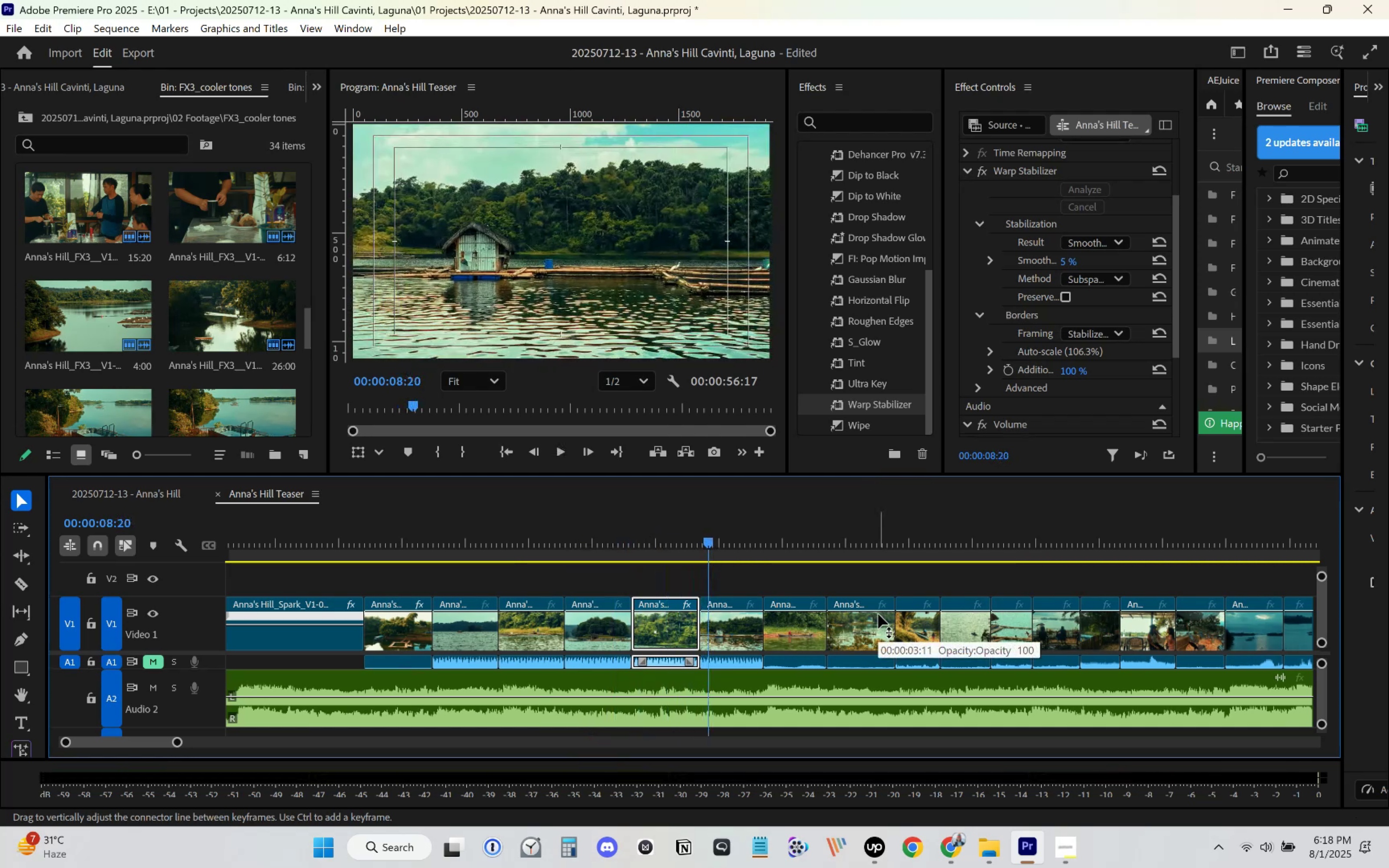 
key(Space)
 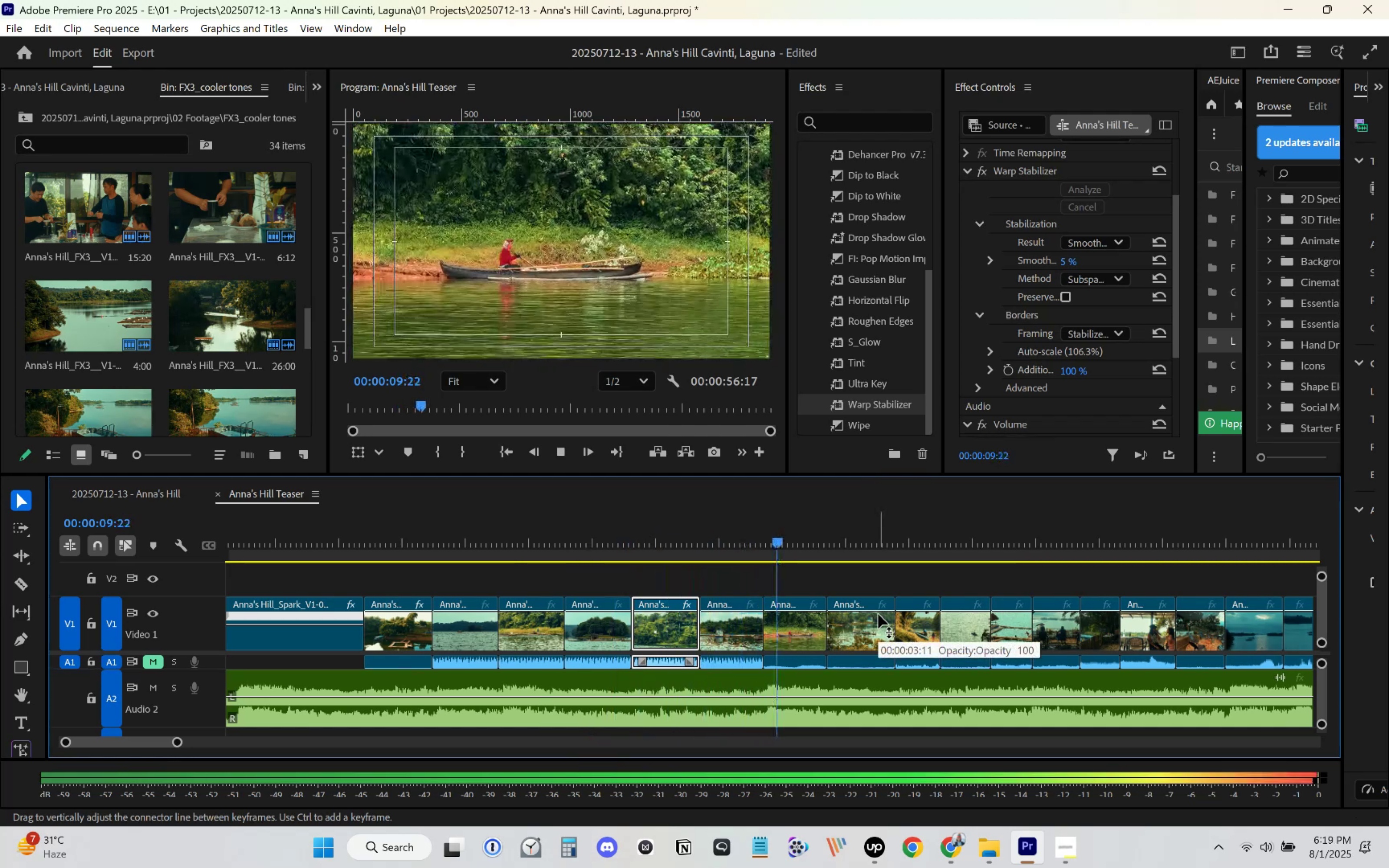 
key(Space)
 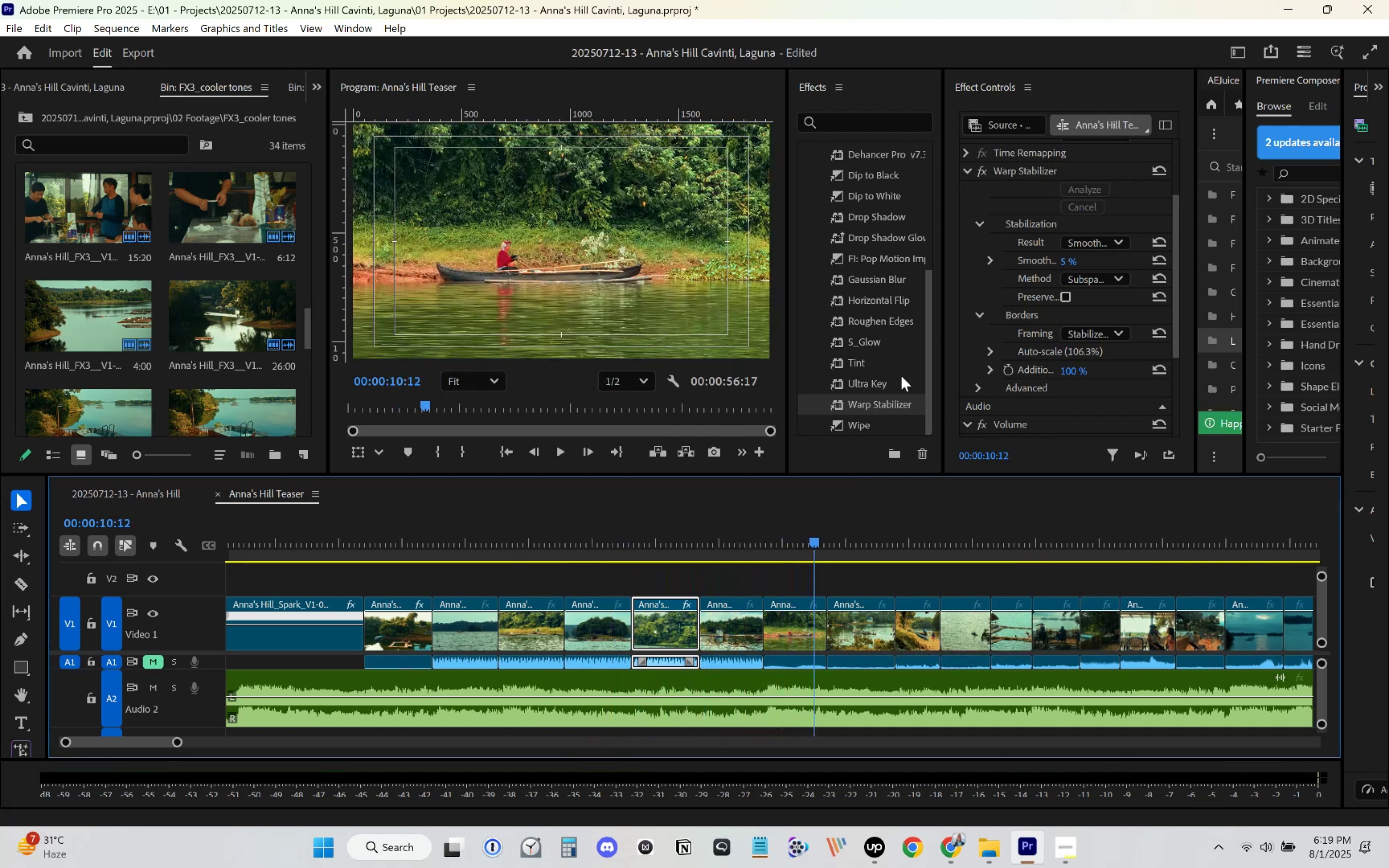 
left_click_drag(start_coordinate=[889, 405], to_coordinate=[793, 614])
 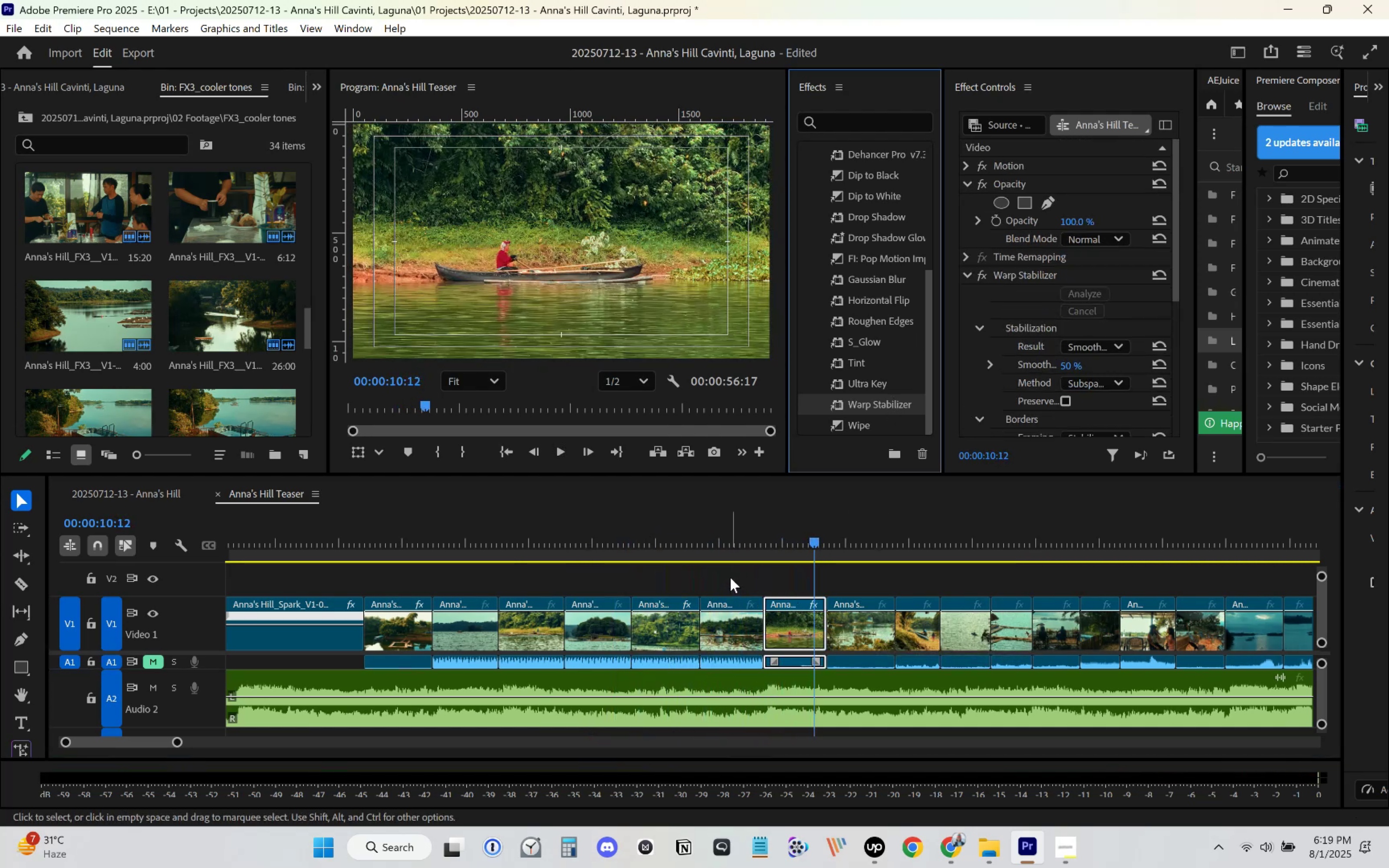 
key(Space)
 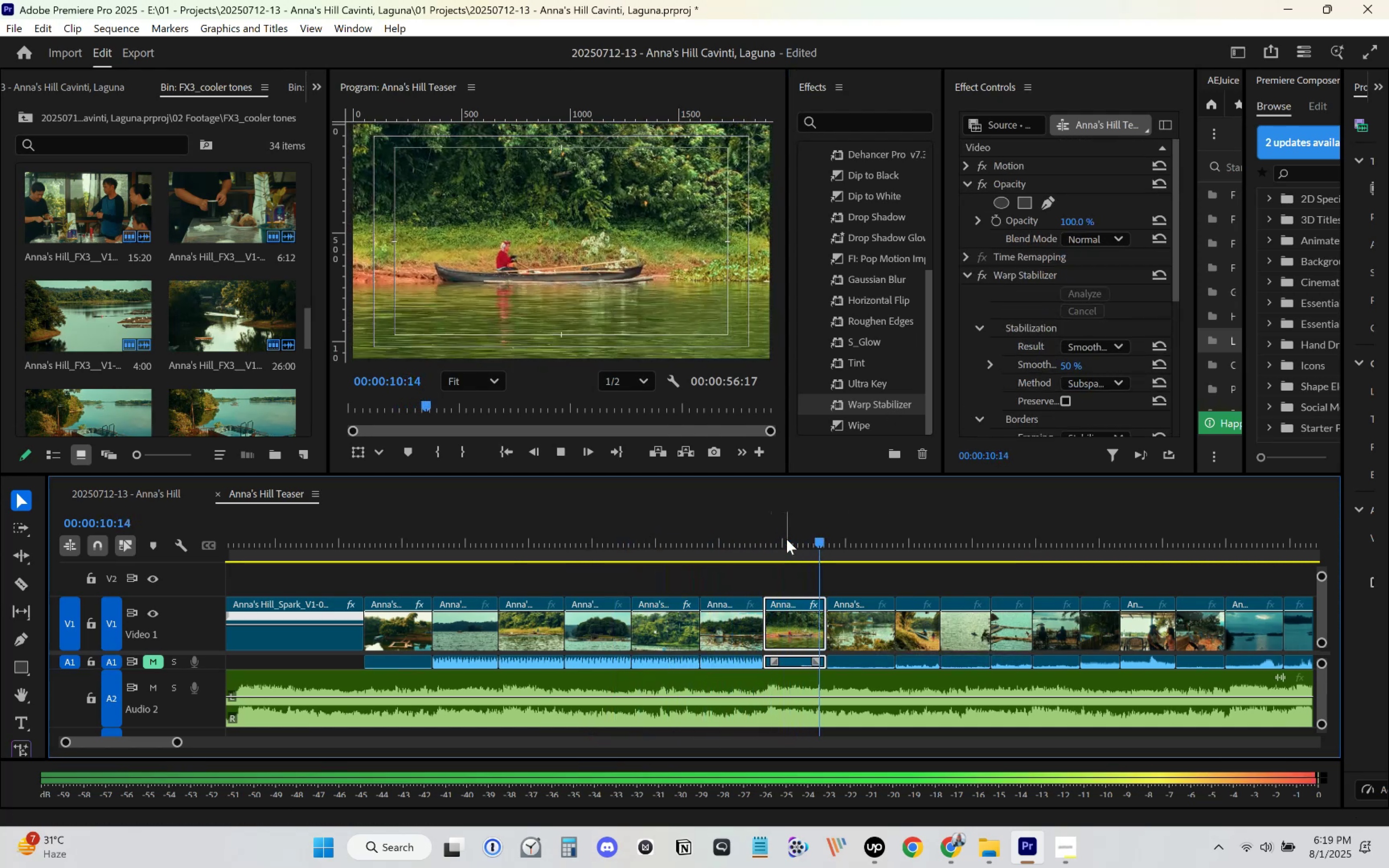 
key(Space)
 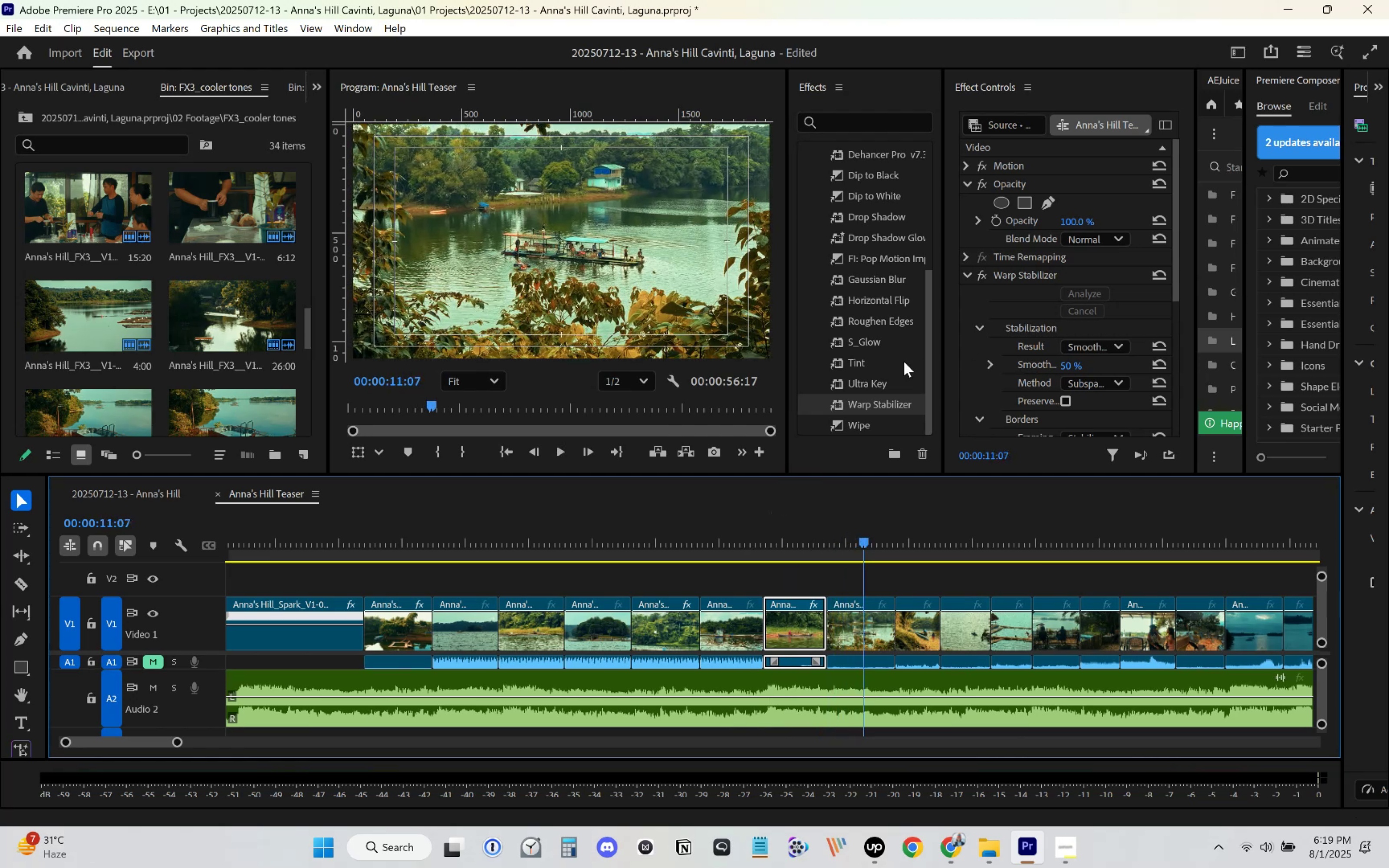 
left_click_drag(start_coordinate=[889, 408], to_coordinate=[863, 627])
 